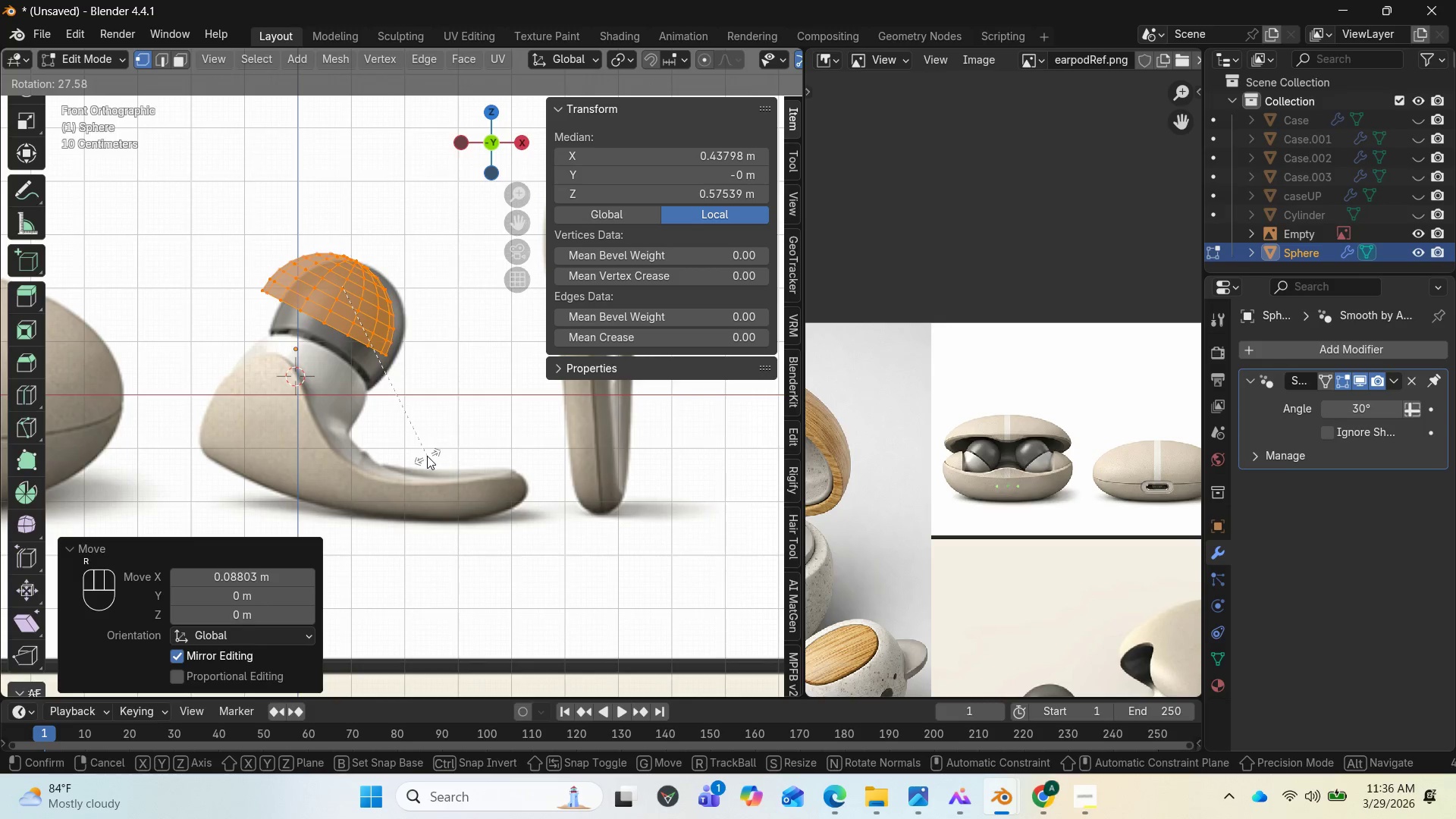 
left_click([439, 449])
 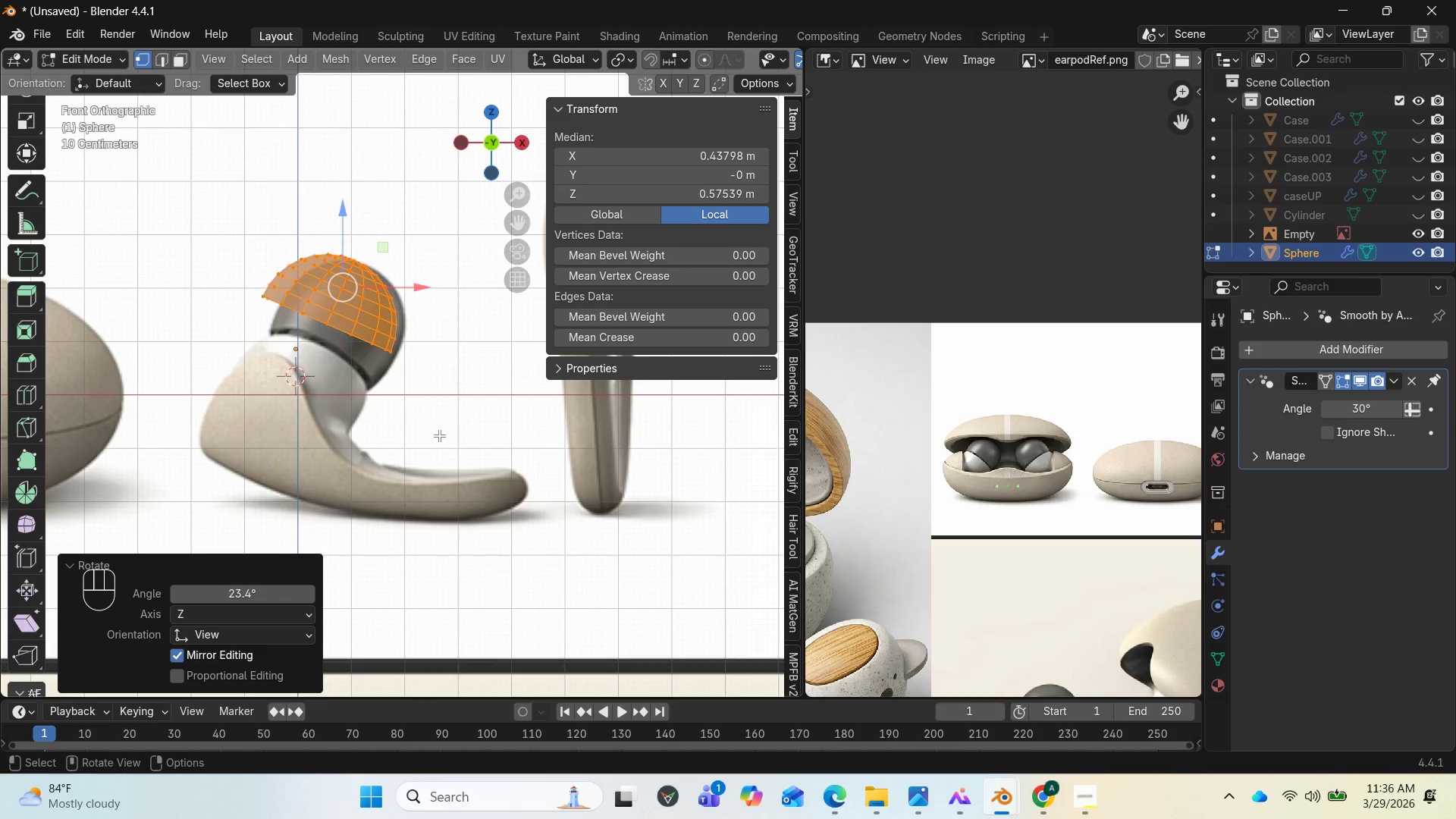 
key(R)
 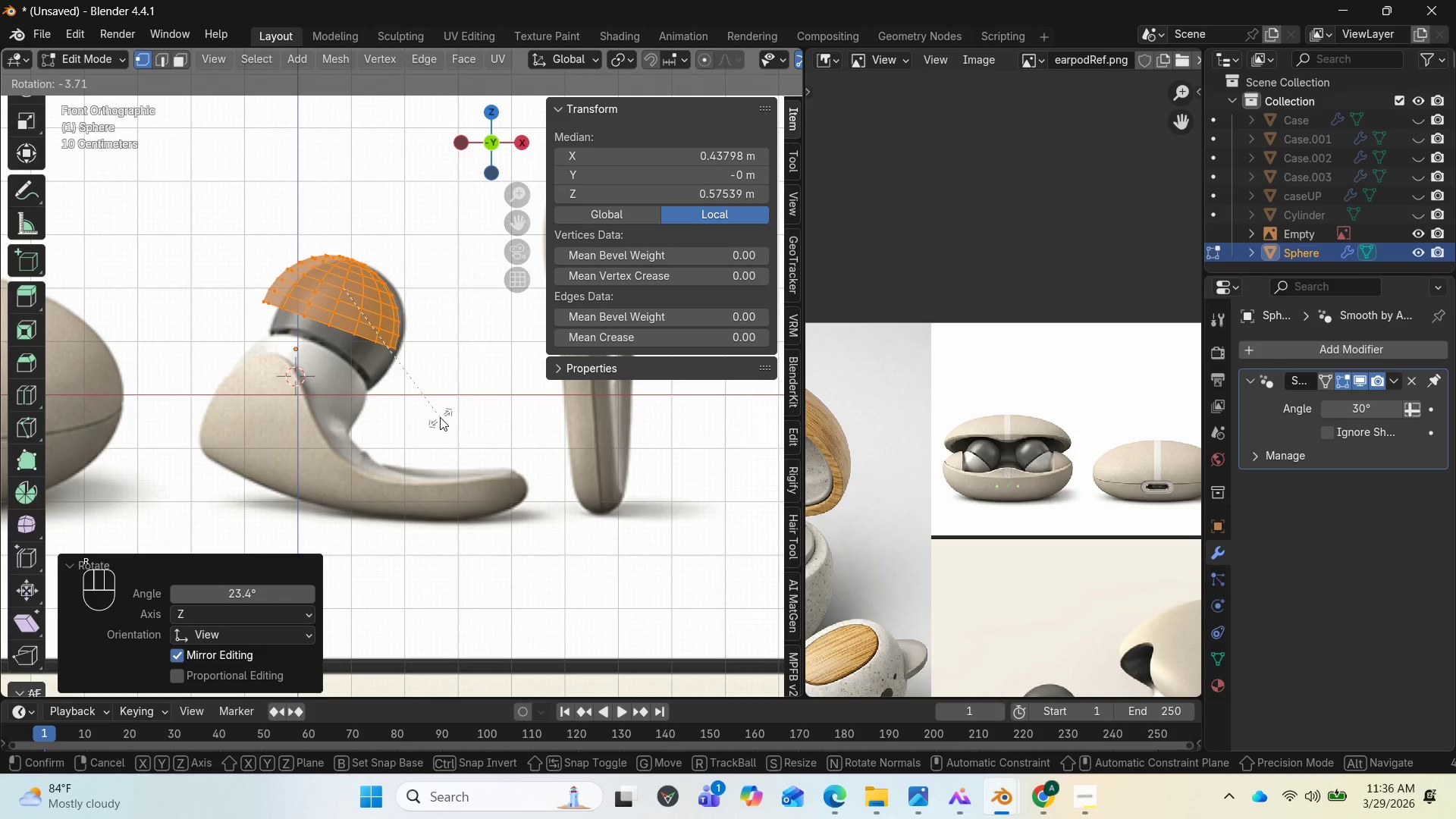 
left_click([440, 416])
 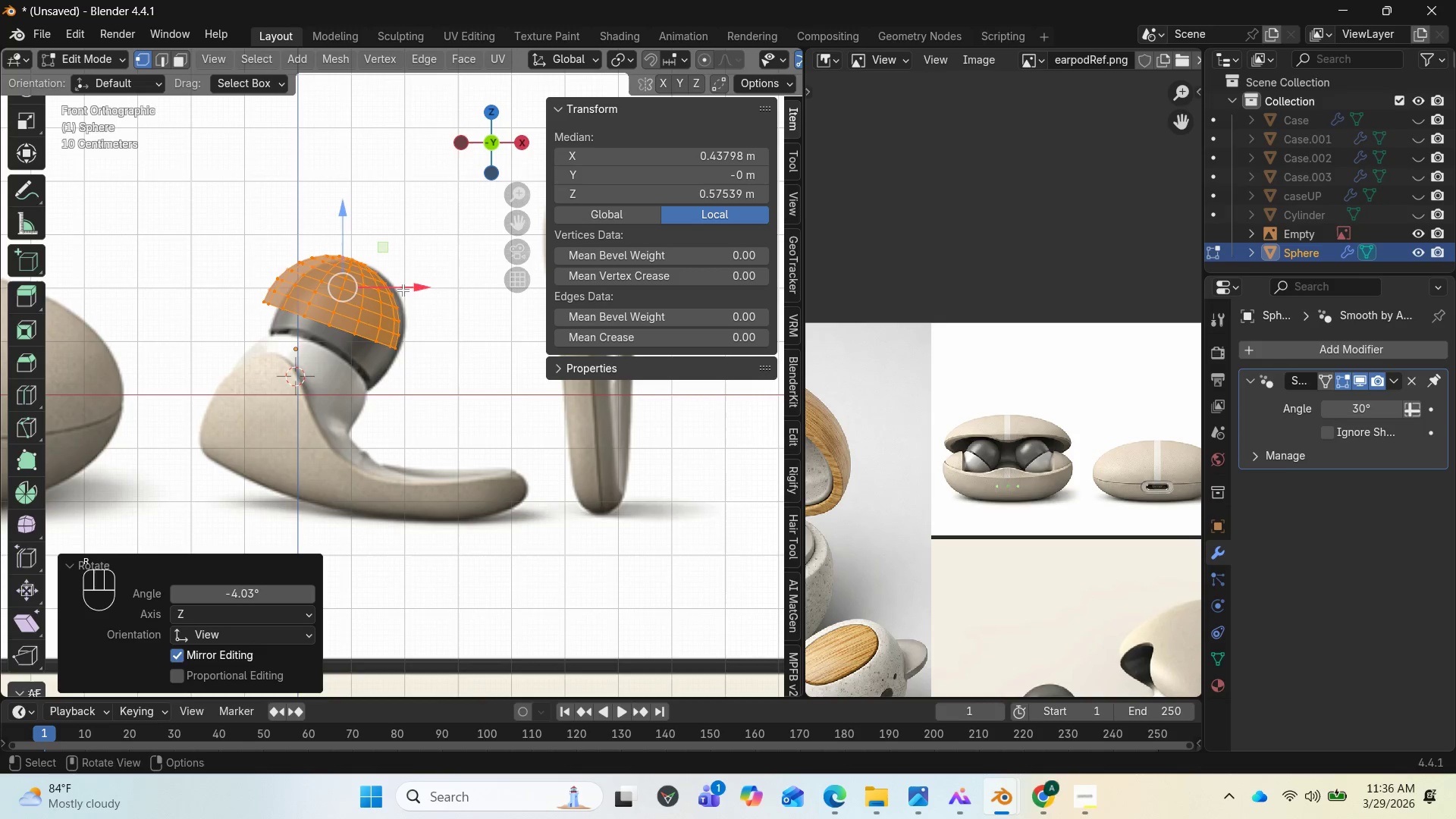 
left_click_drag(start_coordinate=[407, 286], to_coordinate=[425, 288])
 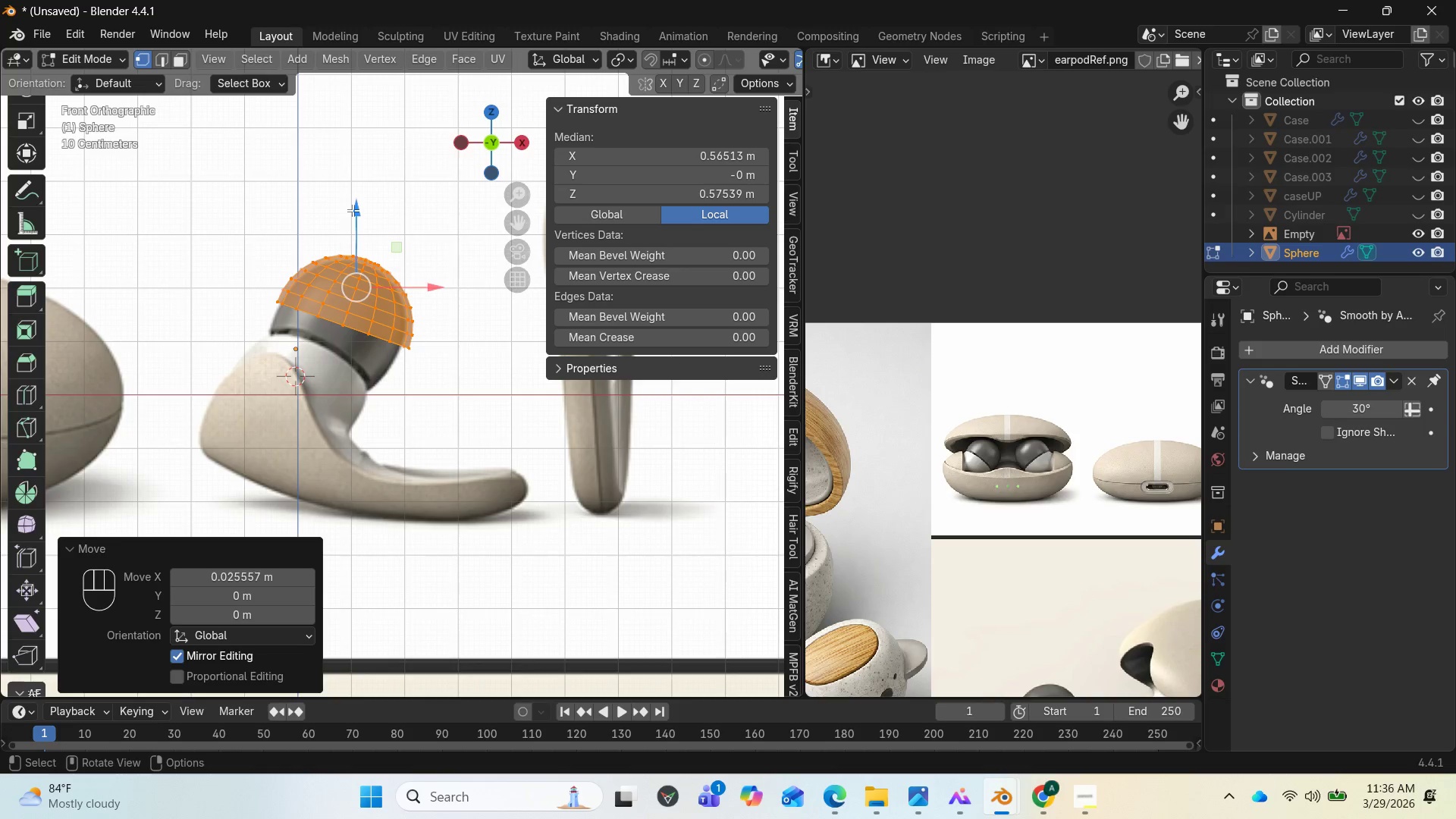 
left_click_drag(start_coordinate=[353, 210], to_coordinate=[353, 217])
 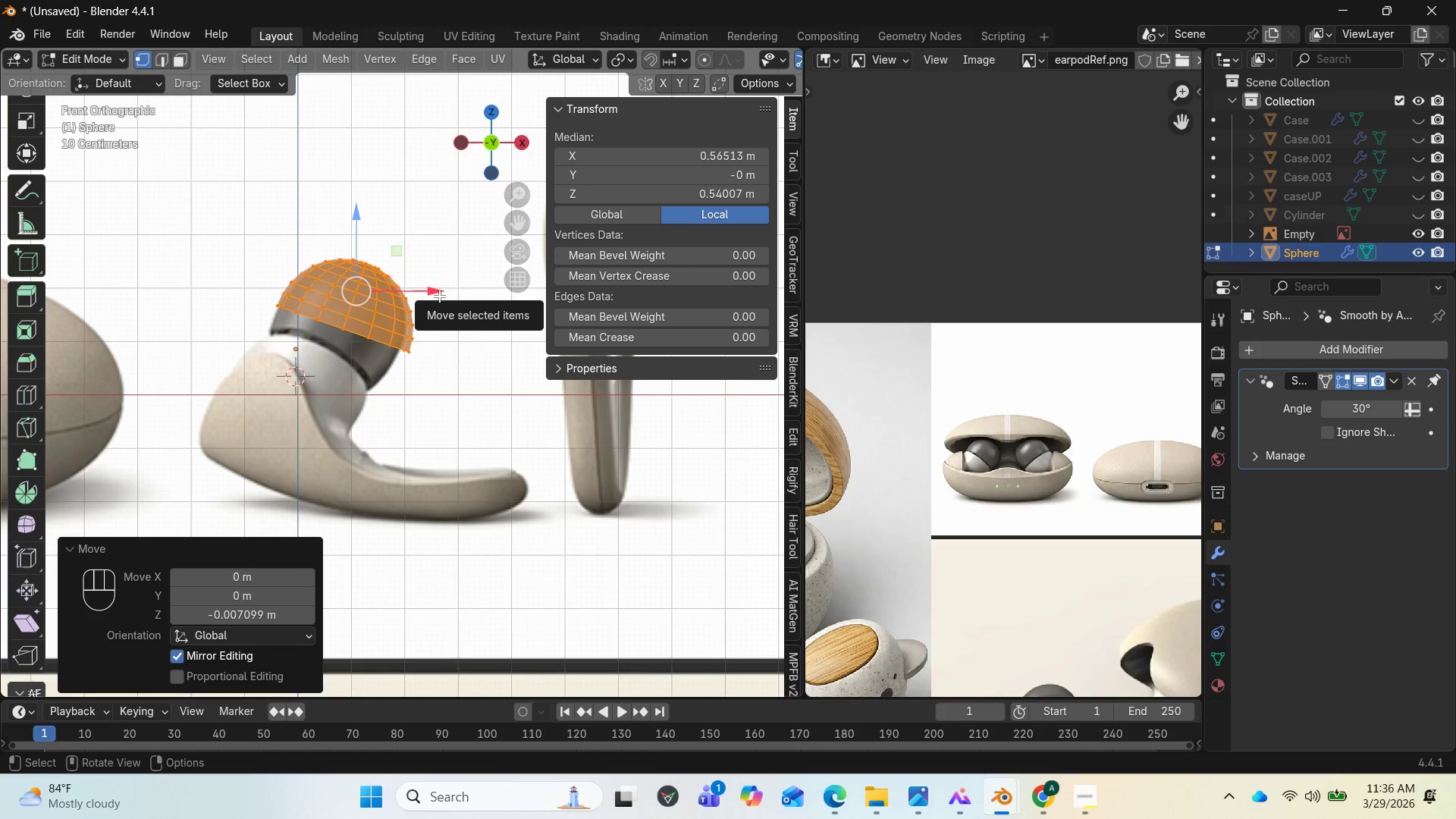 
left_click_drag(start_coordinate=[436, 293], to_coordinate=[432, 290])
 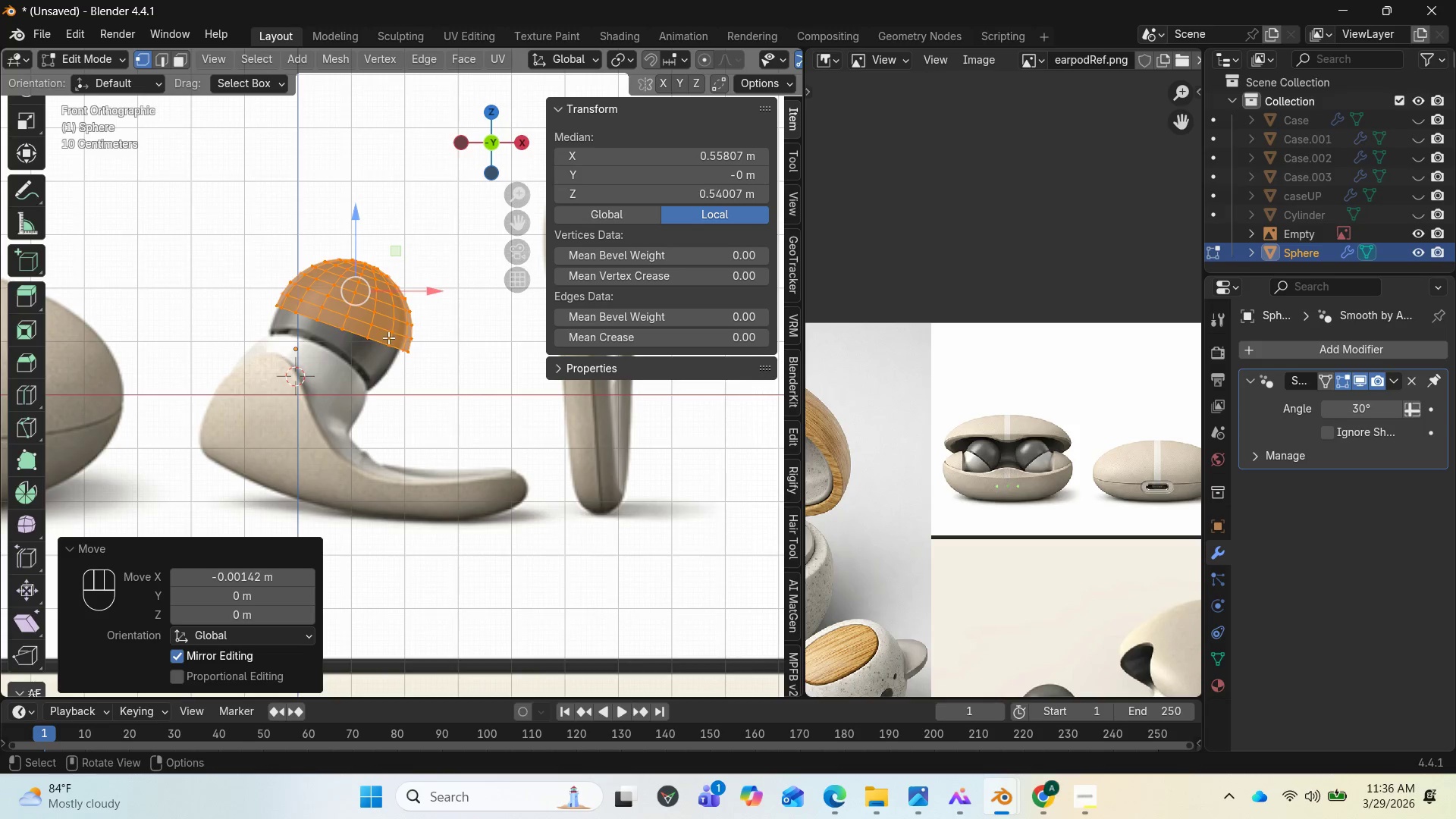 
hold_key(key=AltLeft, duration=1.23)
left_click([371, 337])
 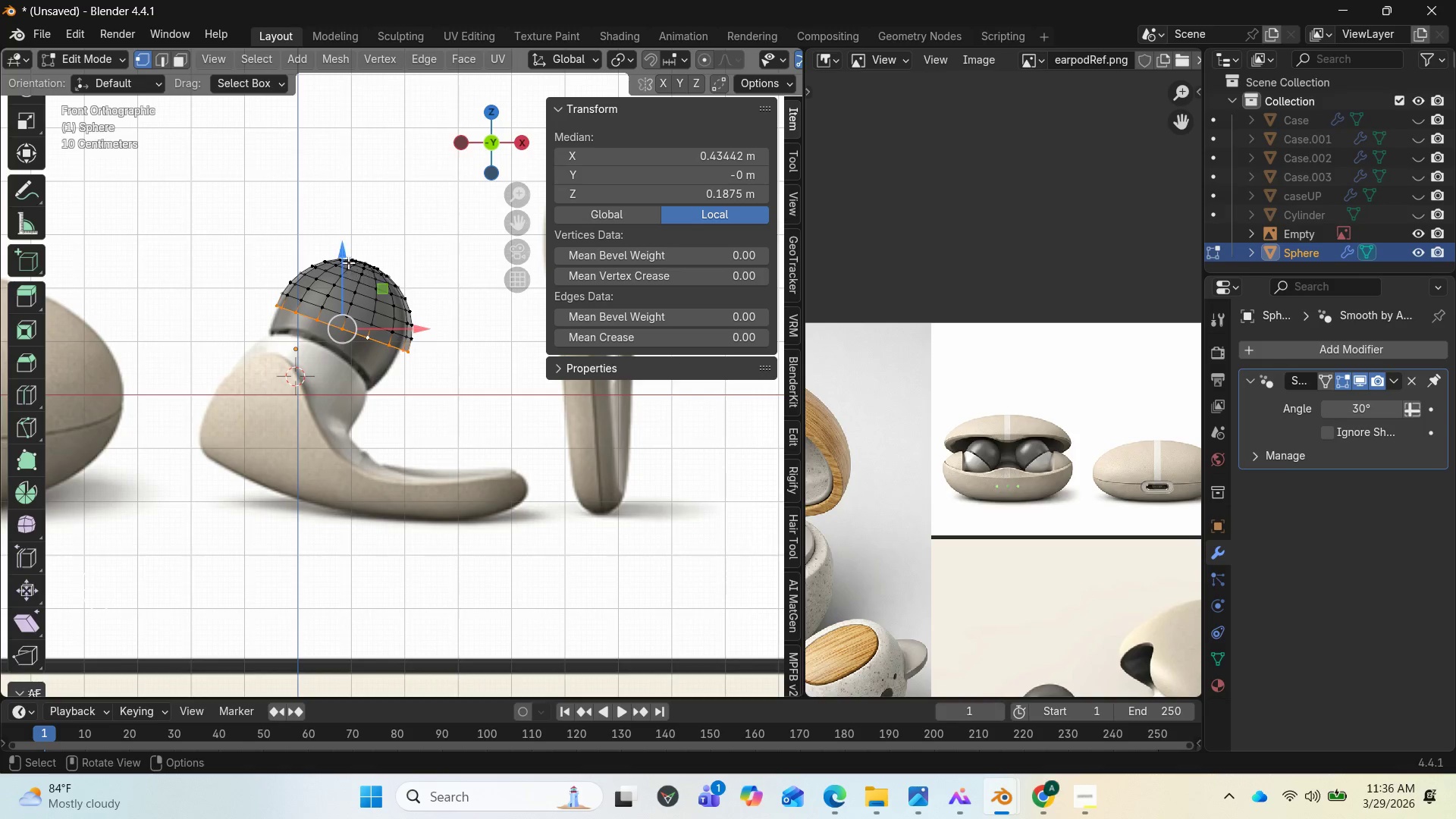 
left_click_drag(start_coordinate=[341, 253], to_coordinate=[339, 274])
 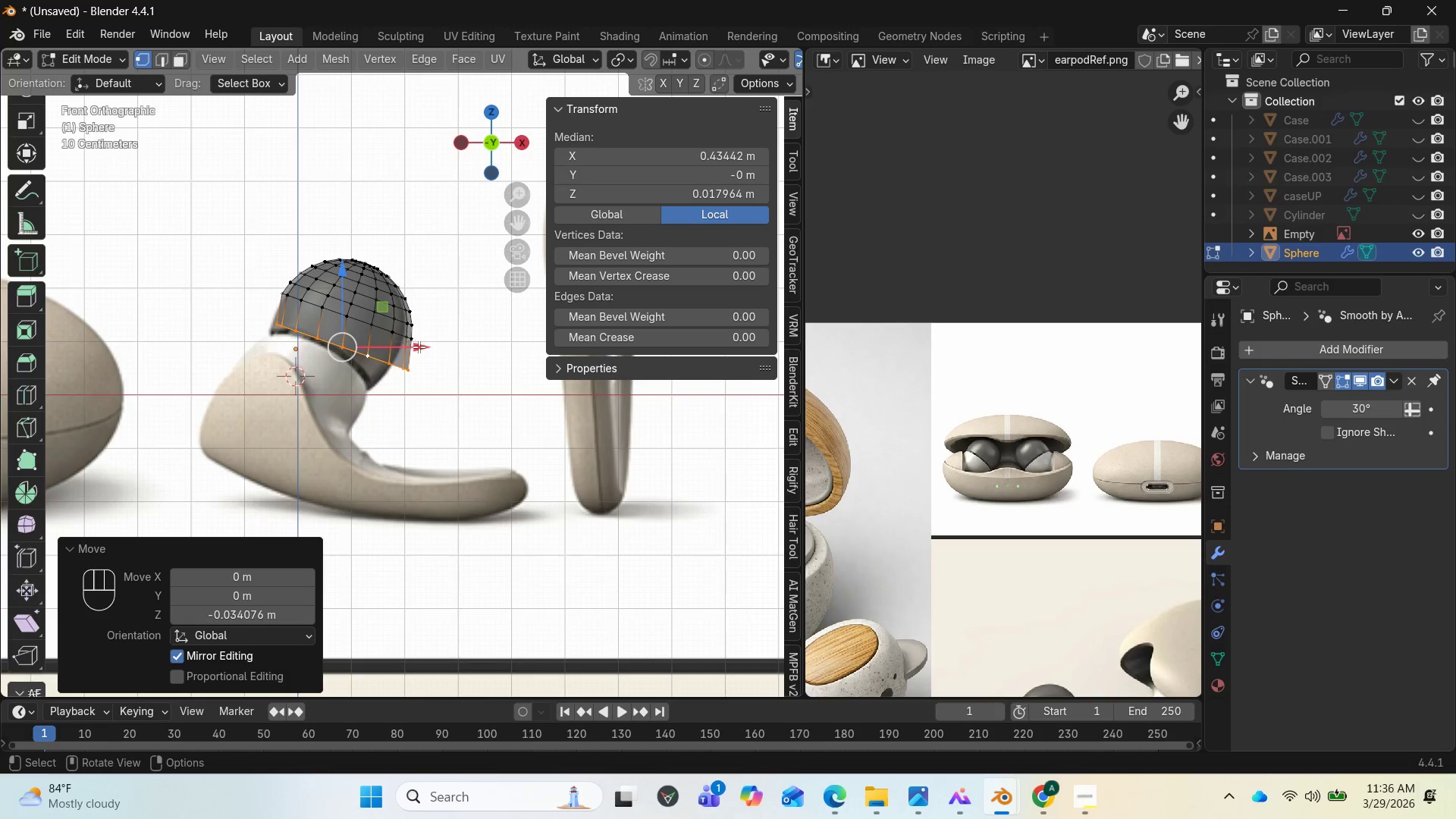 
left_click_drag(start_coordinate=[424, 347], to_coordinate=[412, 349])
 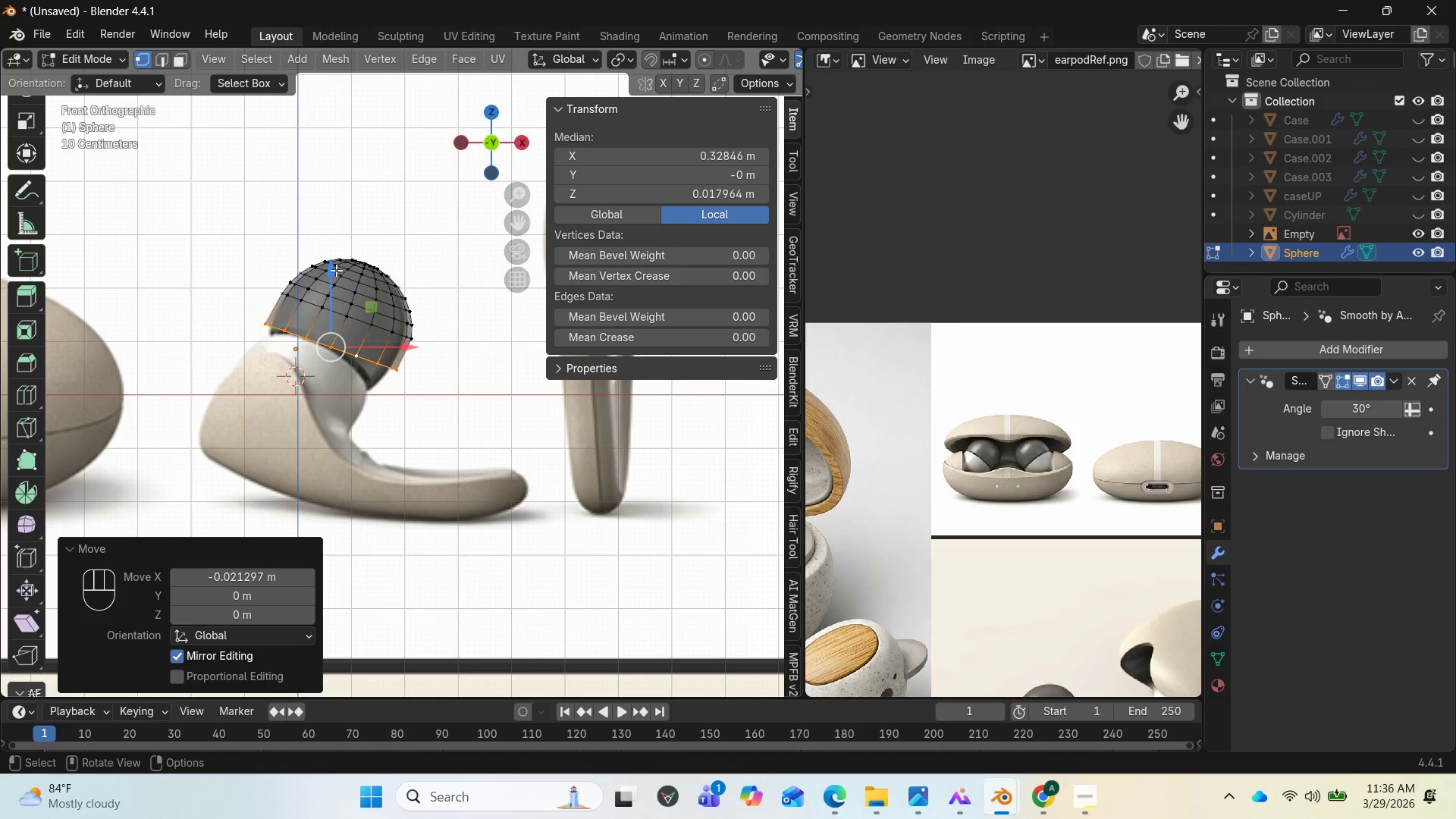 
left_click_drag(start_coordinate=[342, 273], to_coordinate=[348, 288])
 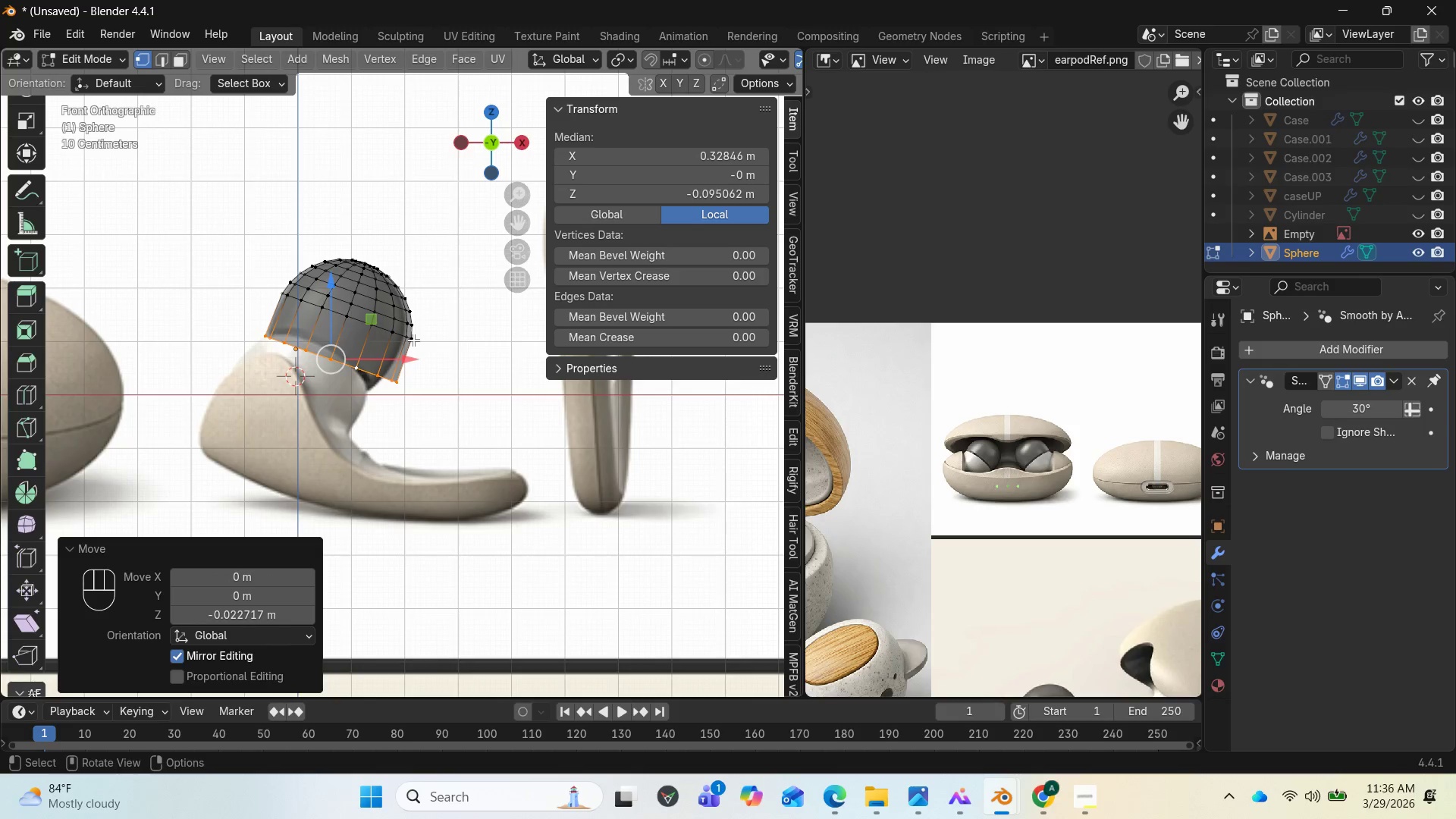 
key(Control+Z)
 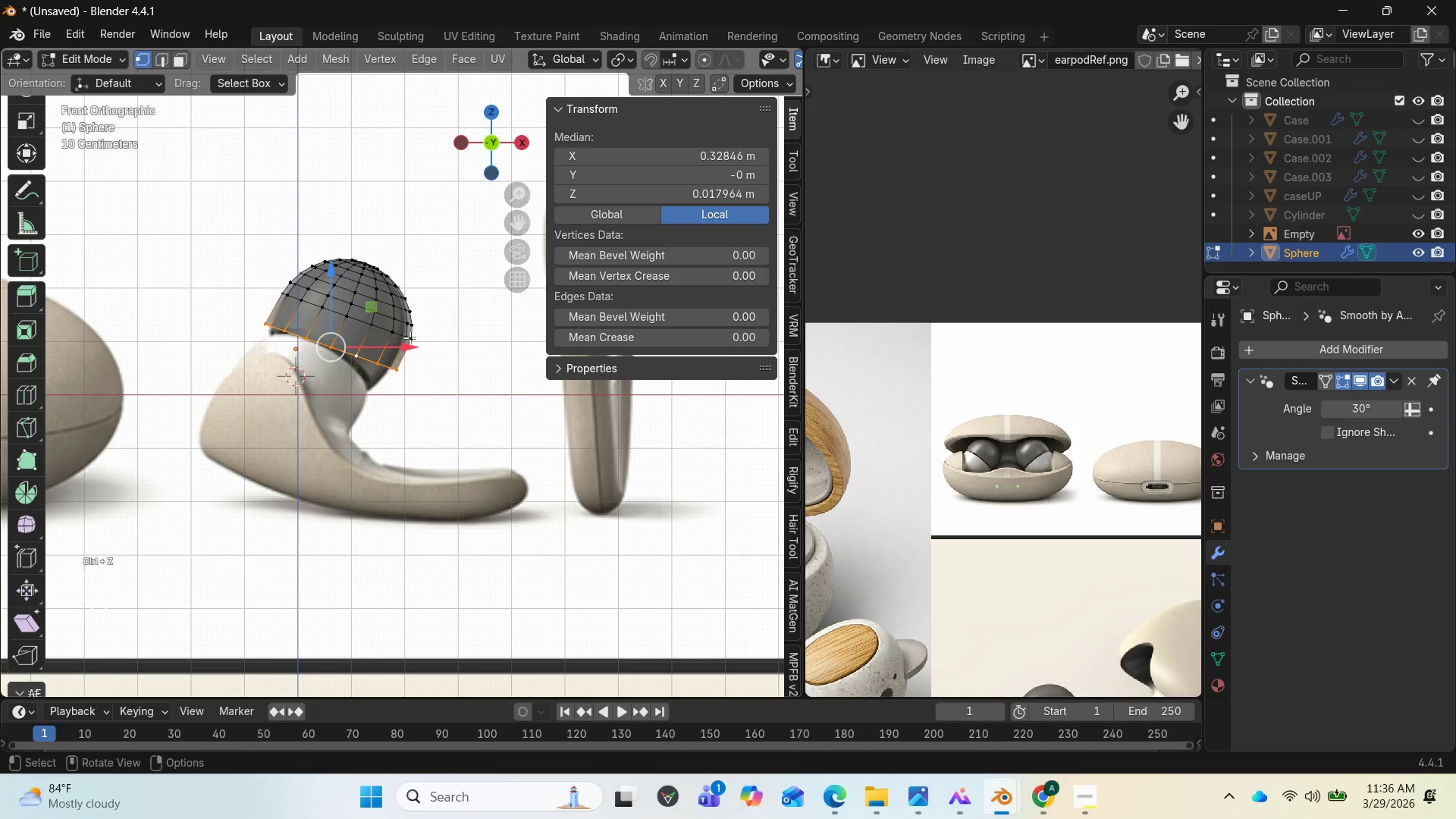 
key(Control+Z)
 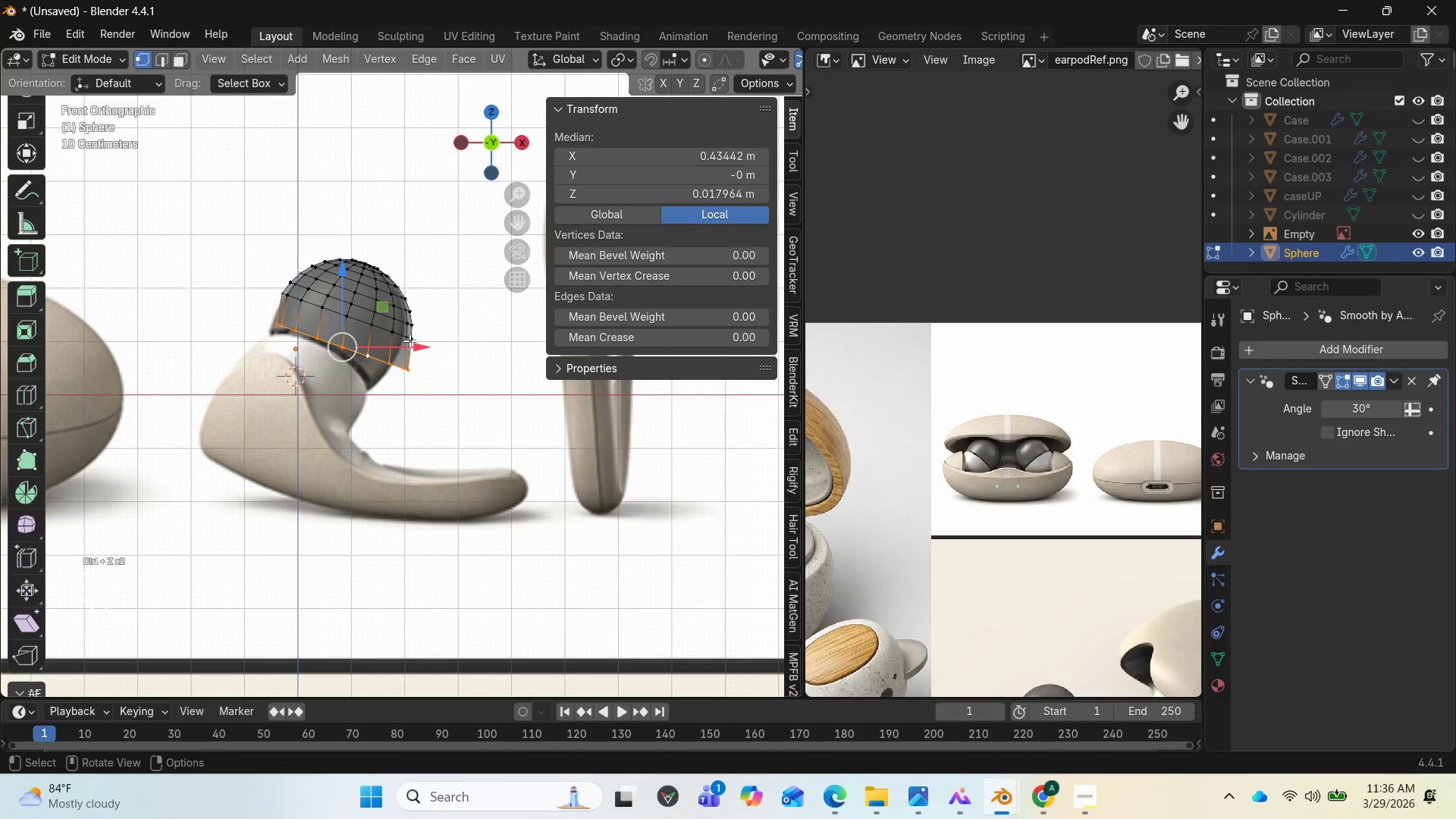 
key(Control+Z)
 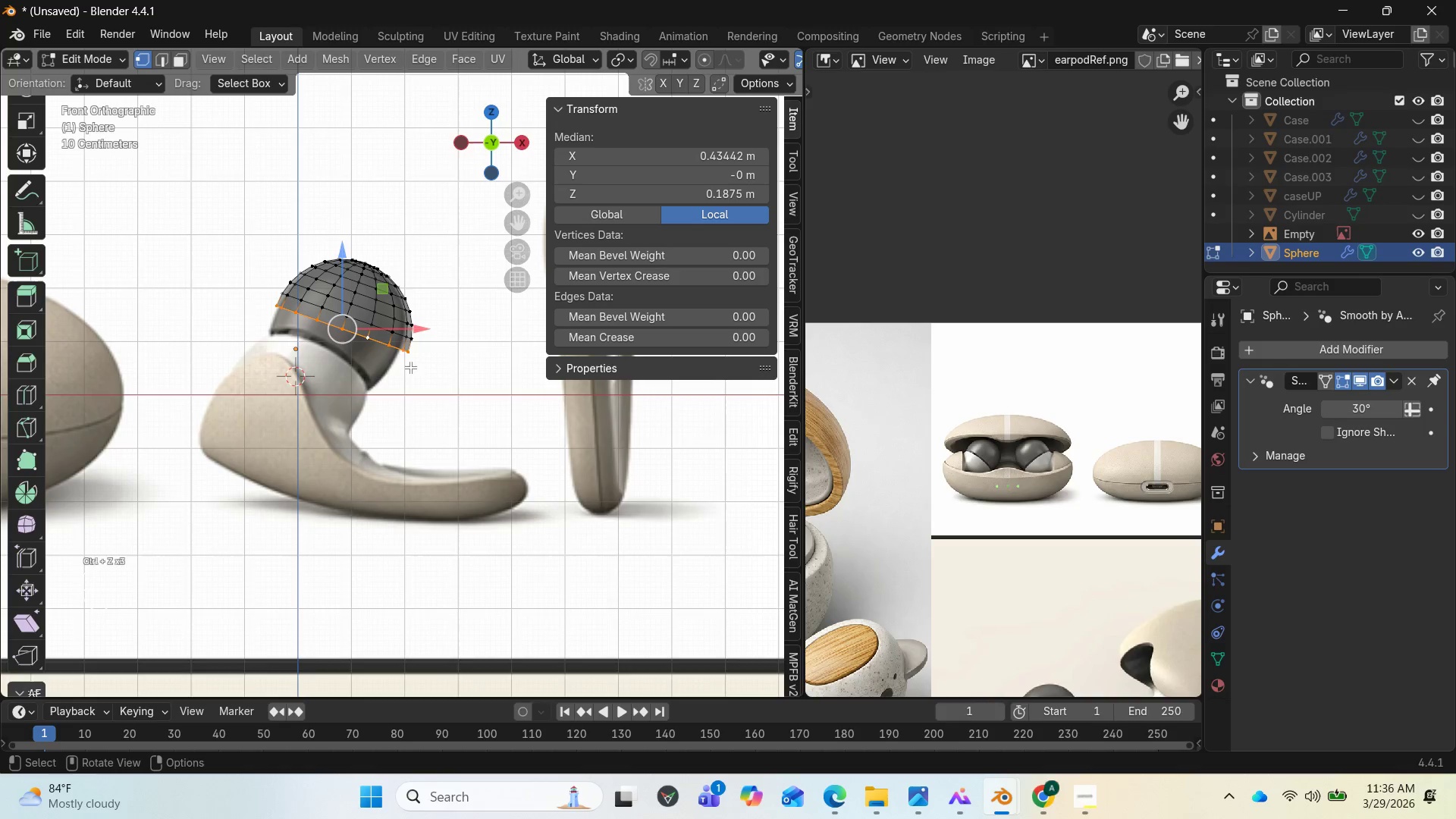 
key(E)
 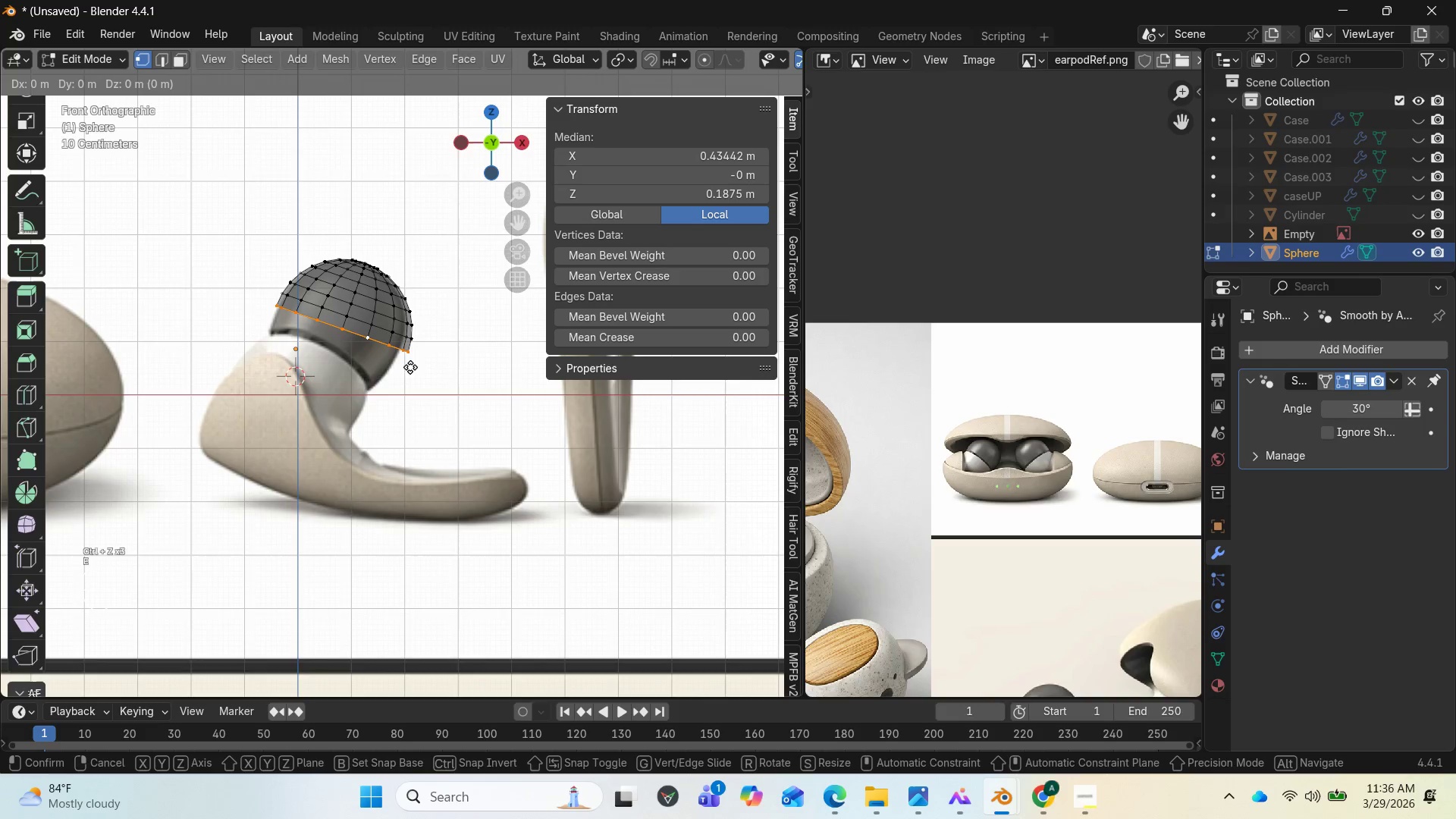 
right_click([410, 367])
 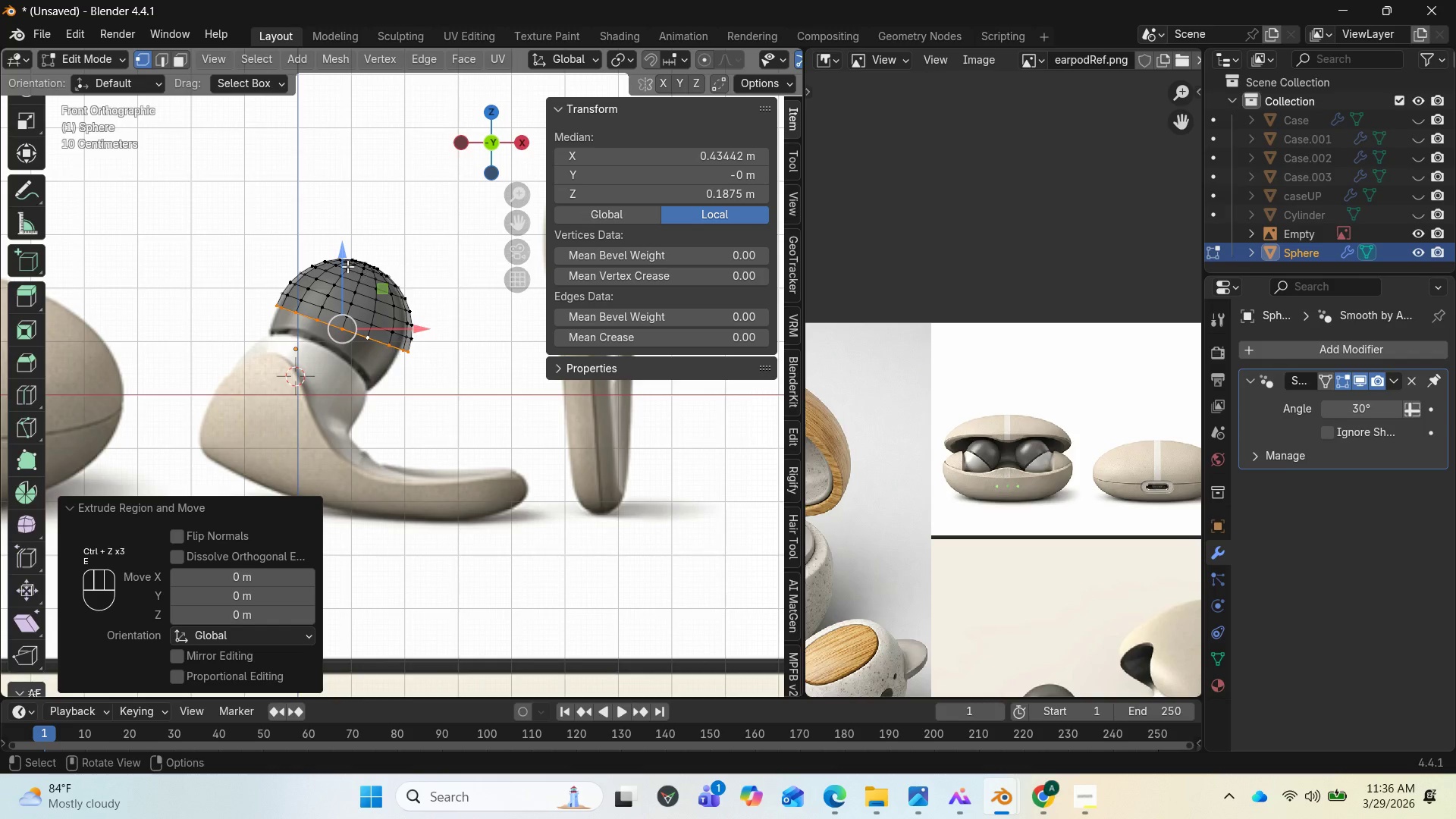 
left_click_drag(start_coordinate=[343, 263], to_coordinate=[339, 285])
 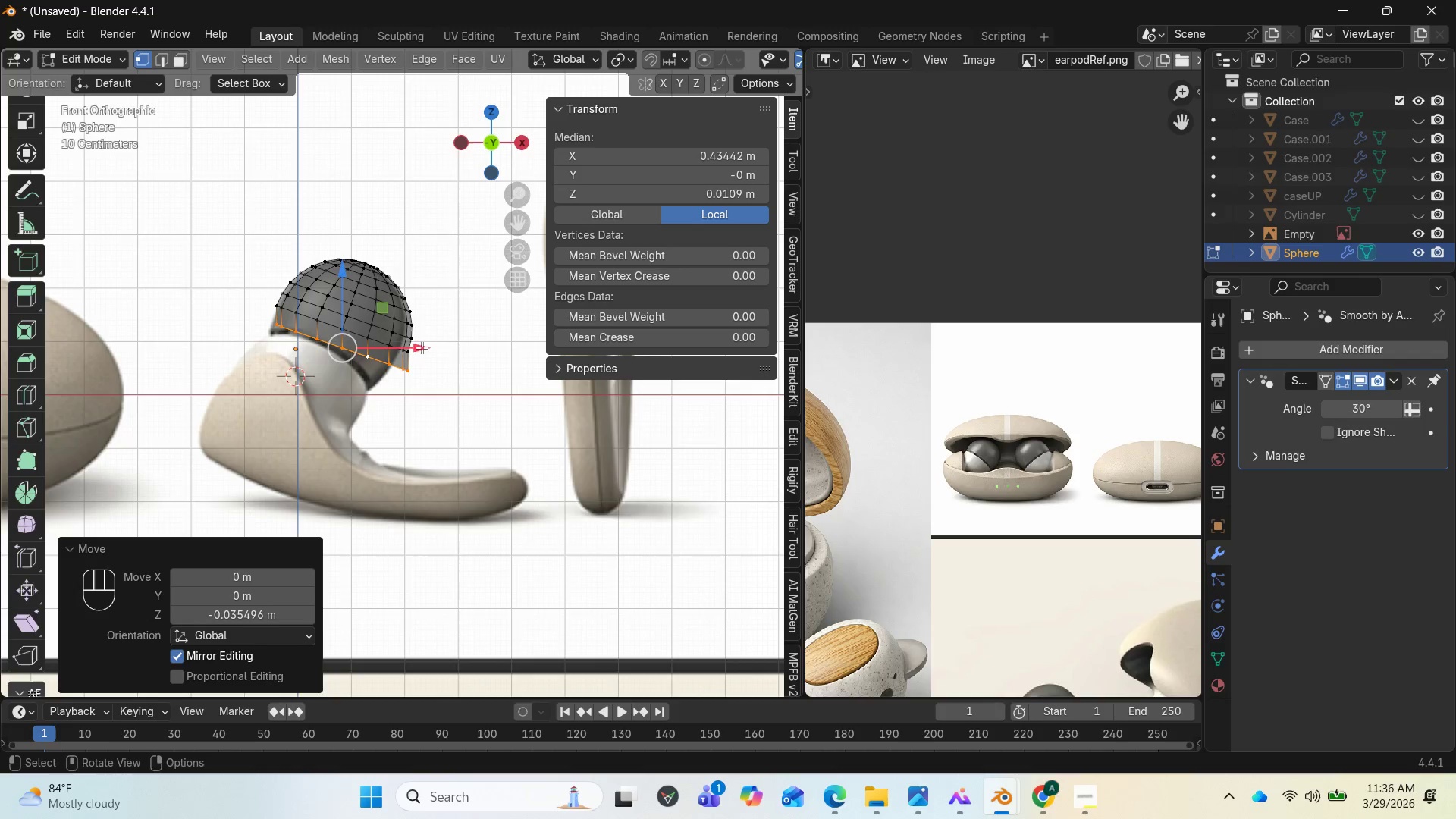 
left_click_drag(start_coordinate=[425, 350], to_coordinate=[415, 359])
 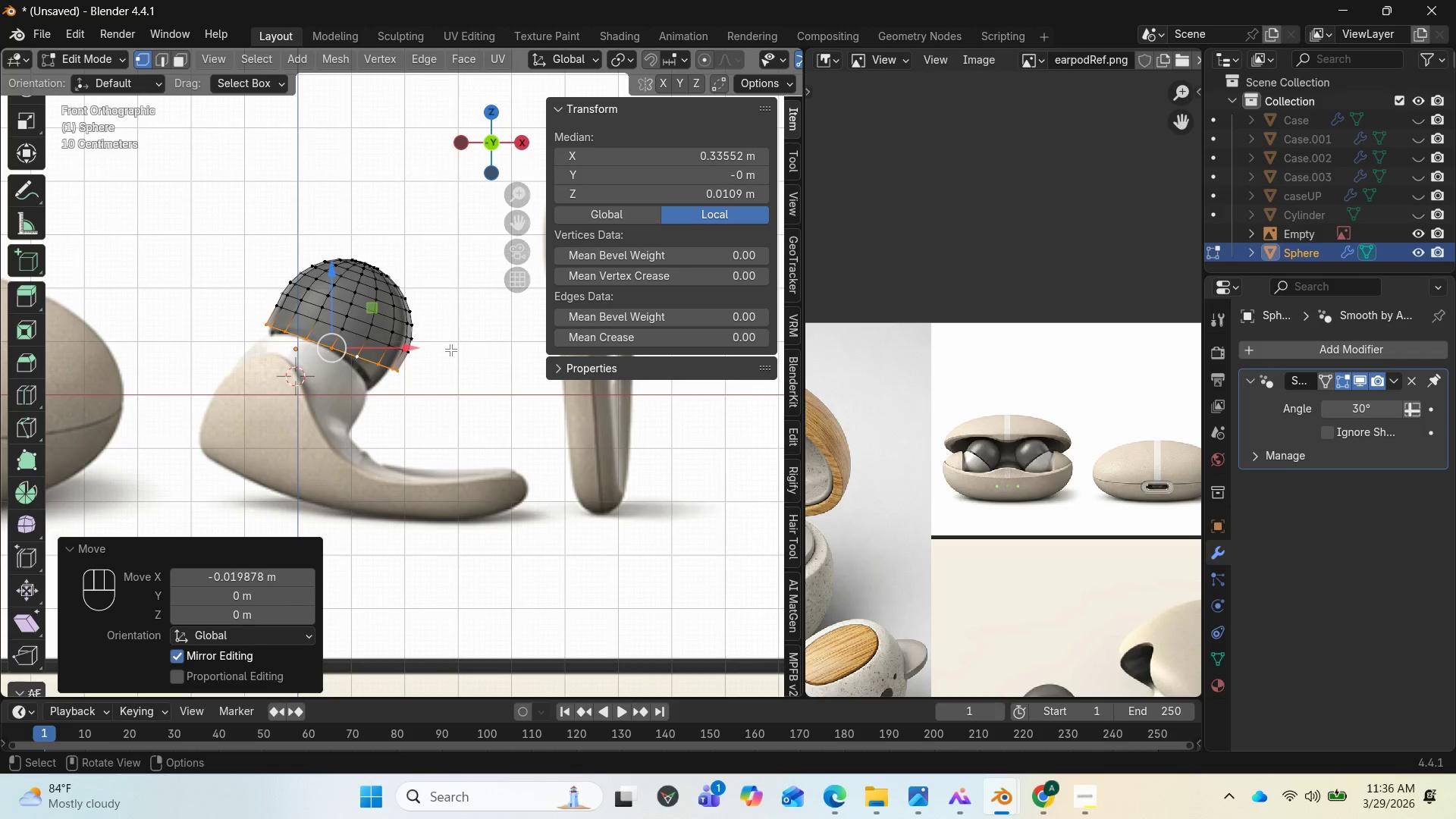 
key(E)
 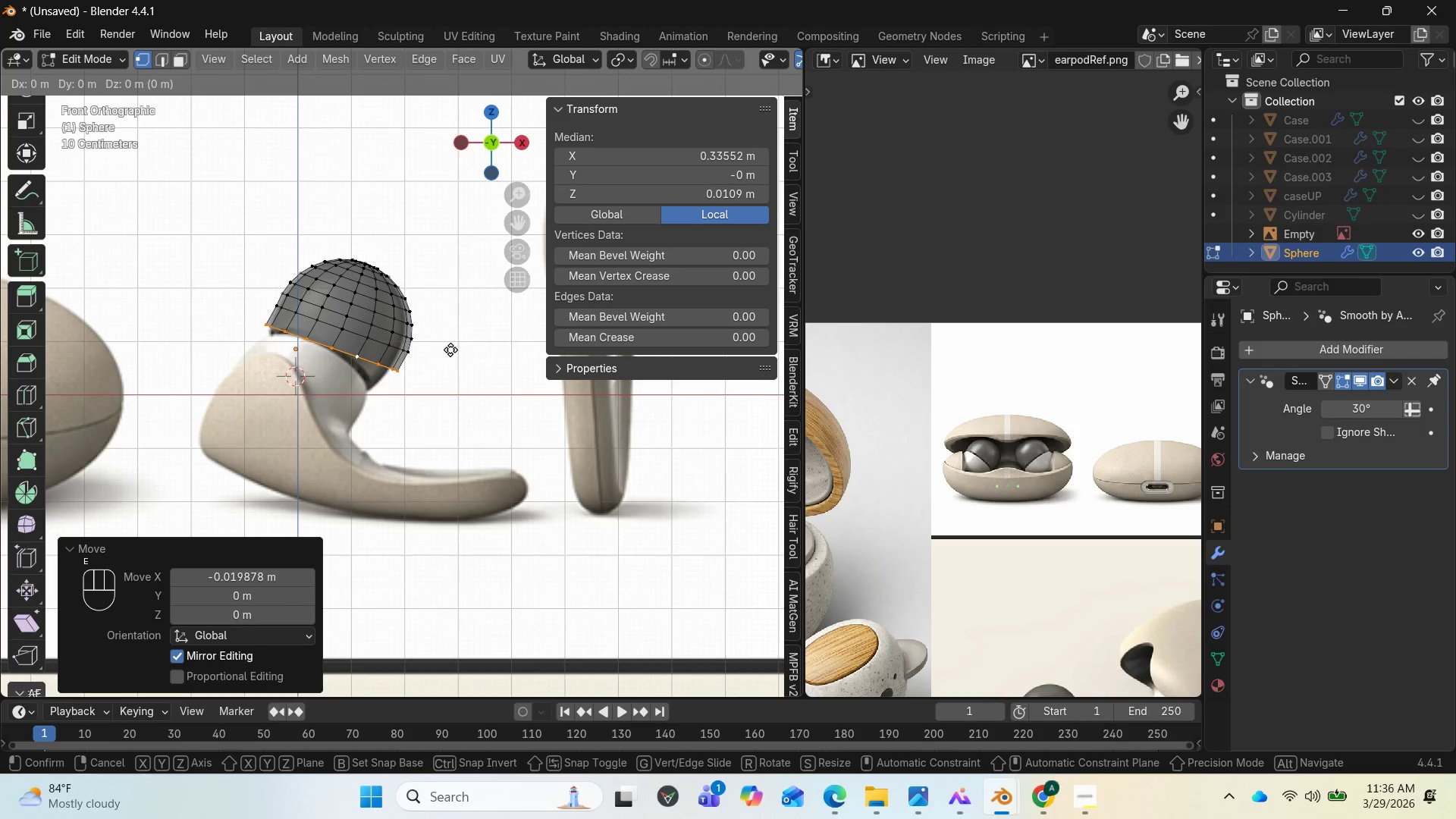 
left_click([450, 350])
 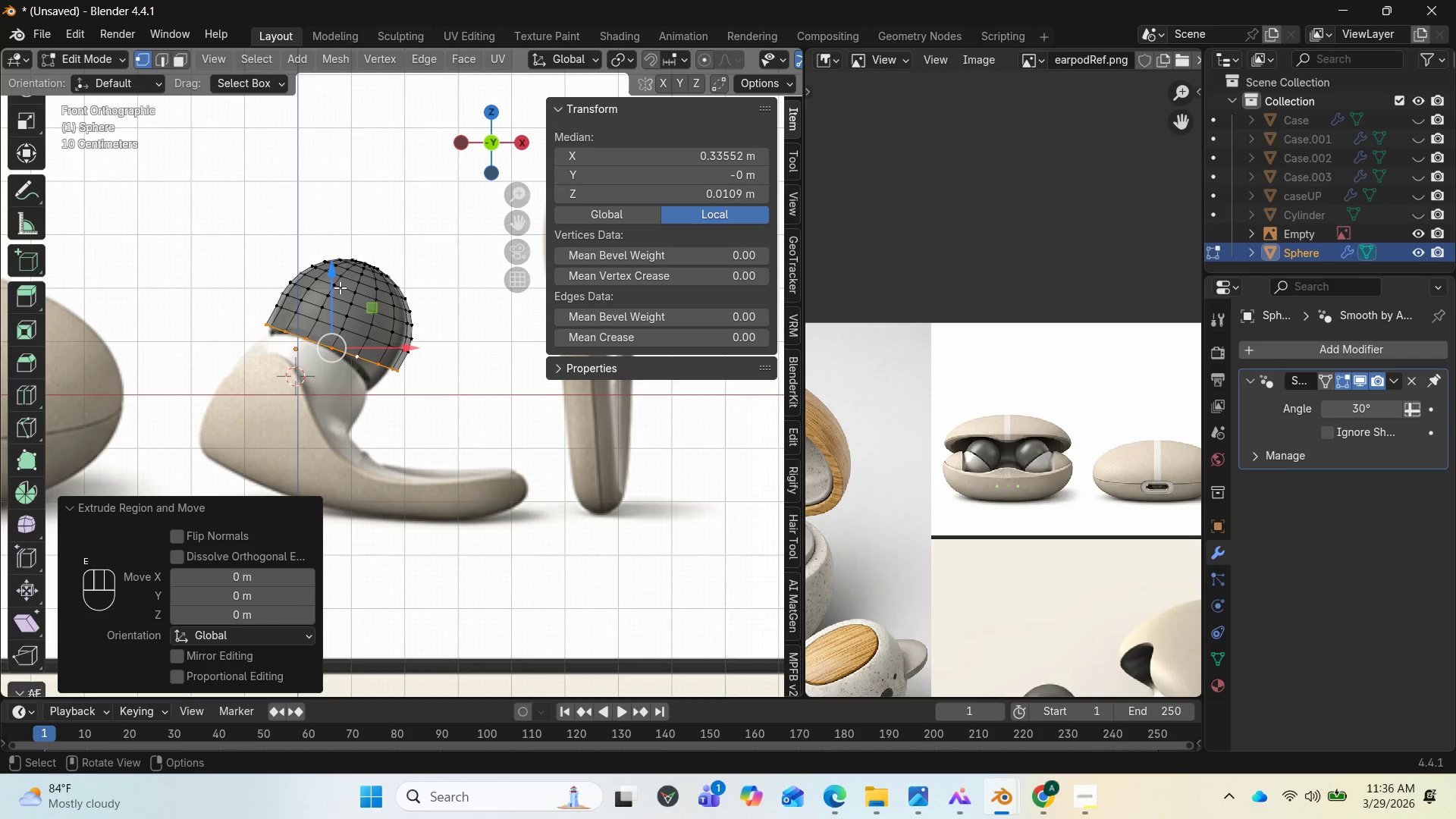 
left_click_drag(start_coordinate=[333, 278], to_coordinate=[329, 298])
 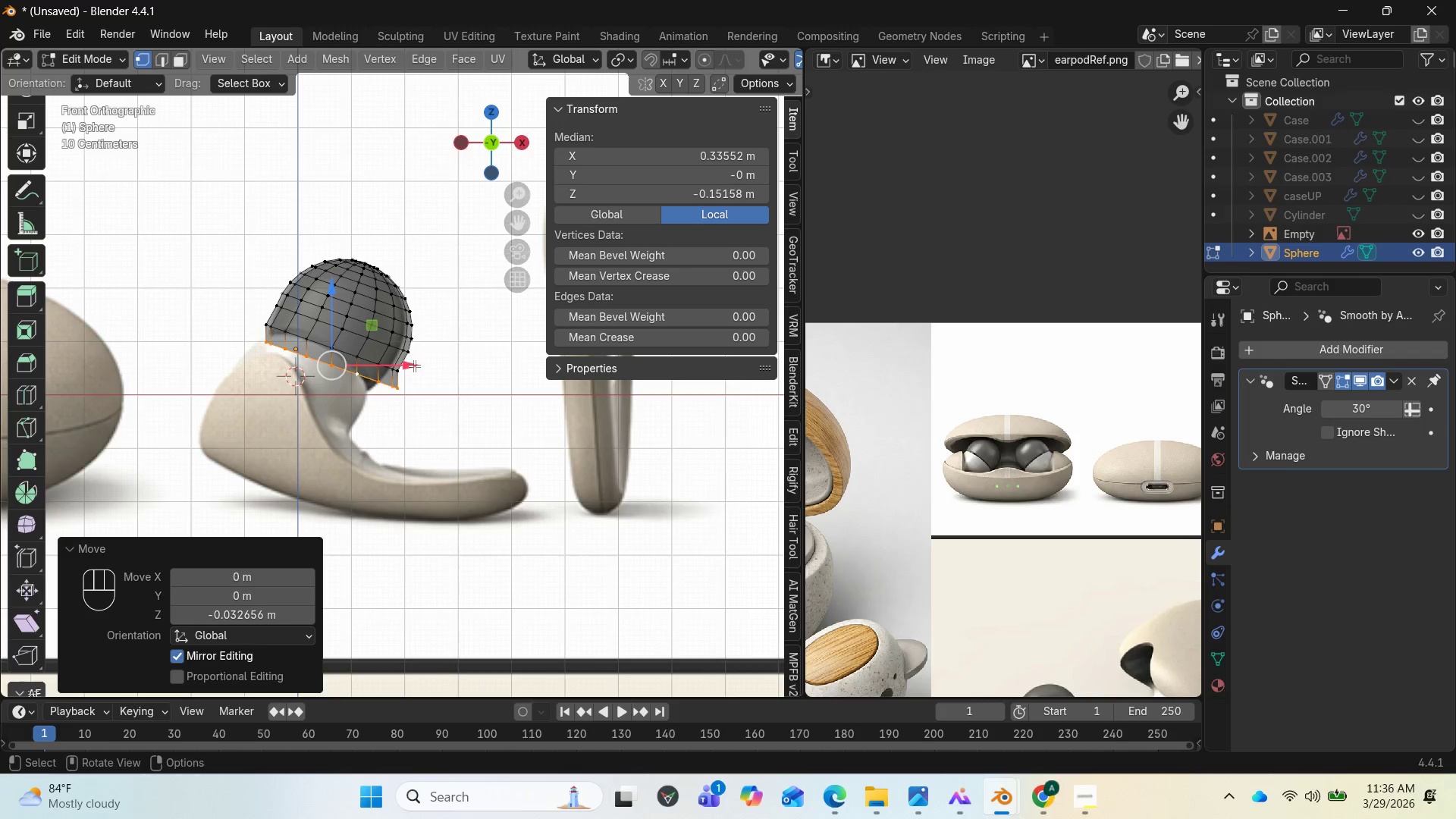 
left_click_drag(start_coordinate=[415, 366], to_coordinate=[400, 364])
 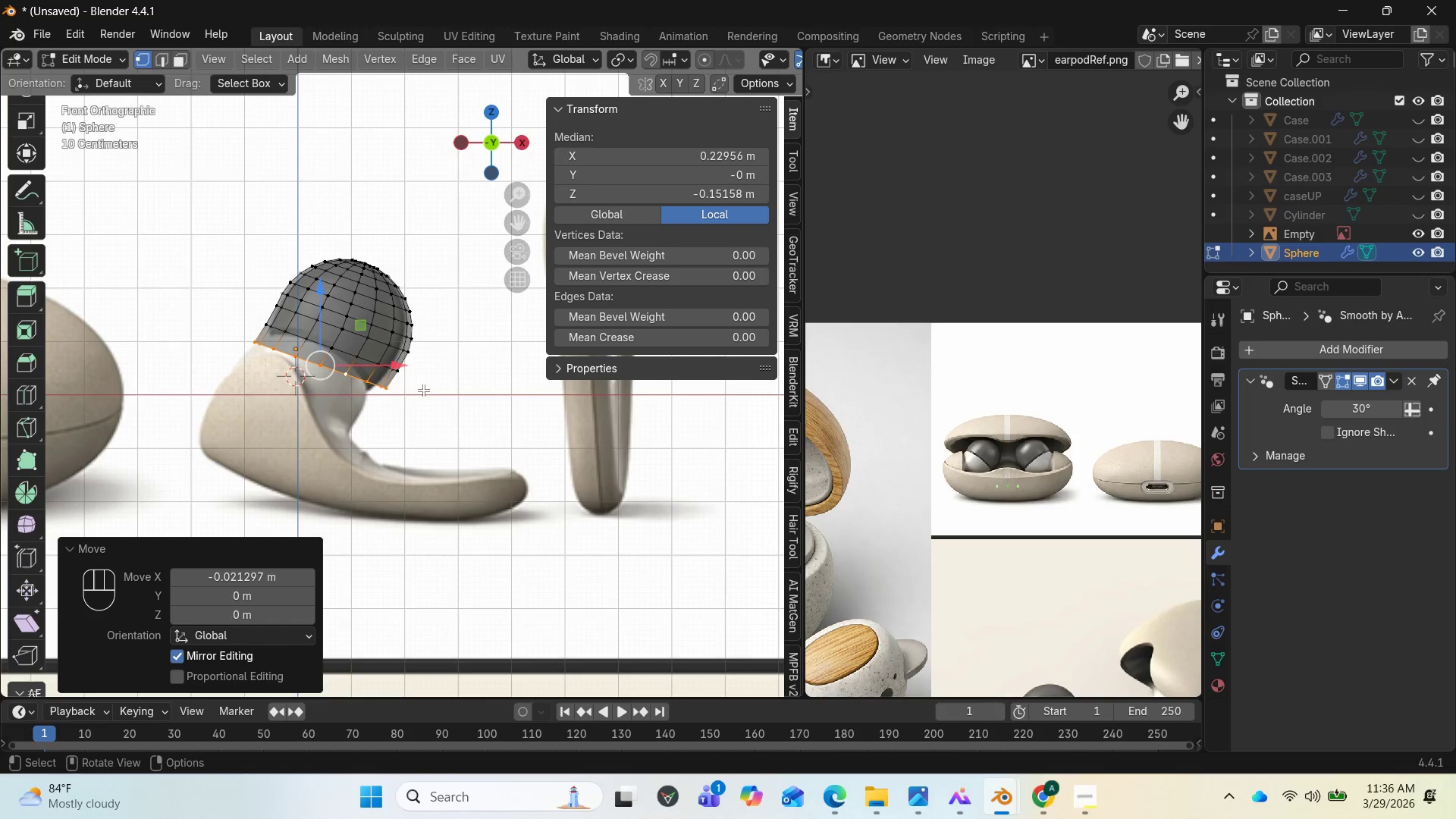 
scroll: coordinate [411, 388], scroll_direction: up, amount: 4.0
 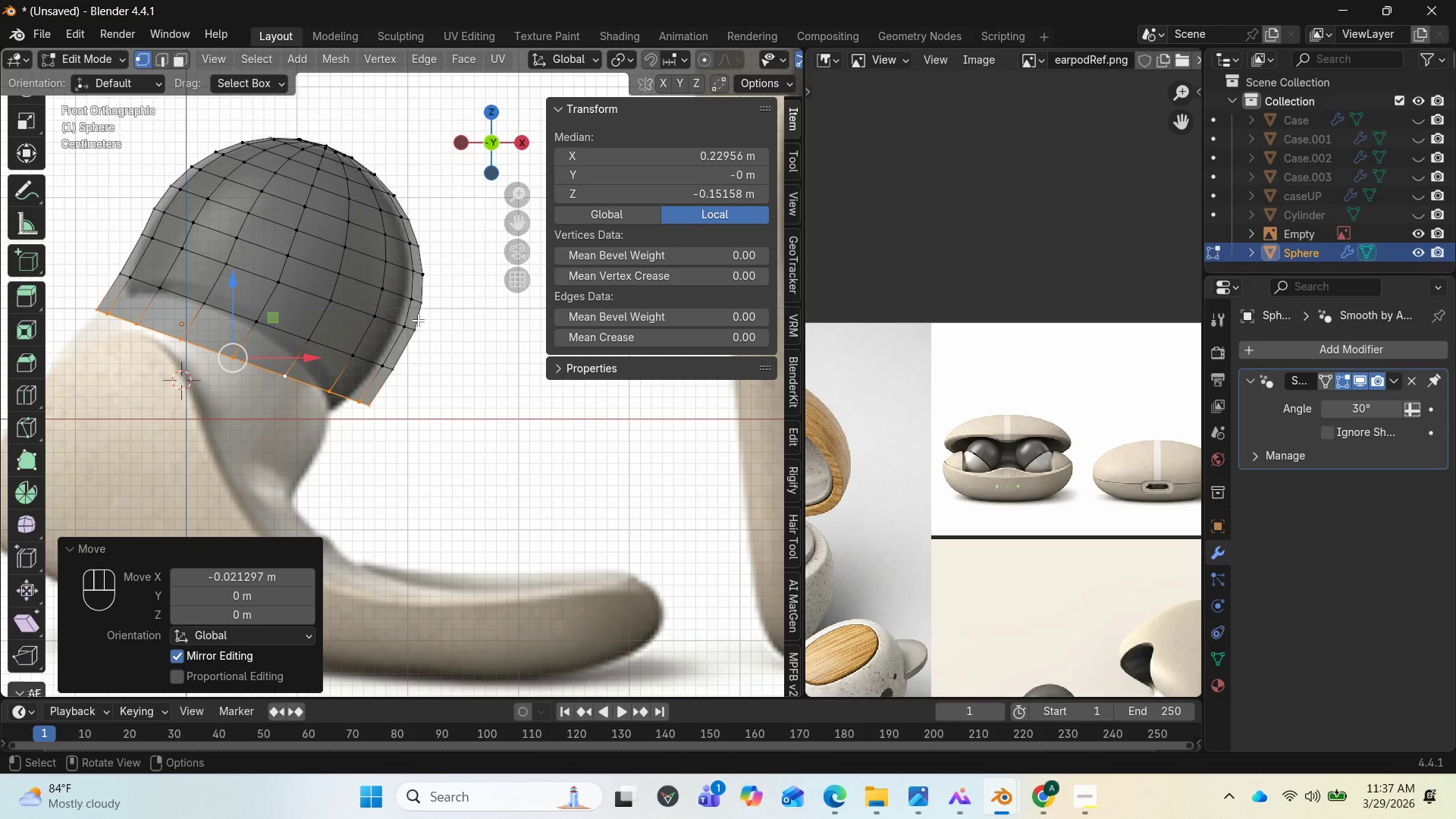 
wait(12.93)
 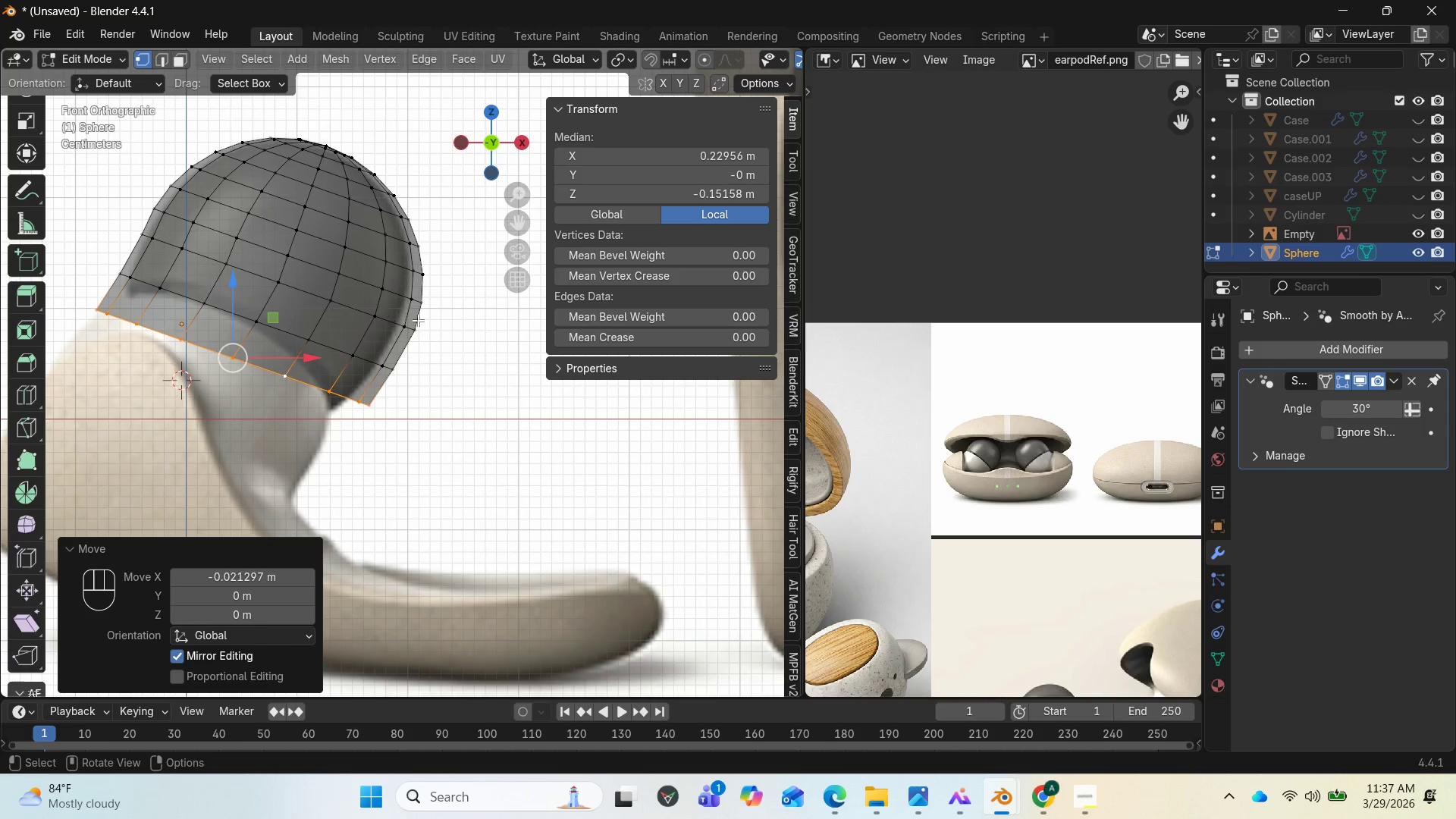 
left_click_drag(start_coordinate=[102, 249], to_coordinate=[143, 300])
 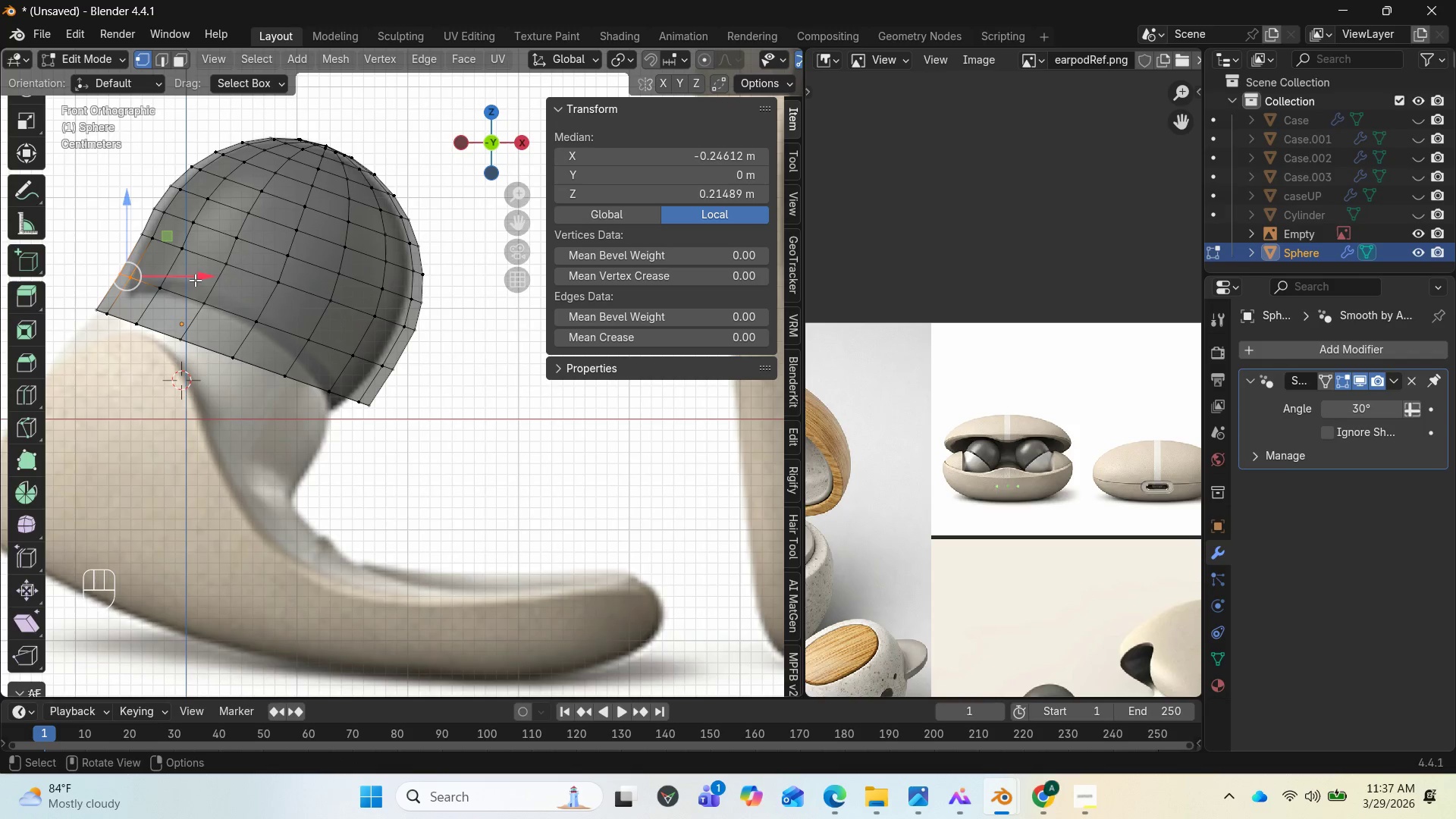 
left_click_drag(start_coordinate=[195, 279], to_coordinate=[207, 287])
 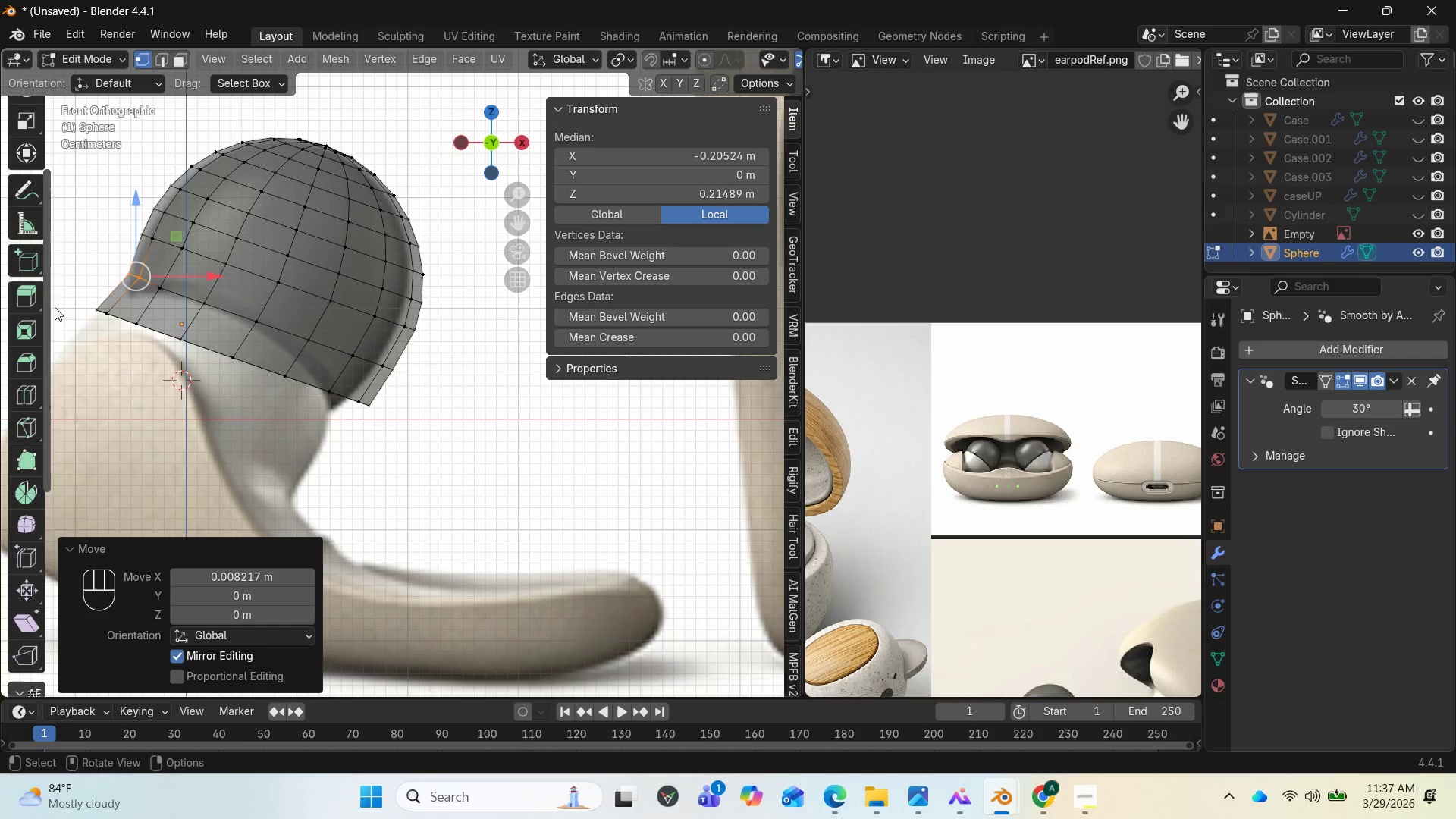 
left_click_drag(start_coordinate=[90, 290], to_coordinate=[112, 329])
 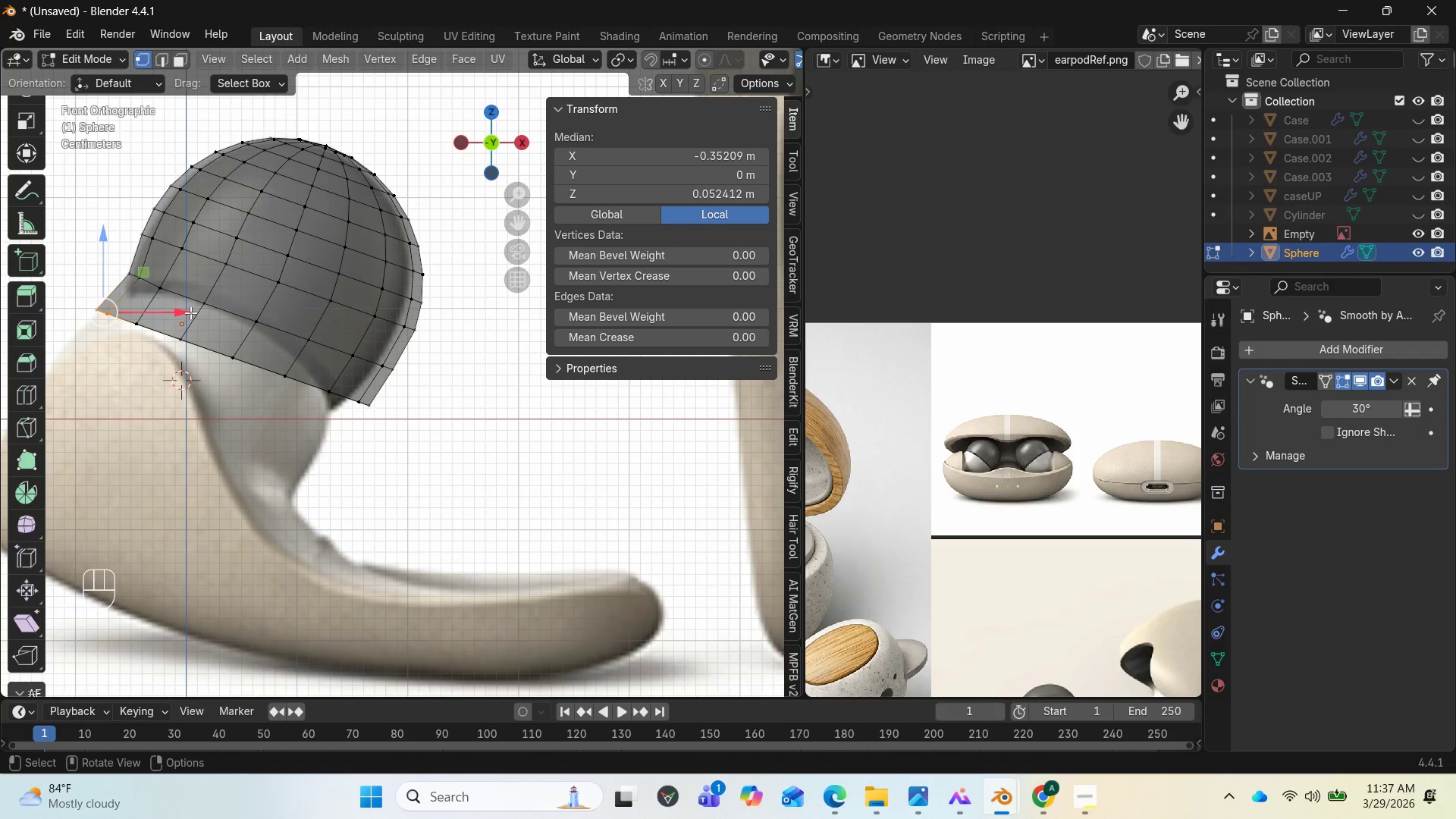 
left_click_drag(start_coordinate=[190, 312], to_coordinate=[215, 331])
 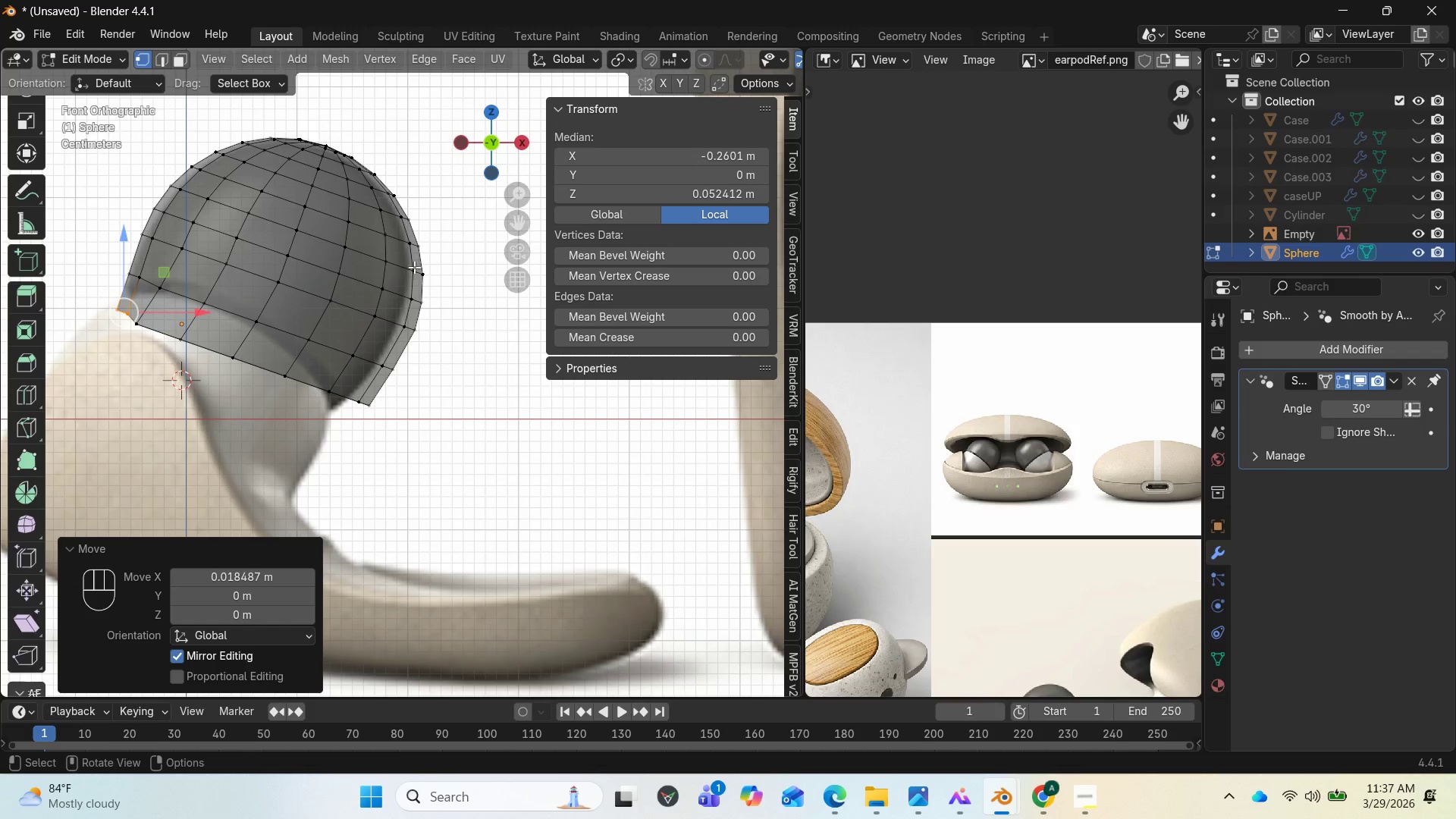 
wait(5.88)
 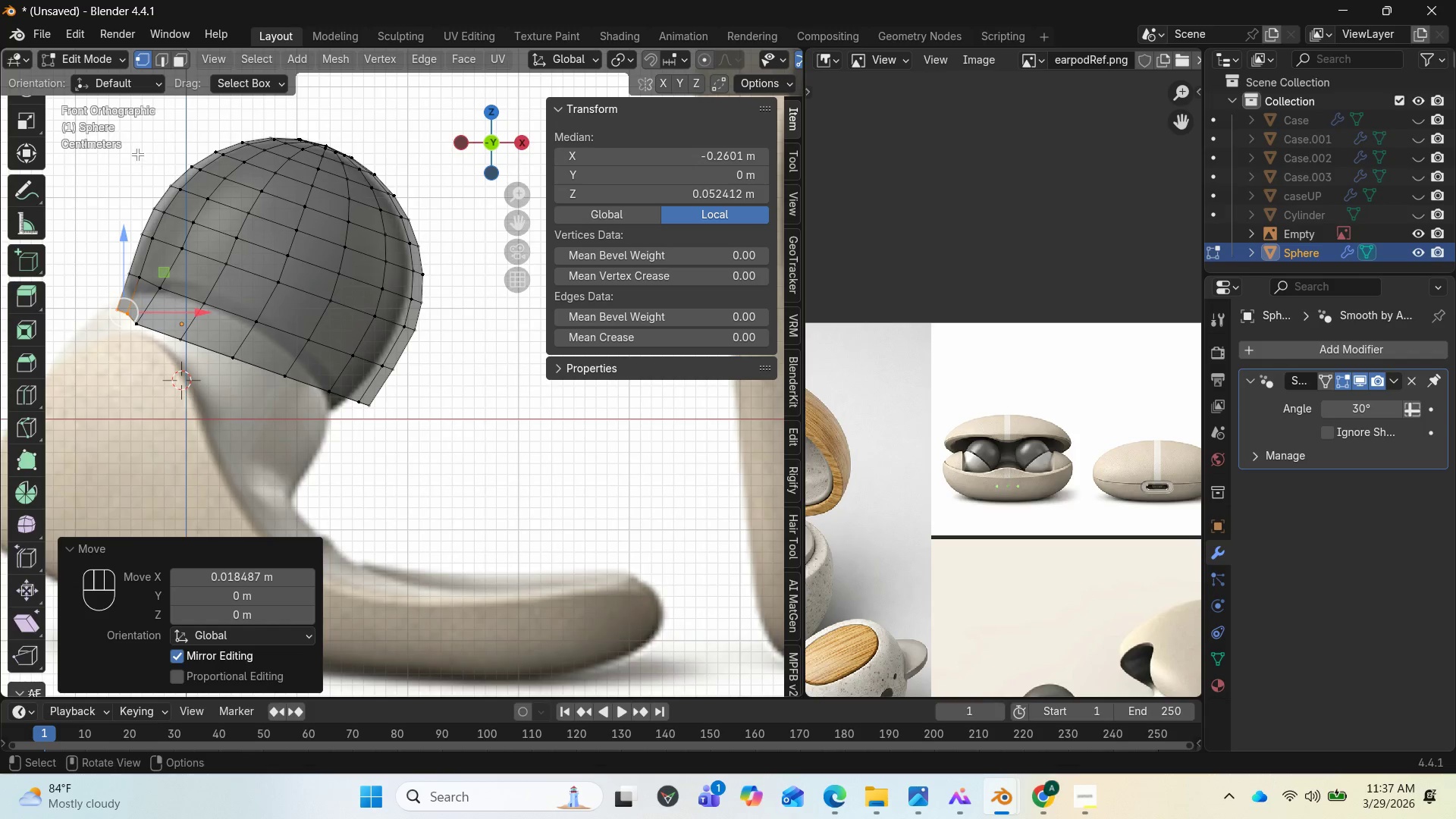 
type(as)
 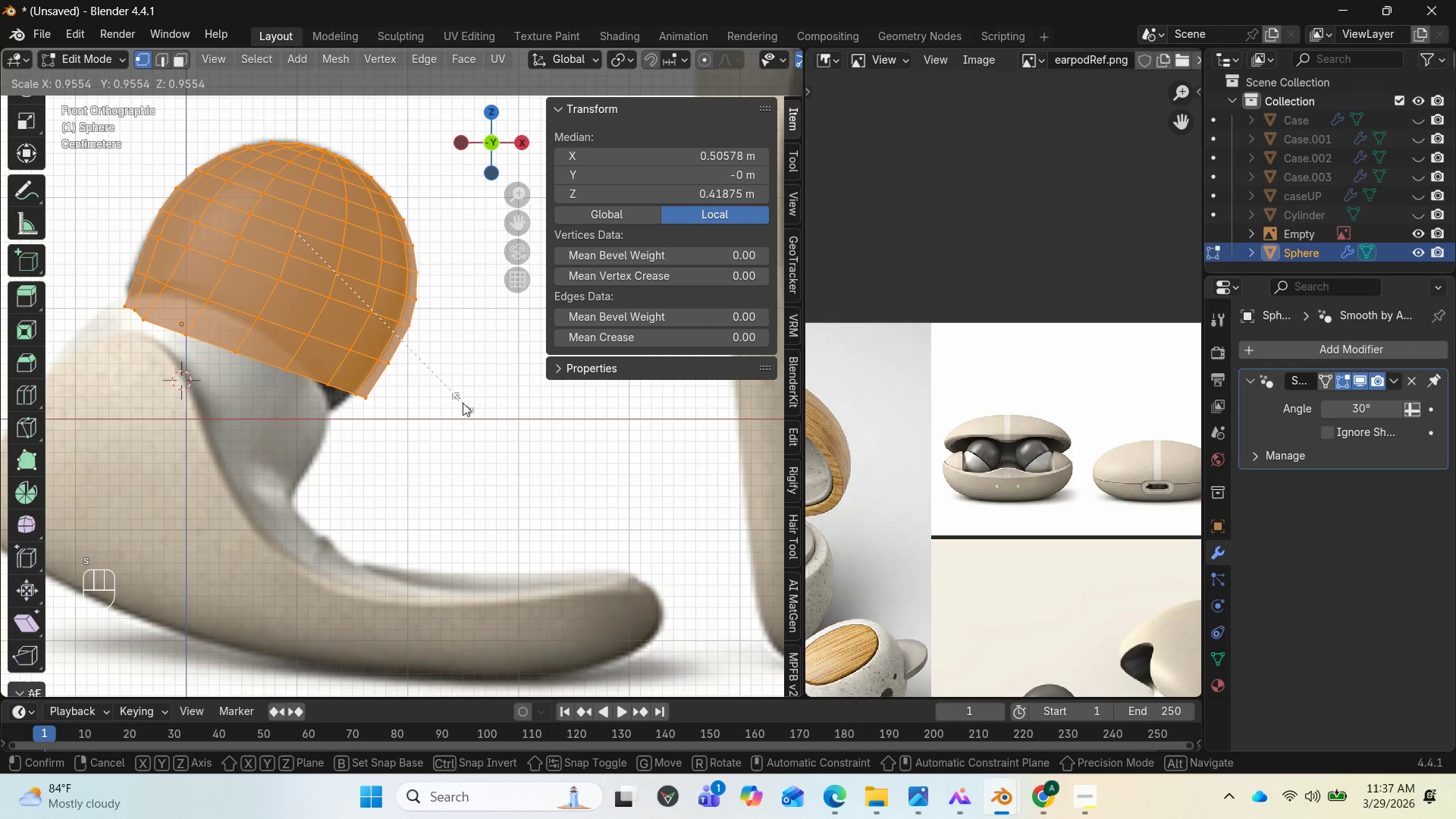 
left_click([463, 403])
 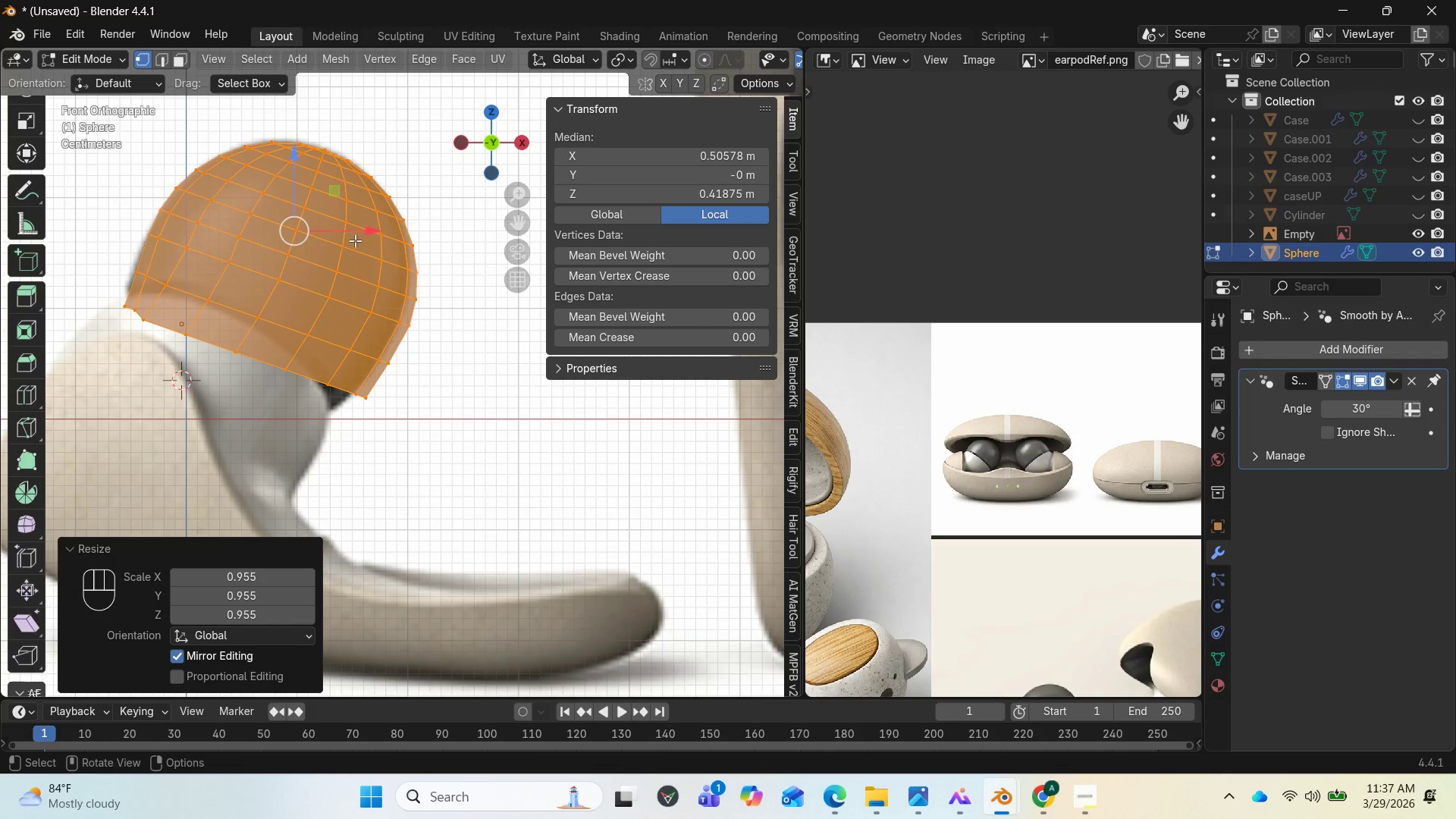 
left_click_drag(start_coordinate=[359, 234], to_coordinate=[351, 231])
 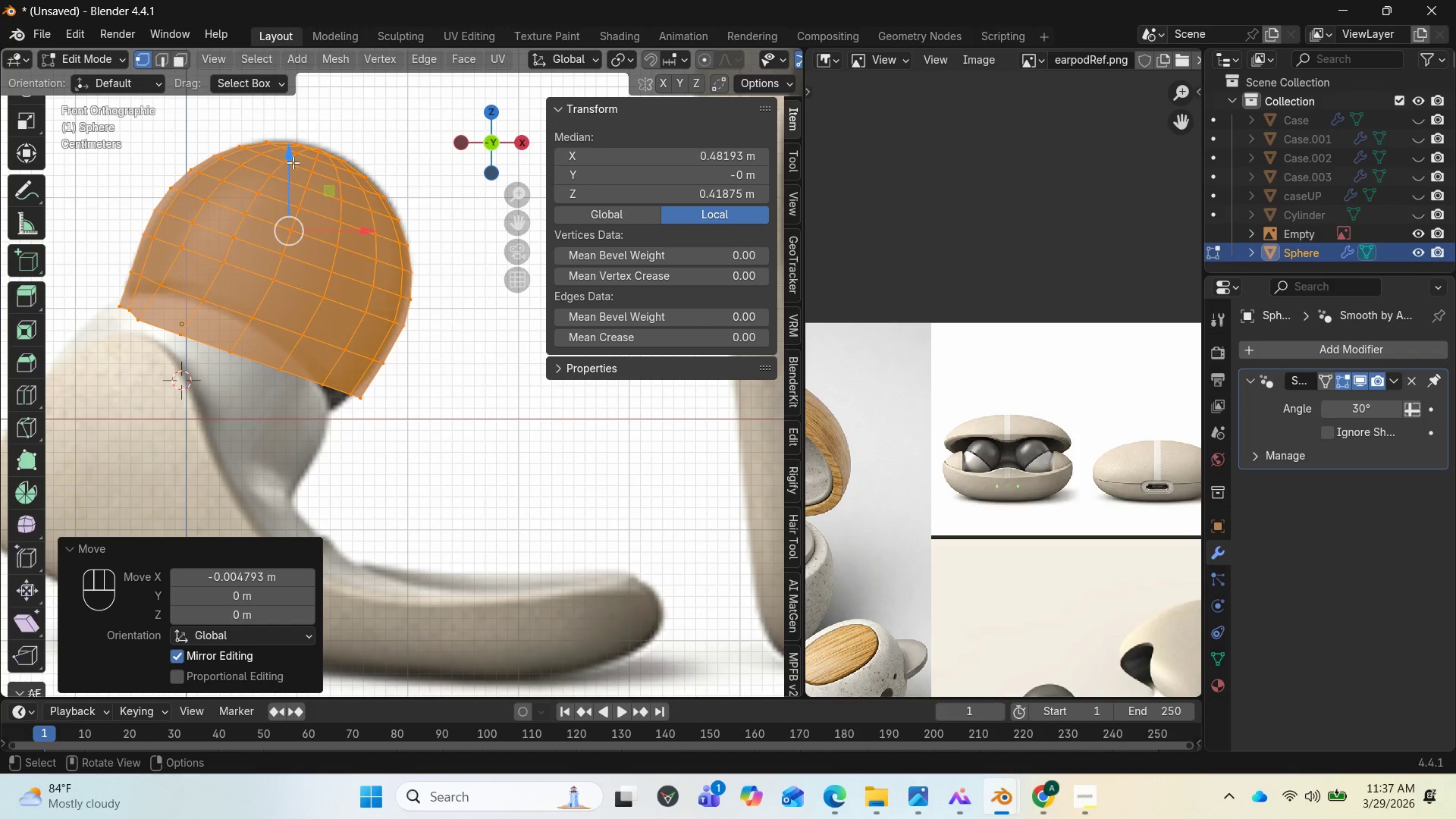 
left_click_drag(start_coordinate=[290, 159], to_coordinate=[290, 154])
 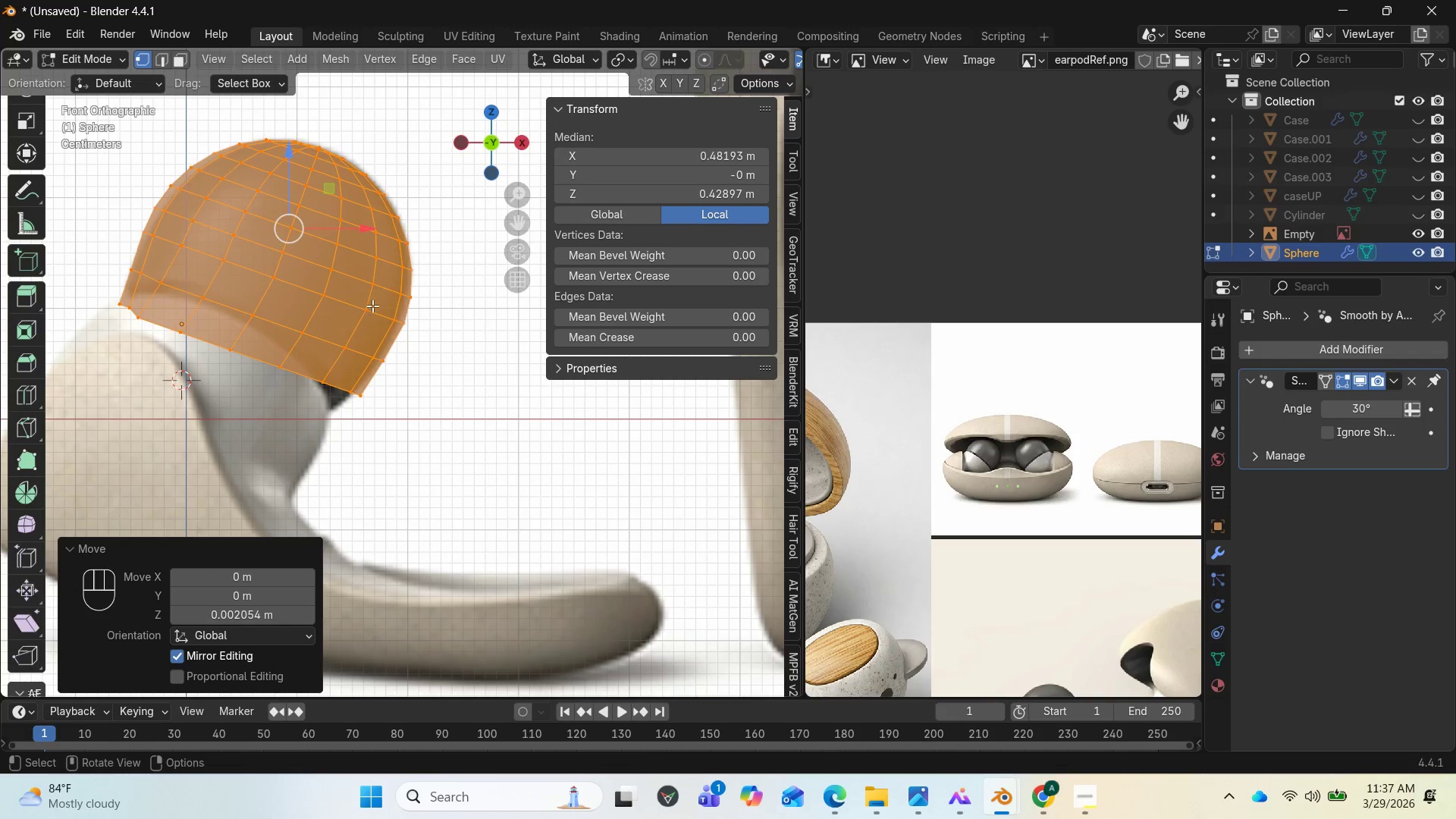 
key(Tab)
 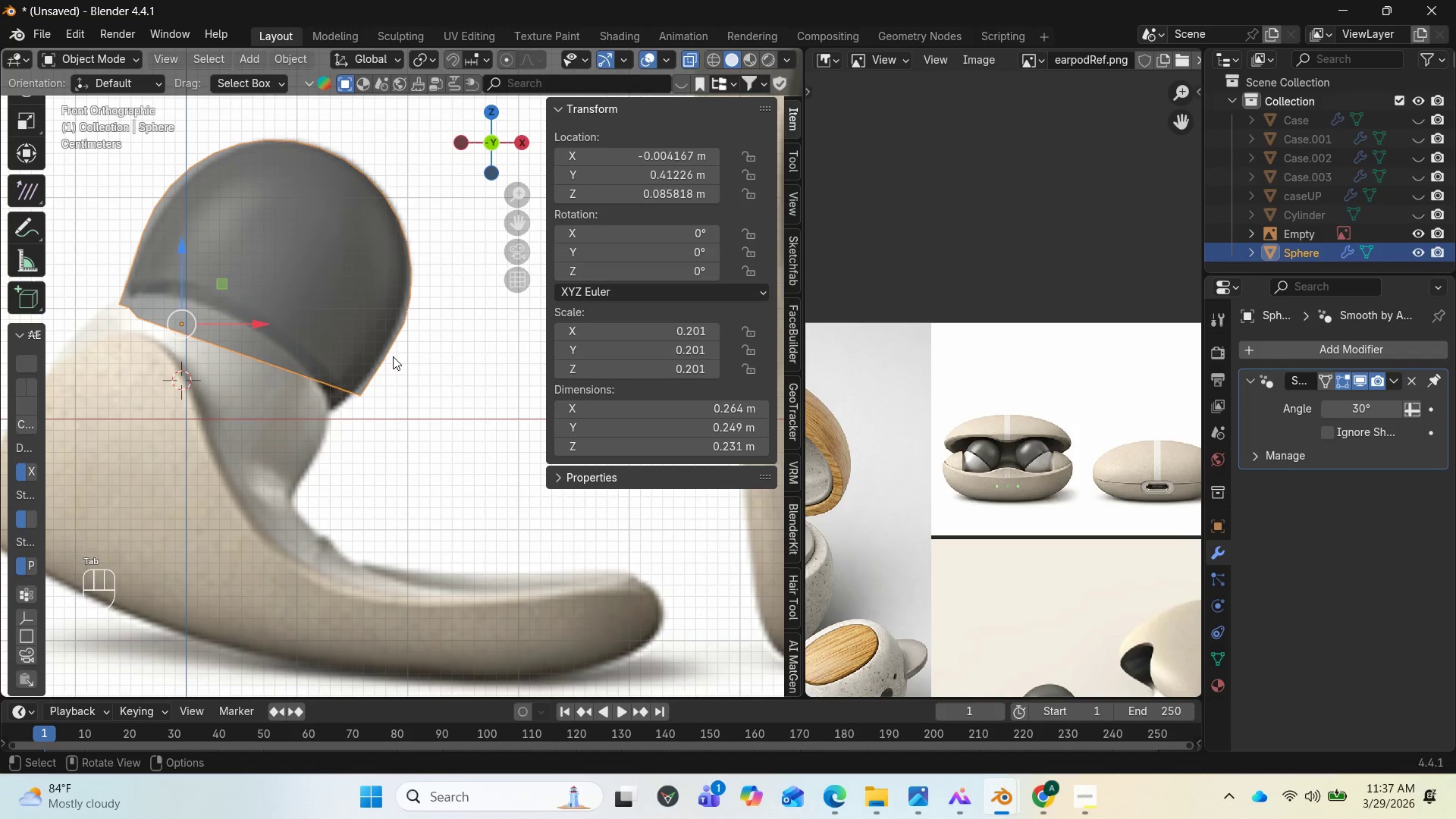 
key(Tab)
 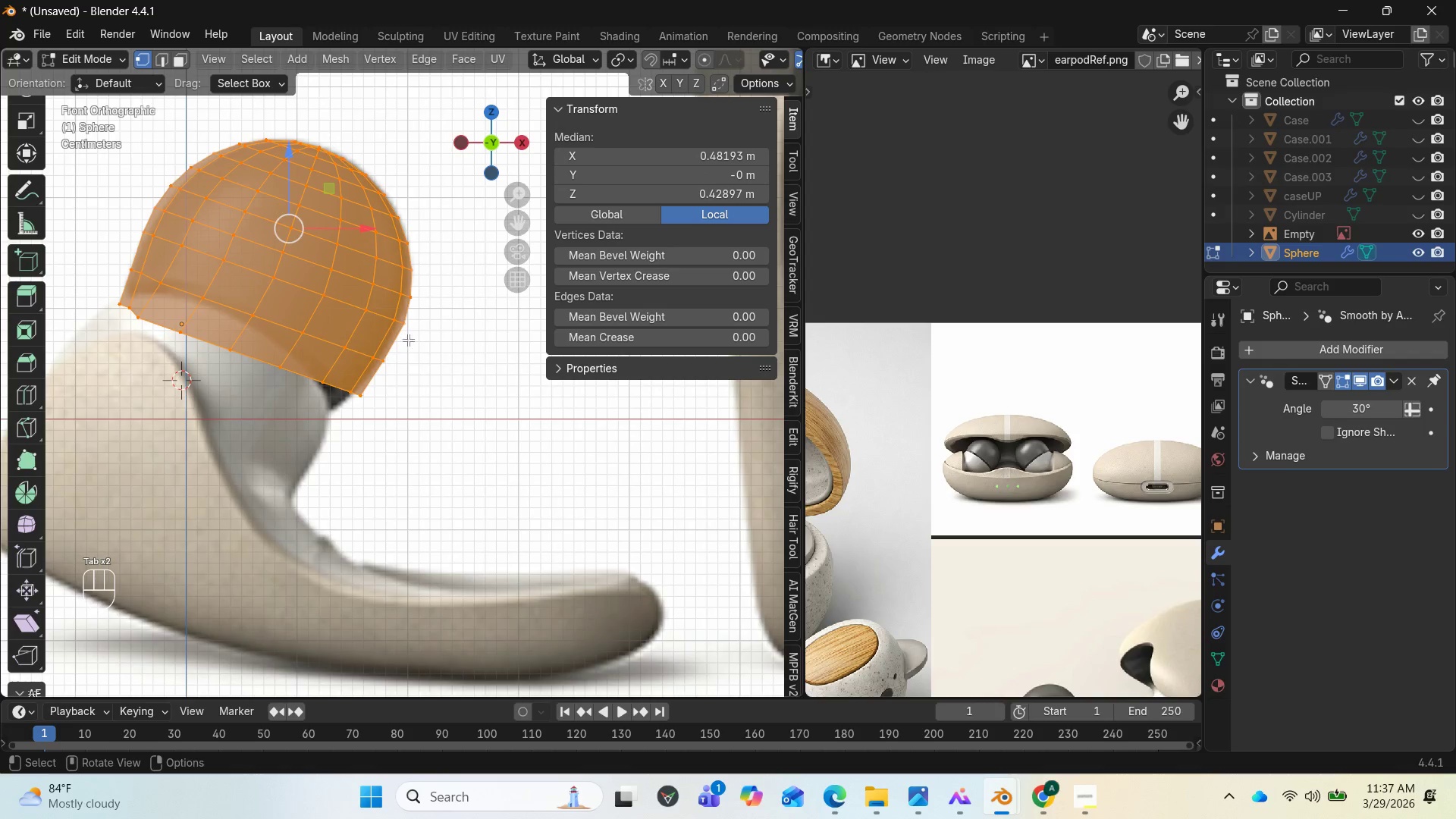 
key(Tab)
 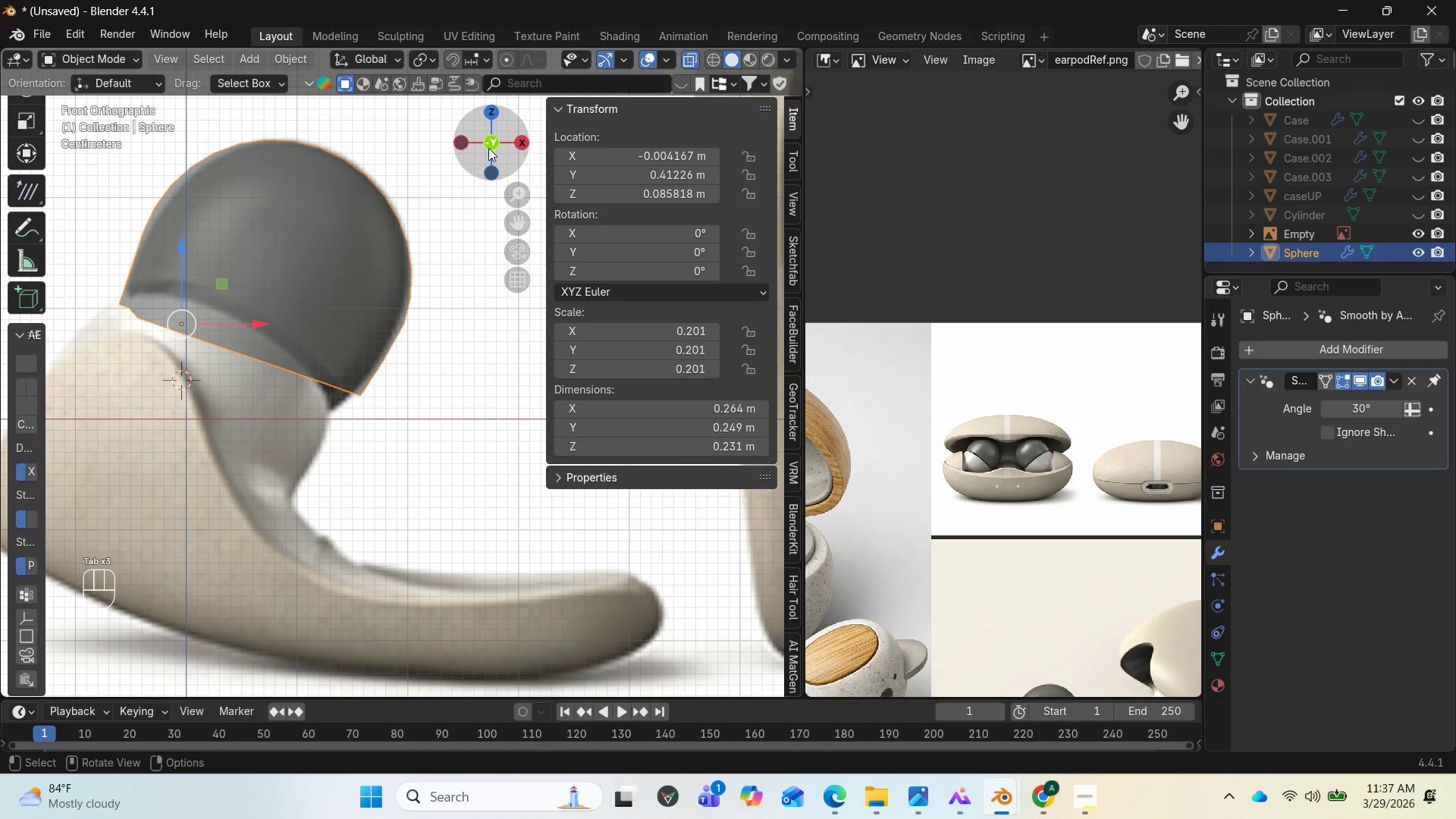 
left_click_drag(start_coordinate=[492, 144], to_coordinate=[799, 230])
 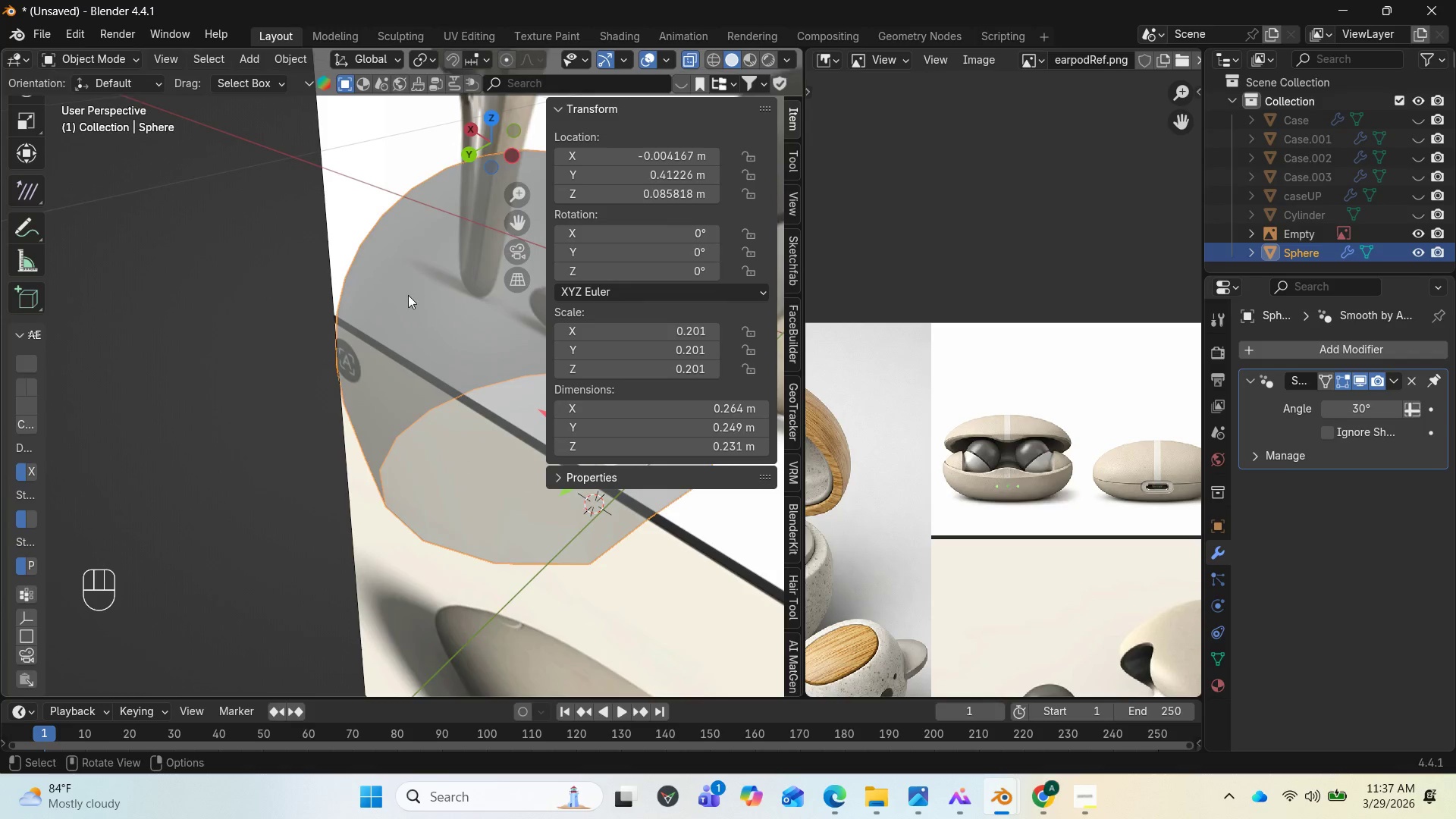 
key(Tab)
 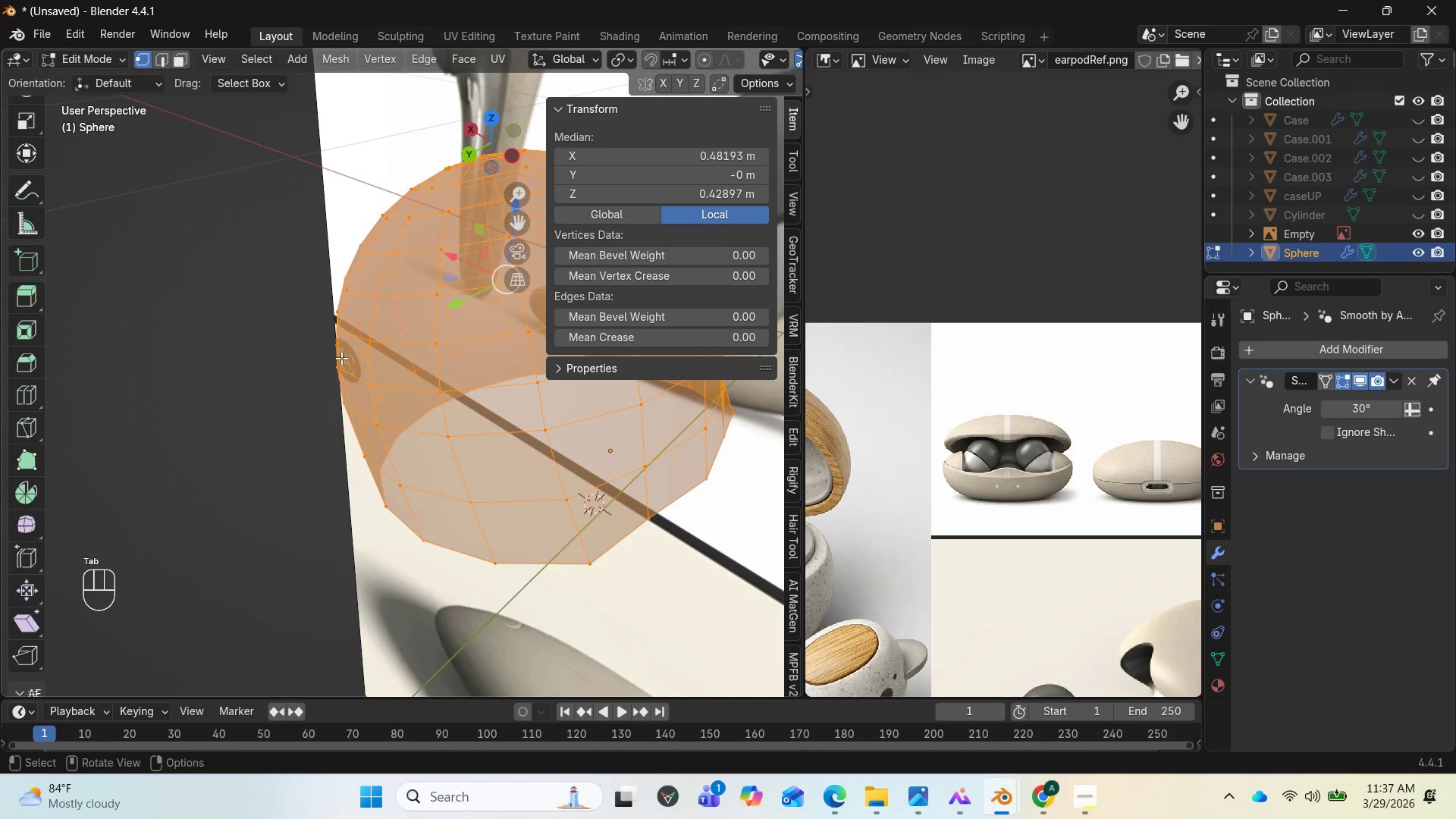 
key(End)
 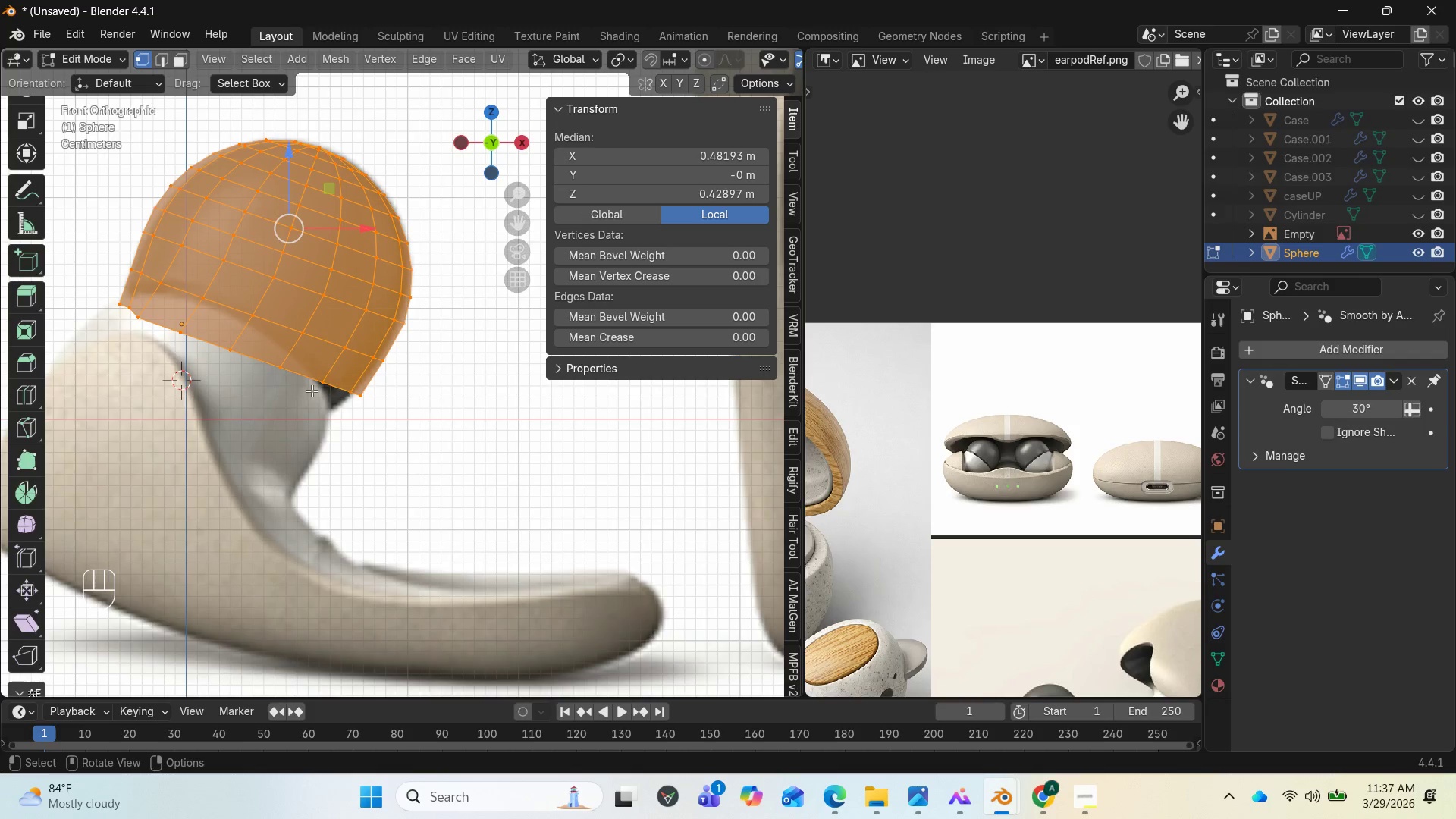 
wait(5.67)
 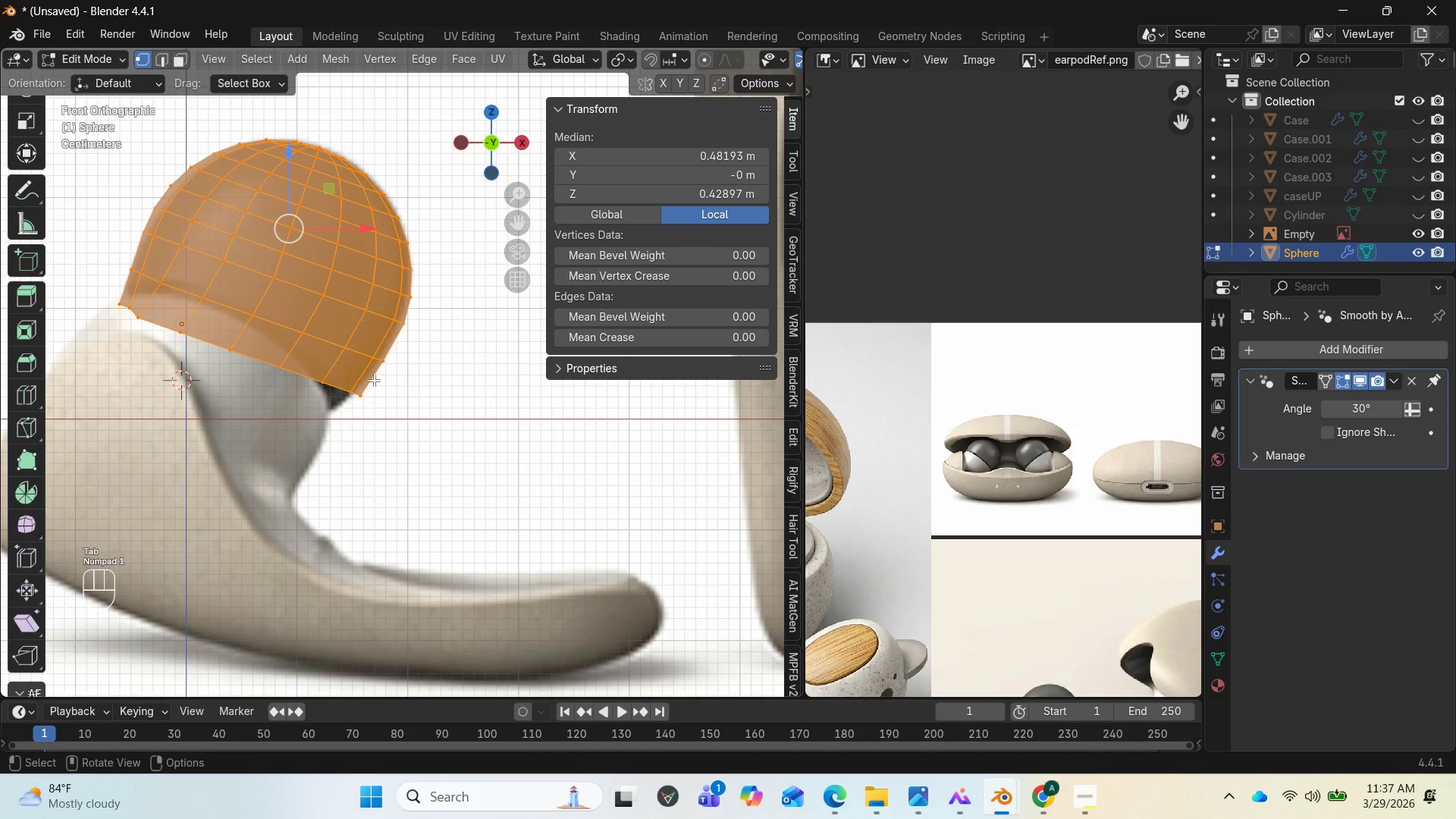 
left_click([124, 331])
 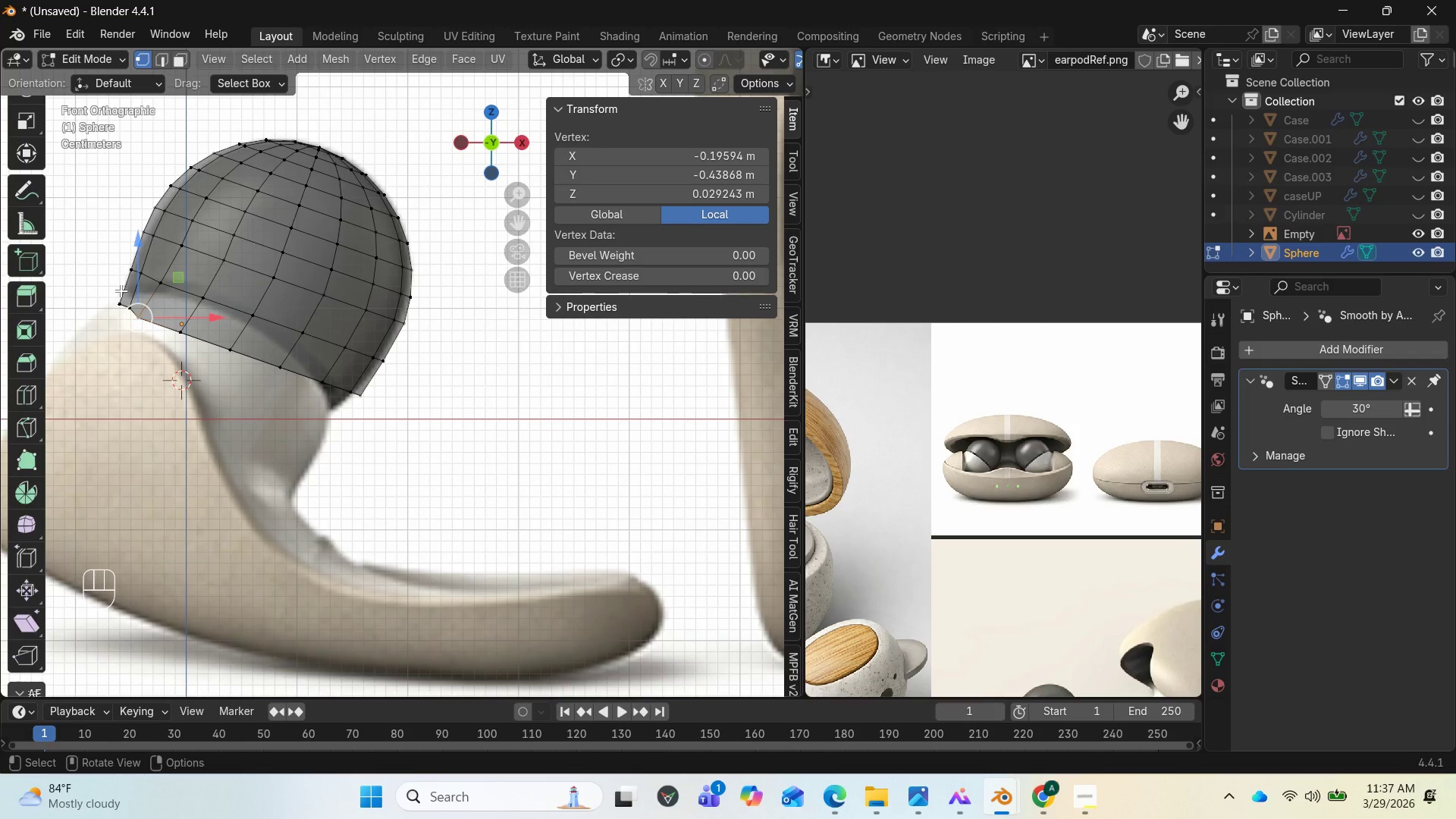 
left_click([115, 296])
 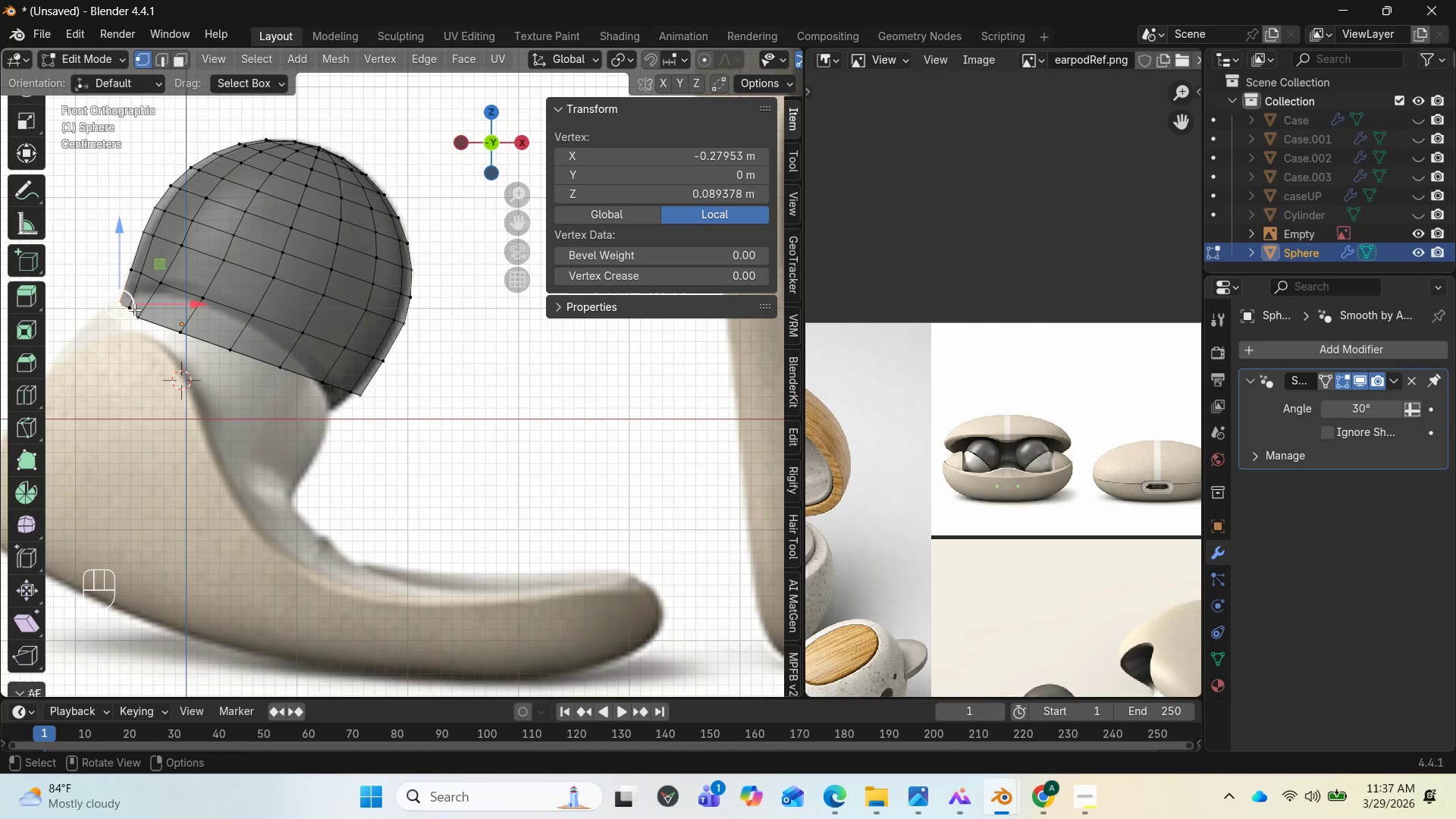 
left_click([118, 301])
 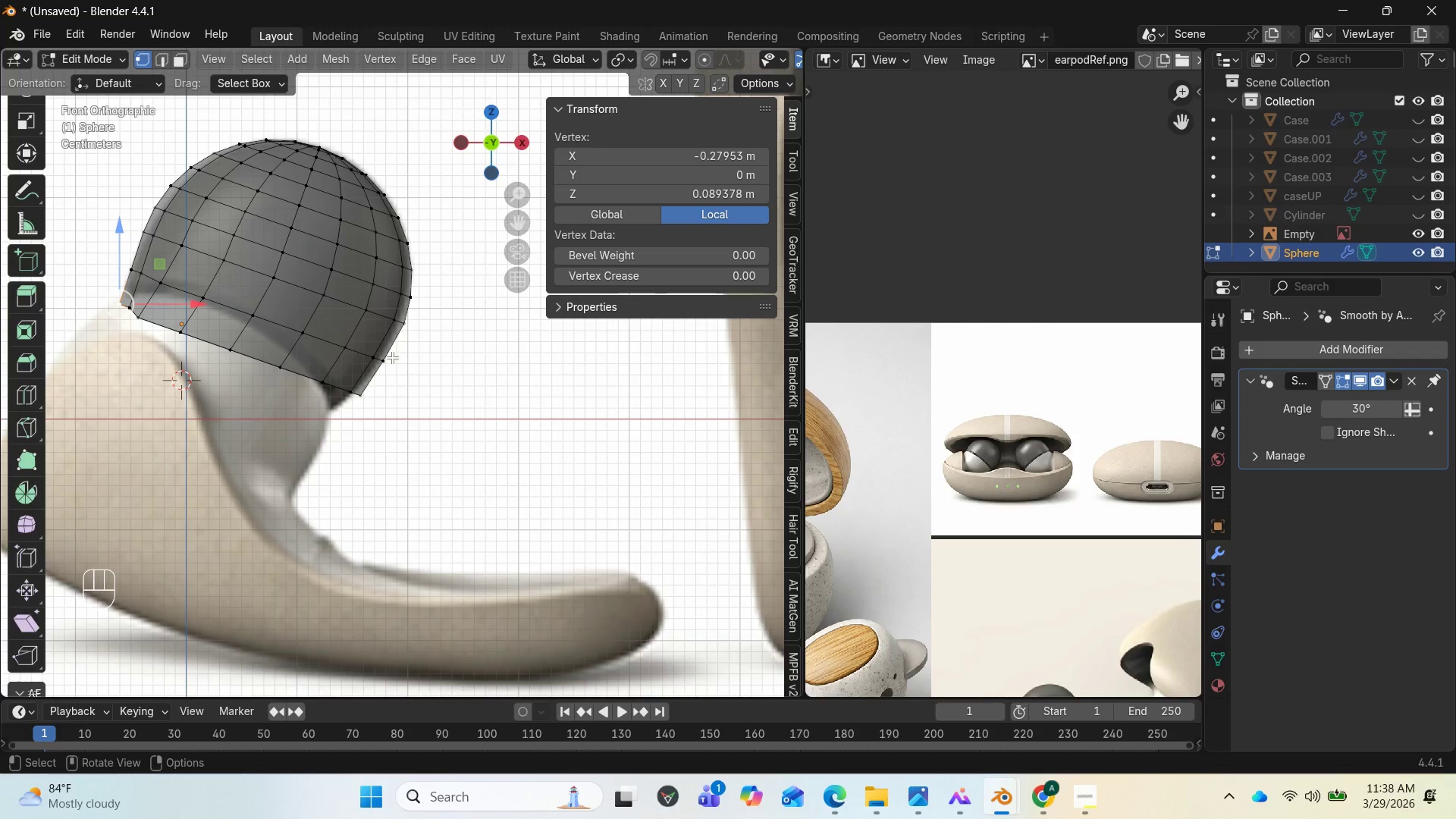 
wait(10.19)
 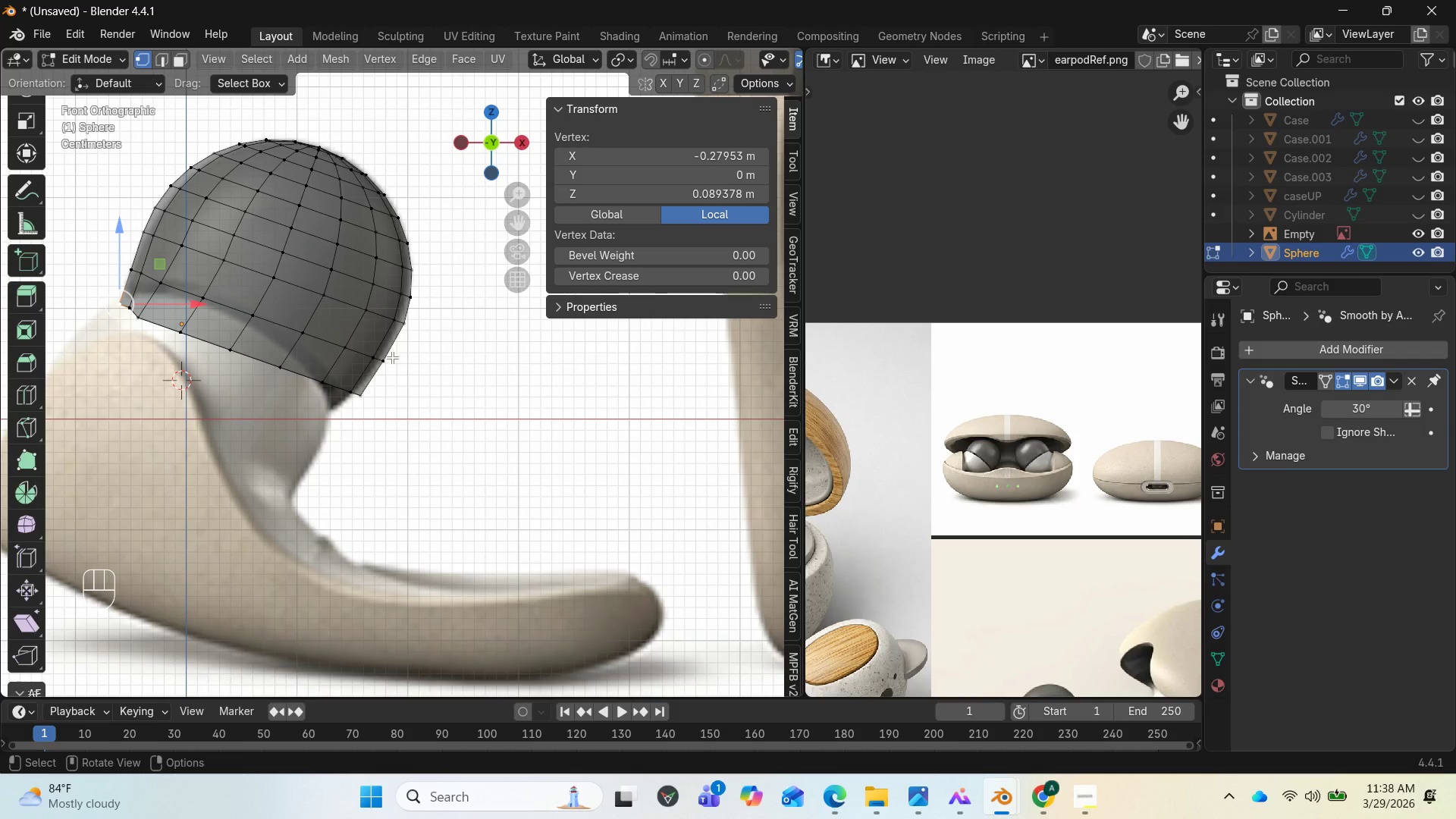 
left_click_drag(start_coordinate=[144, 325], to_coordinate=[99, 287])
 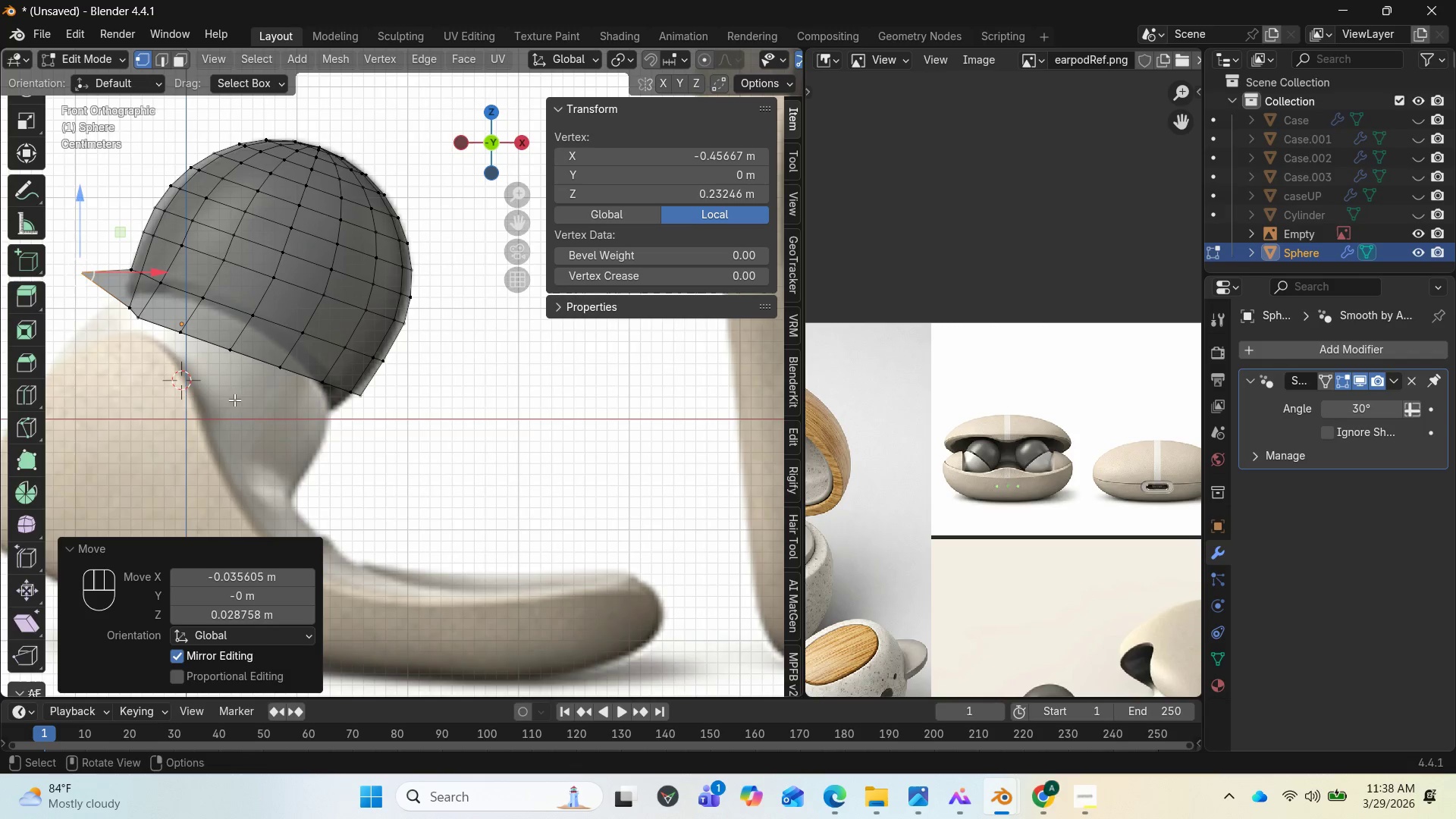 
key(Shift+ShiftLeft)
 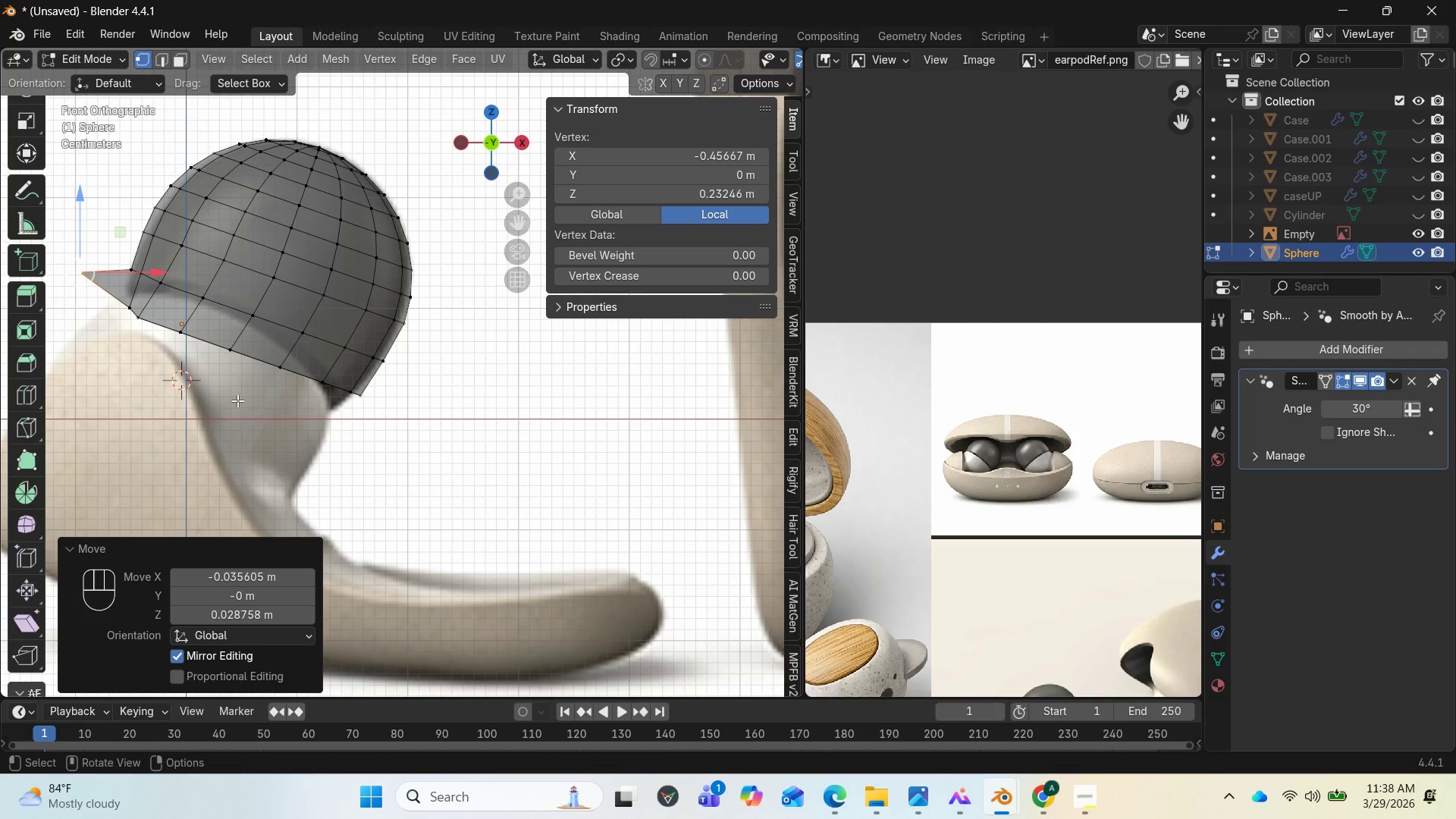 
key(Control+Z)
 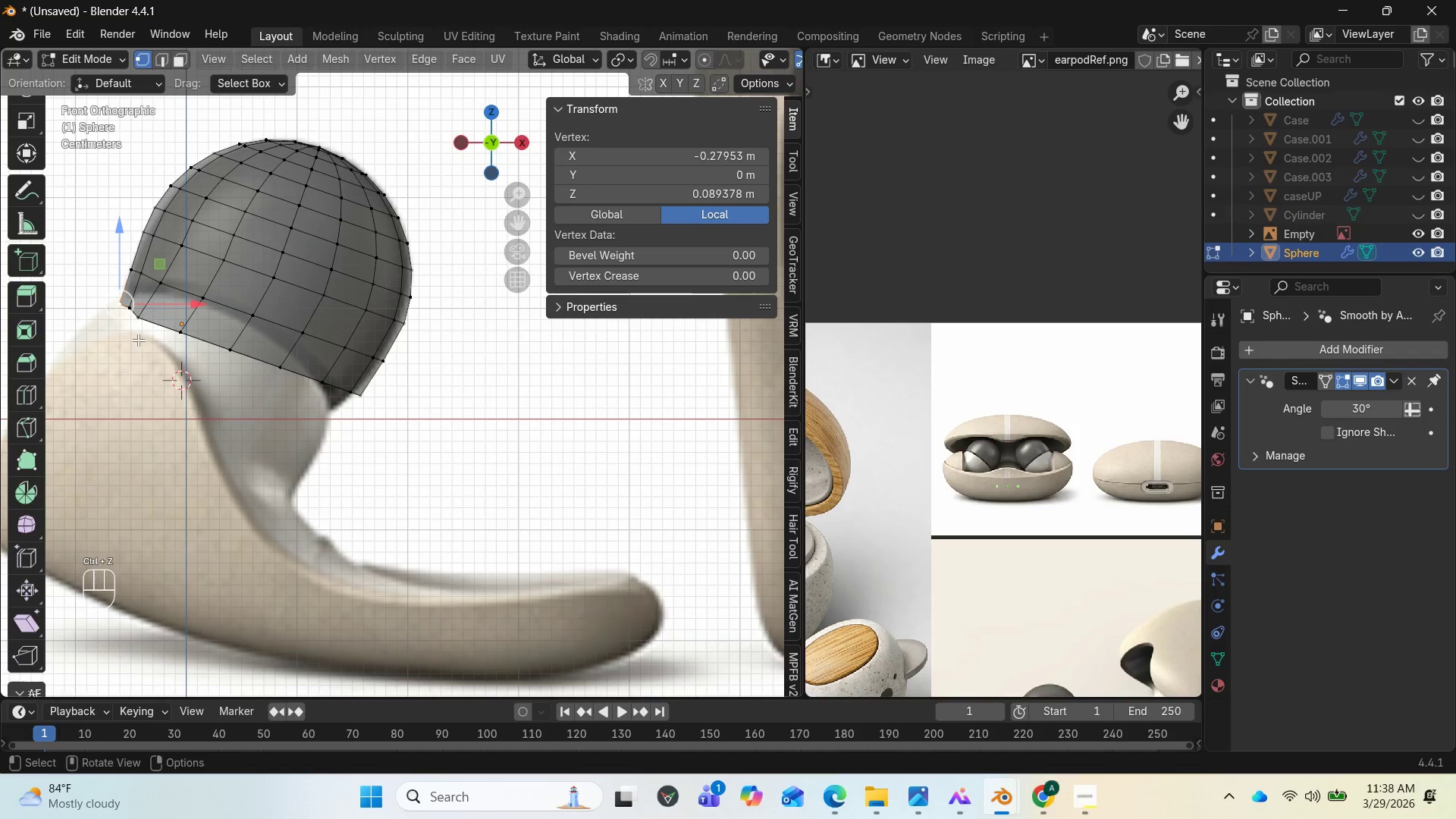 
left_click_drag(start_coordinate=[147, 344], to_coordinate=[98, 291])
 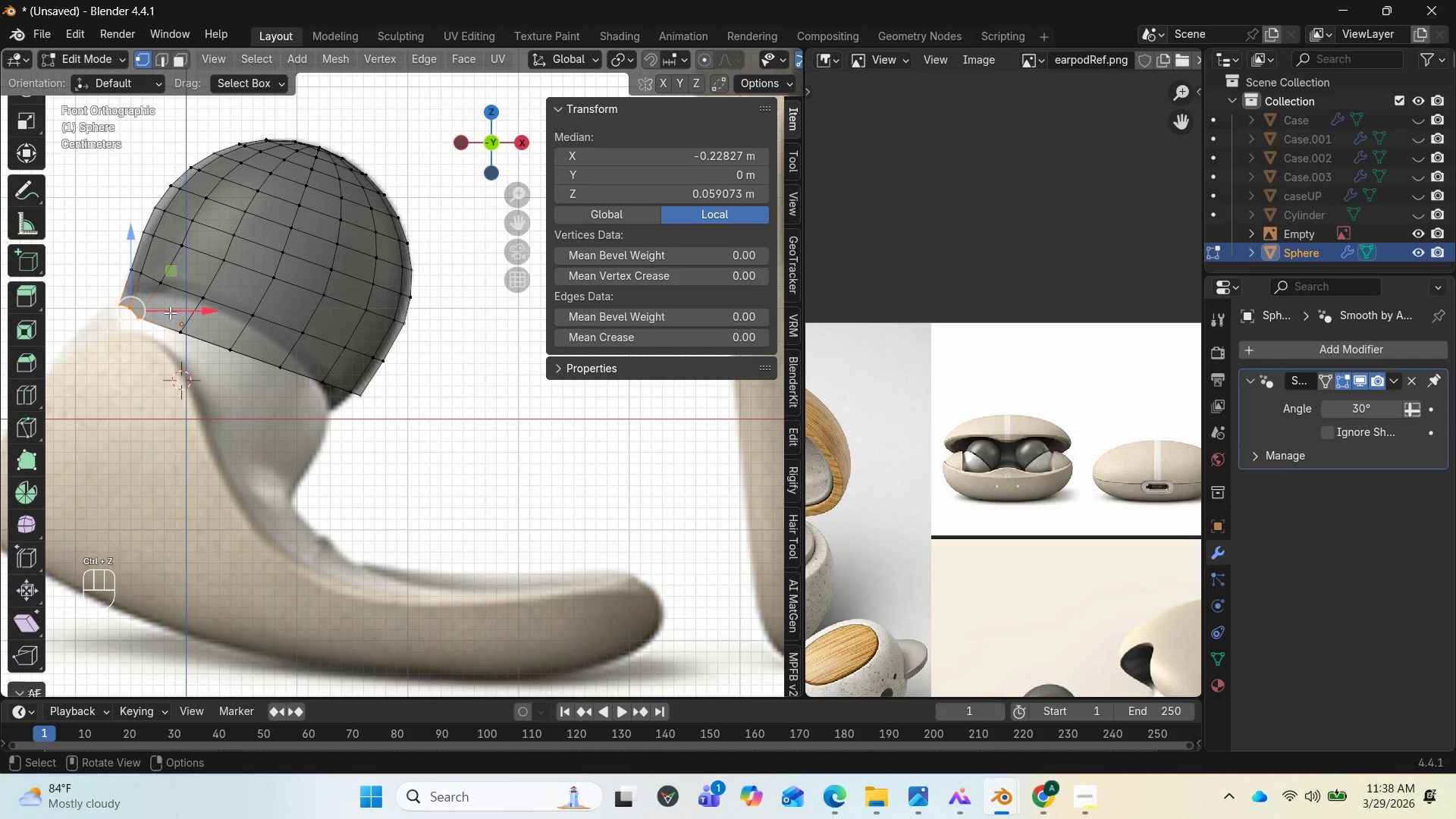 
left_click_drag(start_coordinate=[174, 311], to_coordinate=[184, 315])
 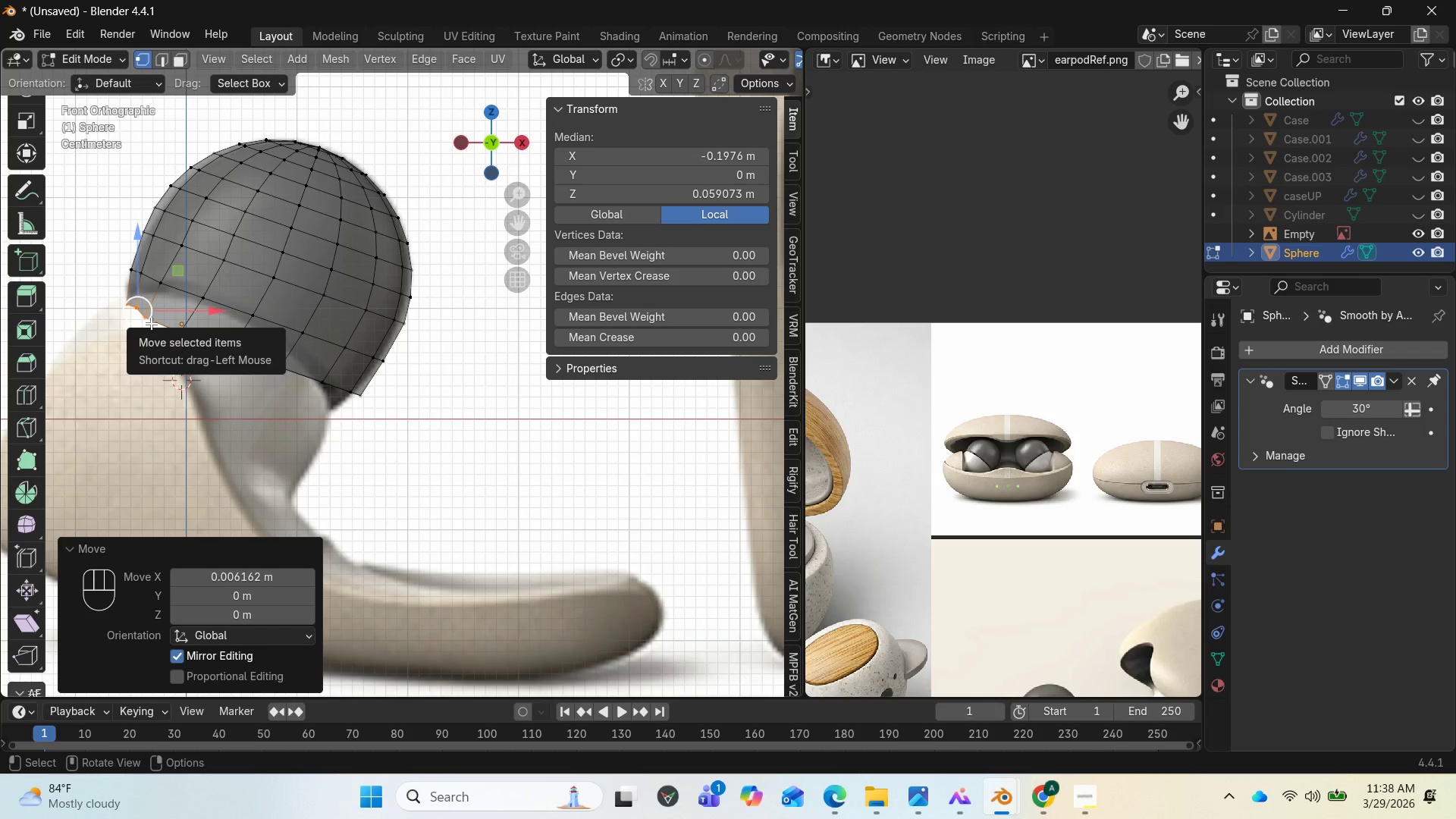 
left_click([151, 323])
 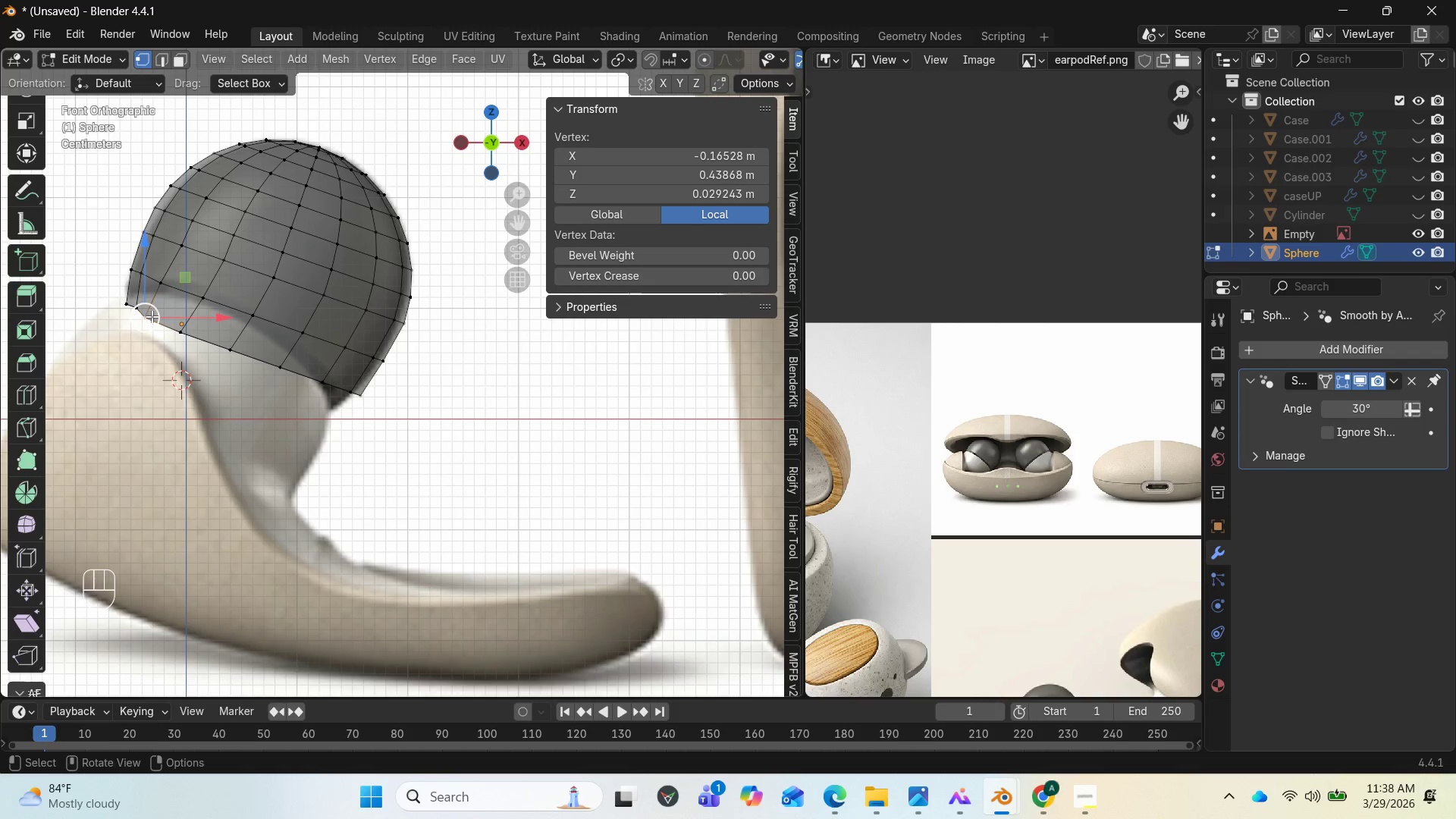 
left_click([219, 424])
 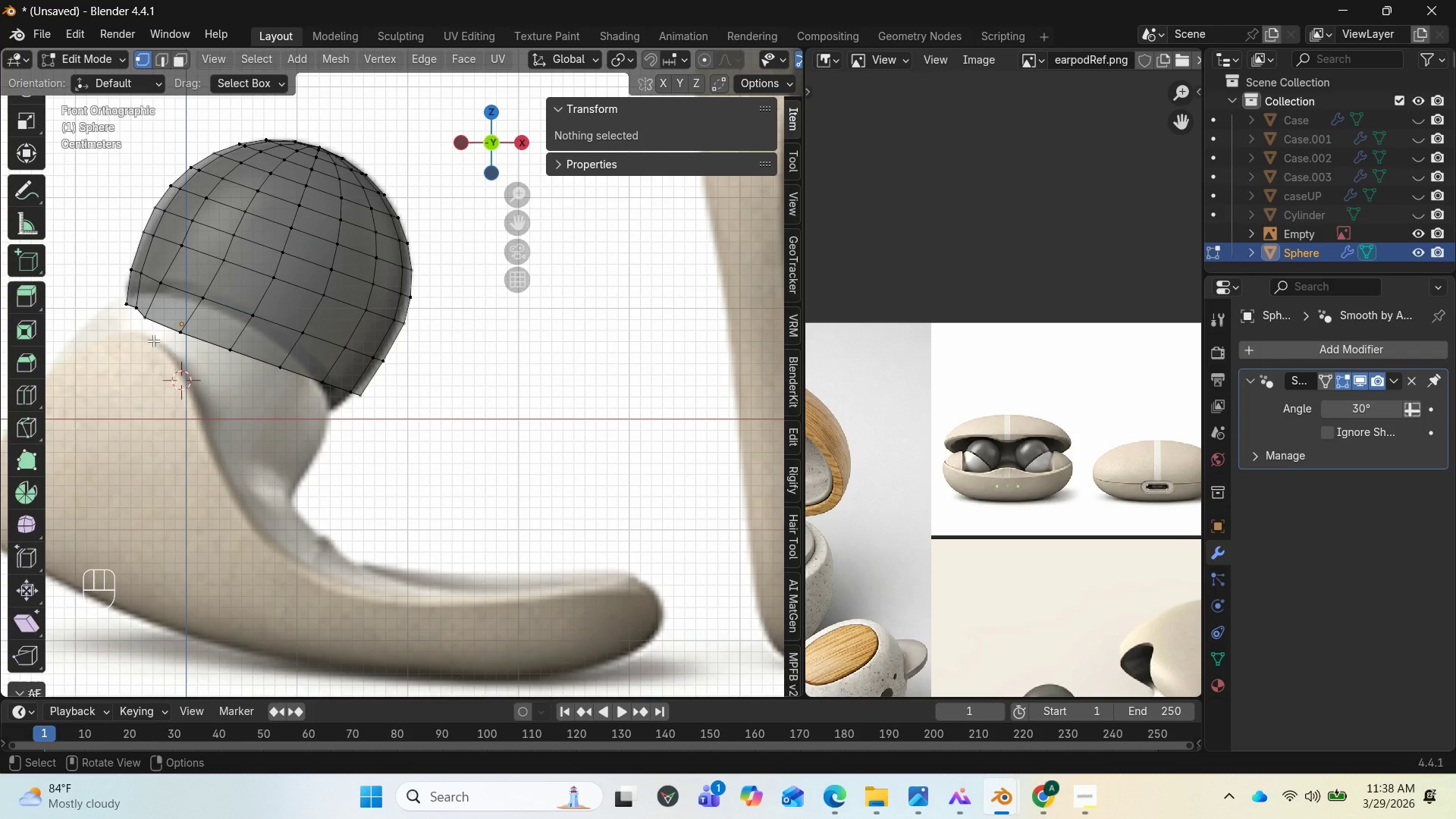 
left_click_drag(start_coordinate=[152, 340], to_coordinate=[138, 315])
 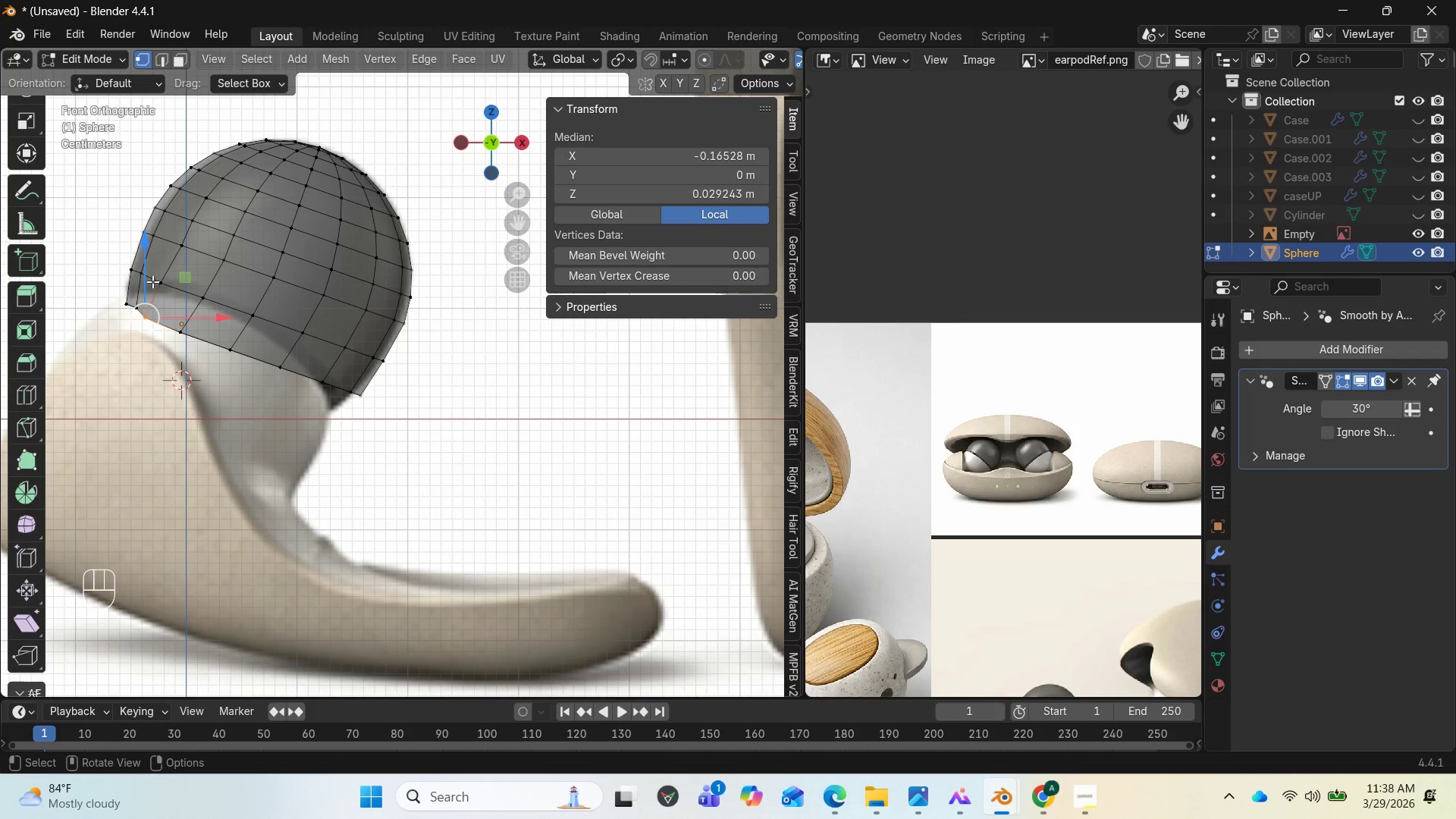 
left_click_drag(start_coordinate=[149, 277], to_coordinate=[162, 249])
 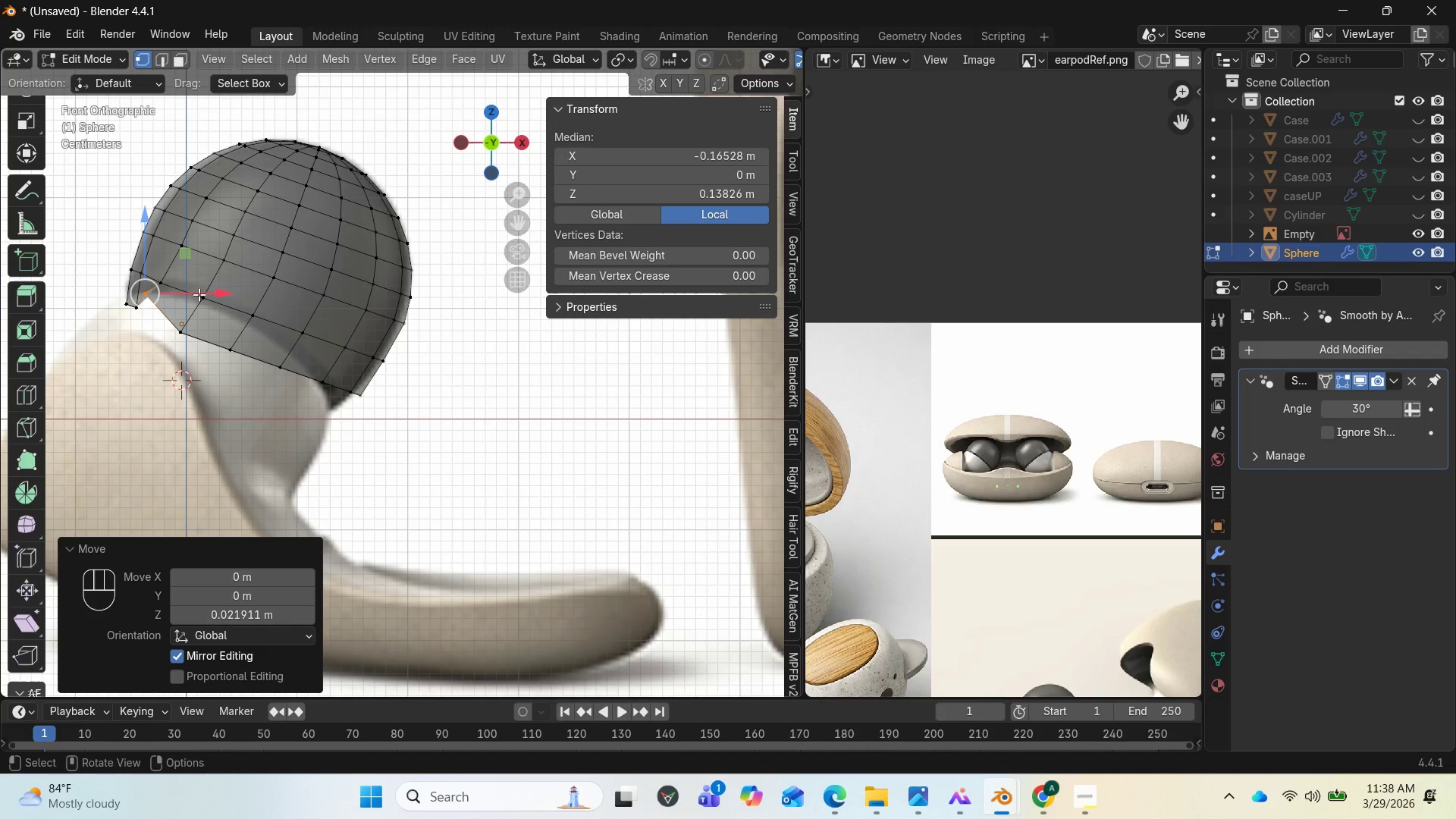 
left_click_drag(start_coordinate=[203, 293], to_coordinate=[216, 295])
 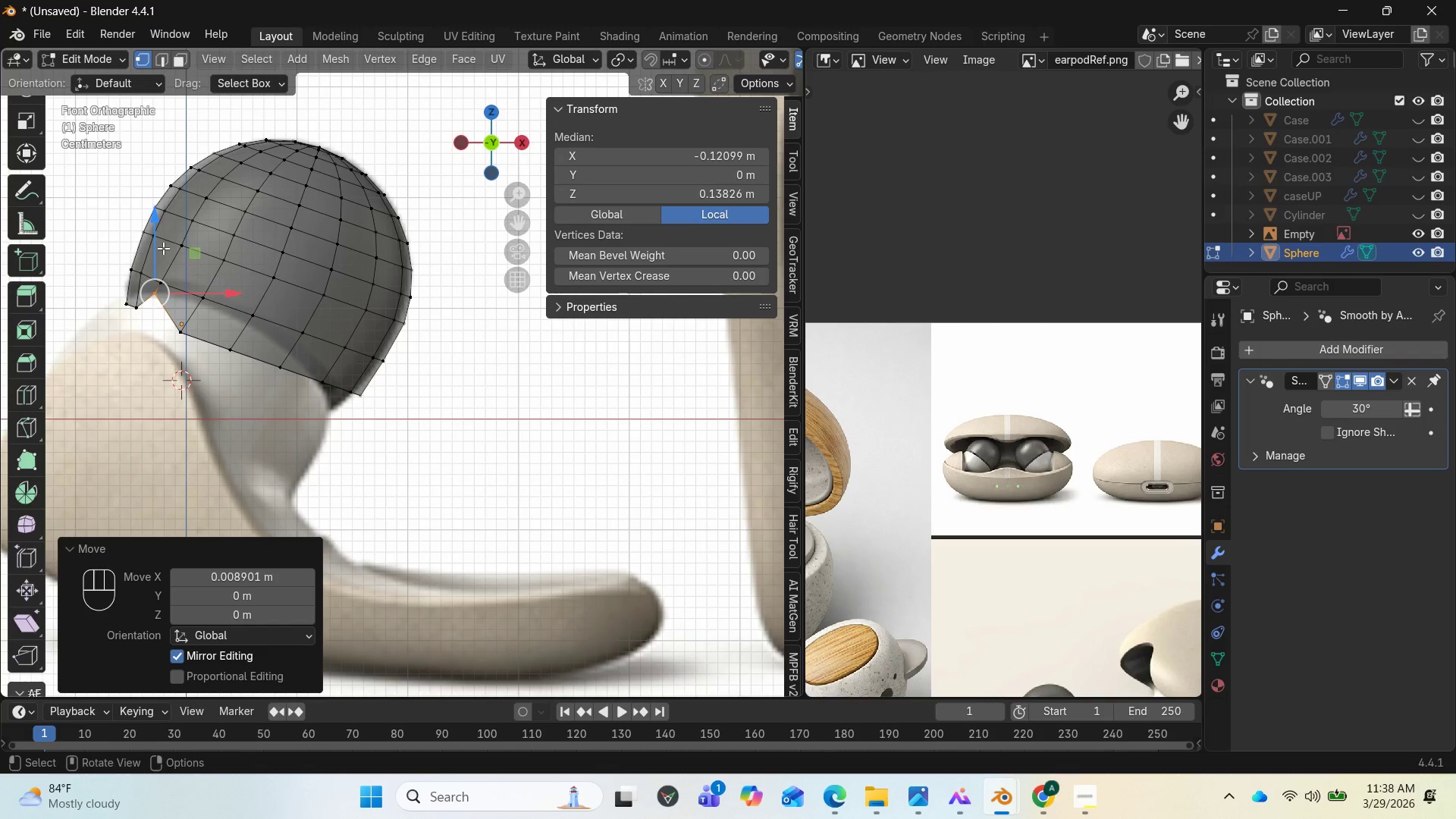 
left_click_drag(start_coordinate=[160, 243], to_coordinate=[158, 236])
 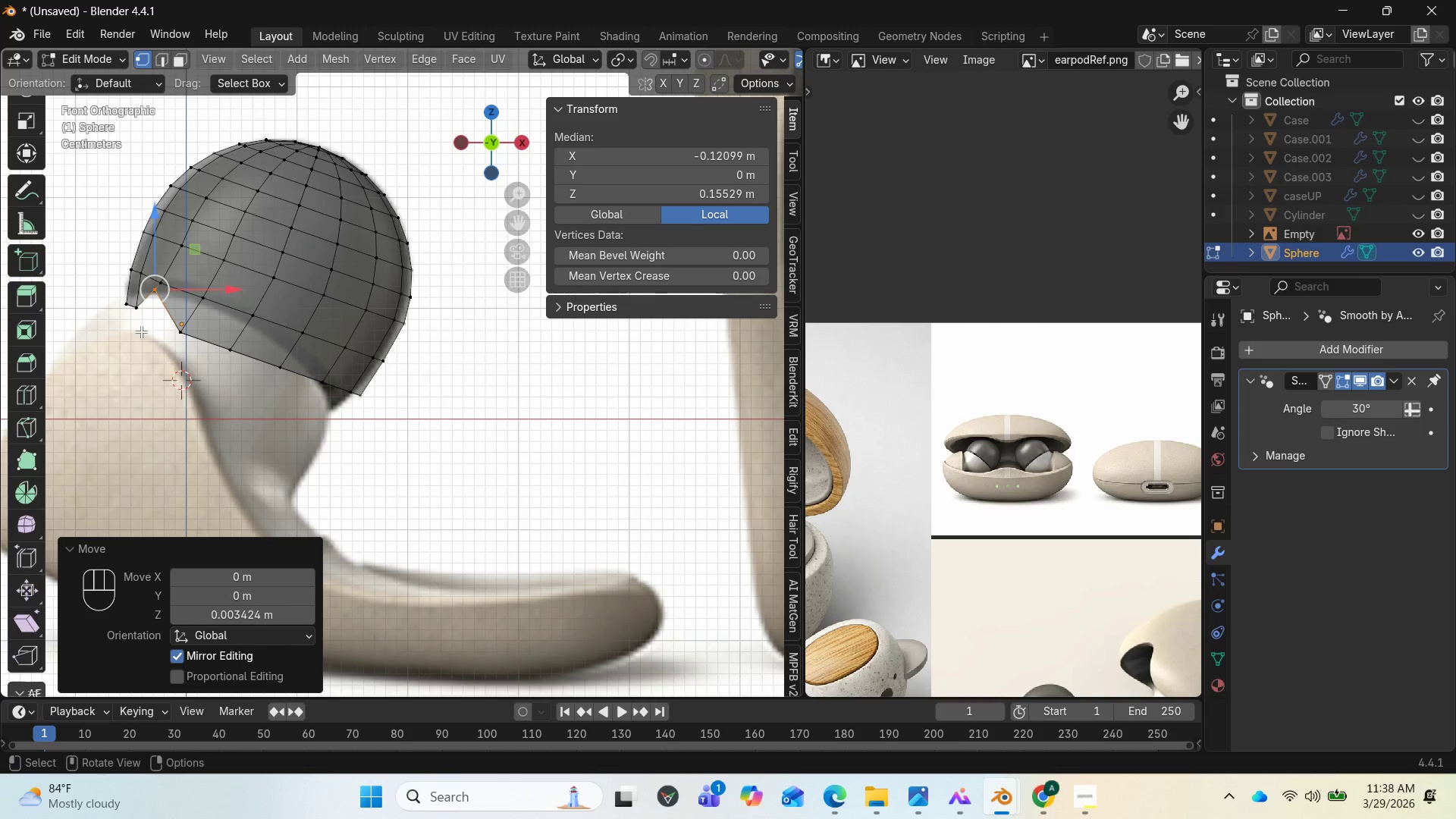 
left_click_drag(start_coordinate=[148, 326], to_coordinate=[131, 300])
 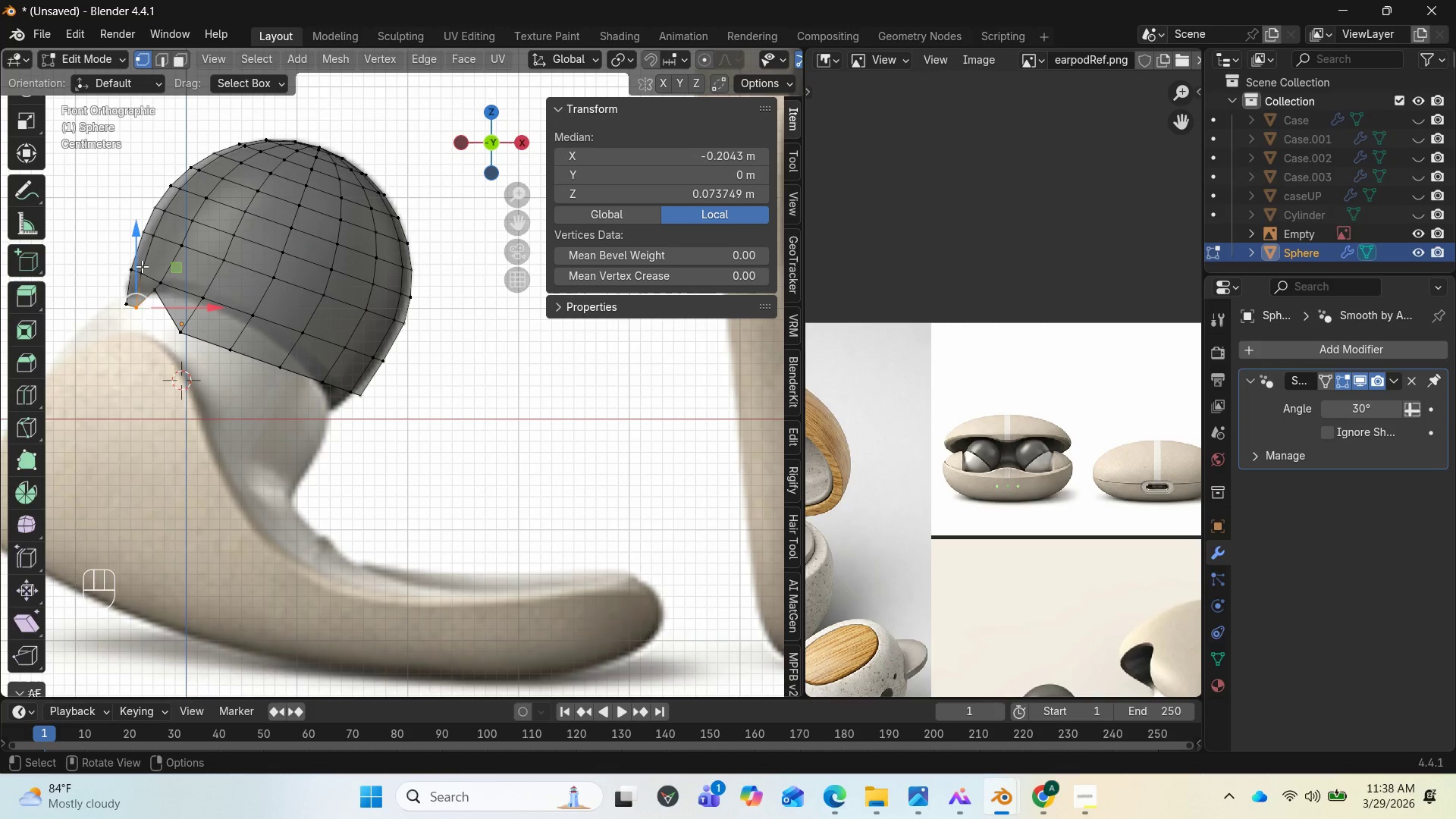 
left_click_drag(start_coordinate=[140, 263], to_coordinate=[145, 243])
 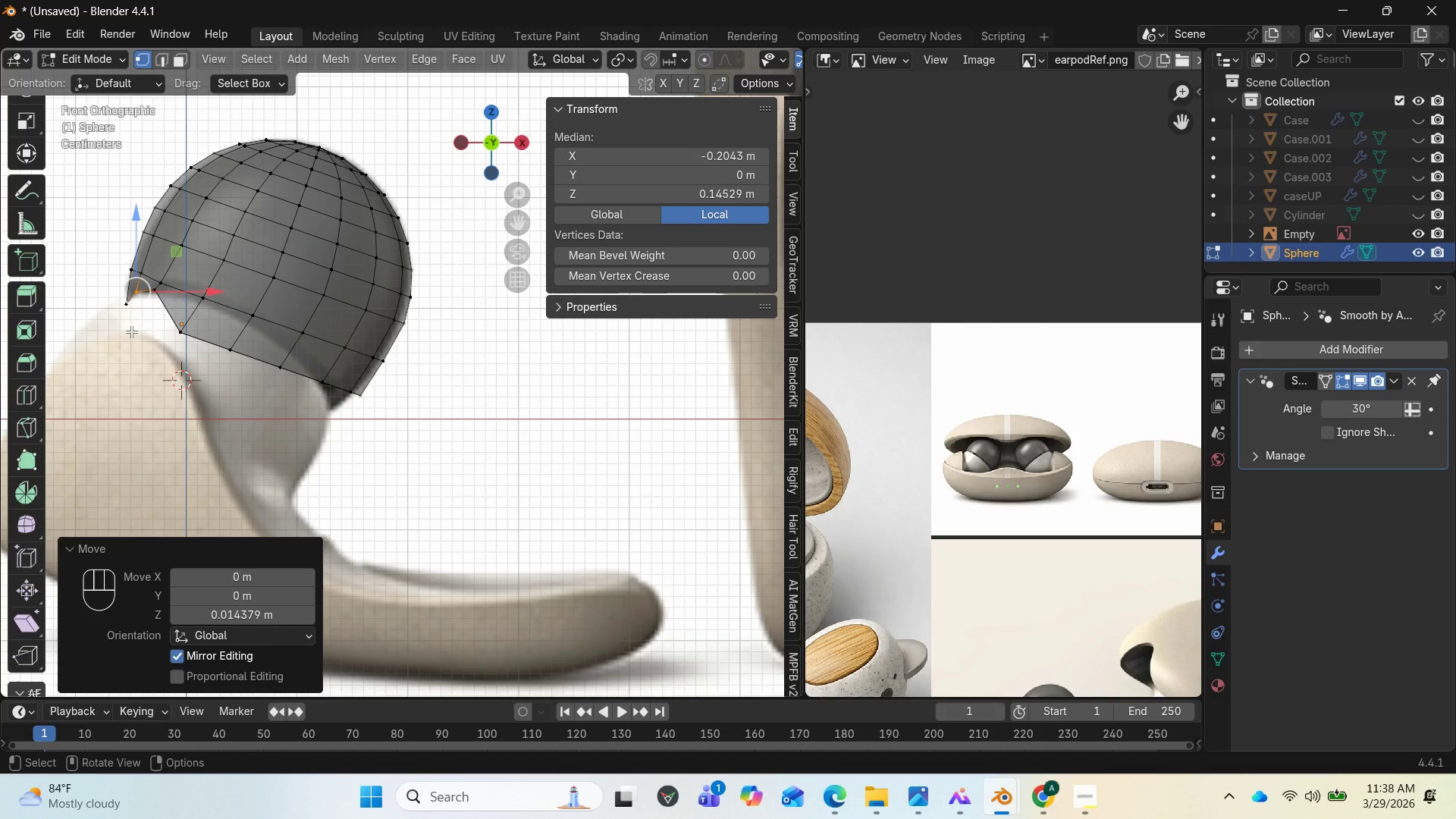 
left_click_drag(start_coordinate=[129, 329], to_coordinate=[120, 295])
 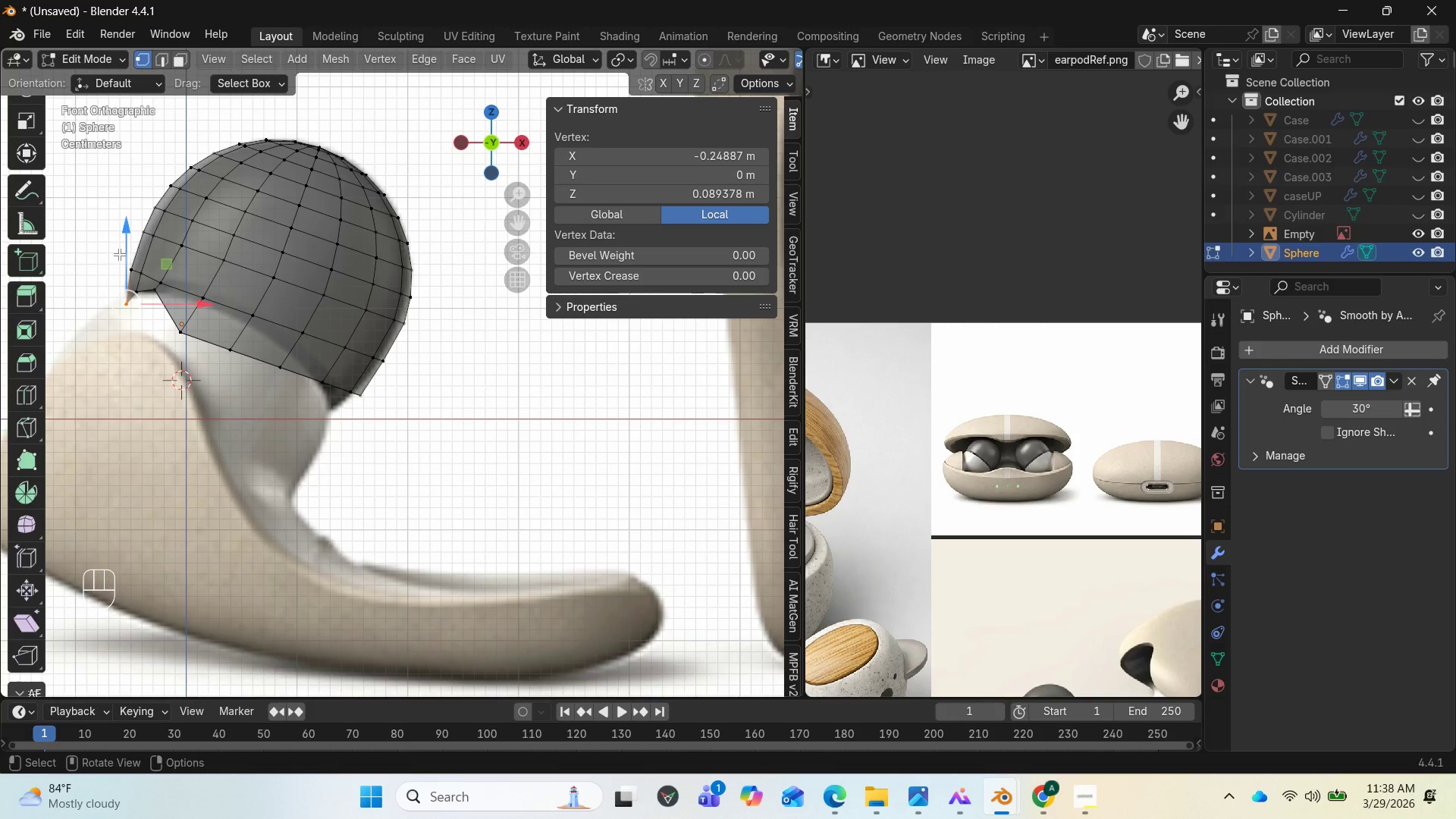 
left_click_drag(start_coordinate=[121, 247], to_coordinate=[127, 233])
 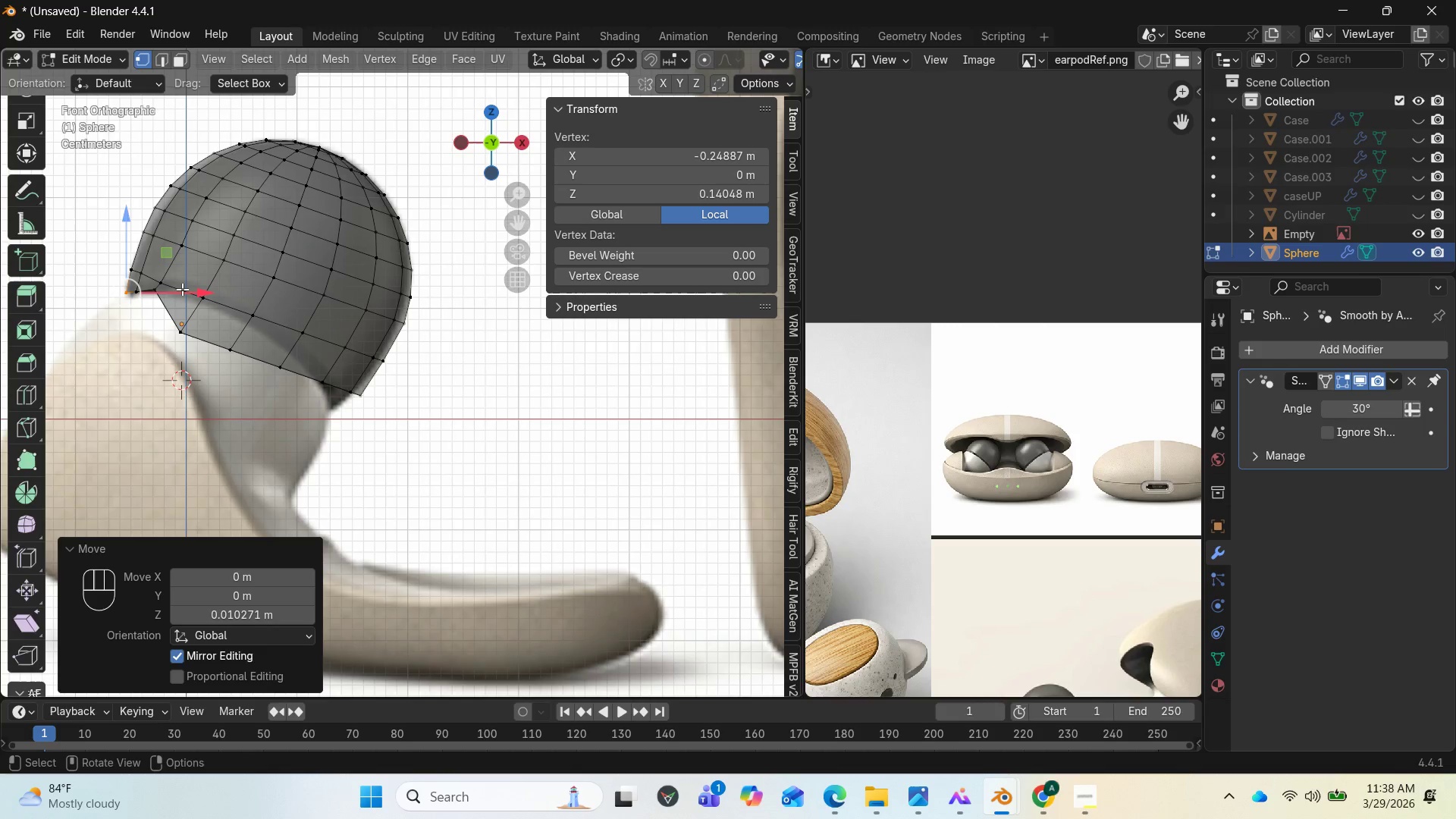 
left_click_drag(start_coordinate=[182, 289], to_coordinate=[190, 291])
 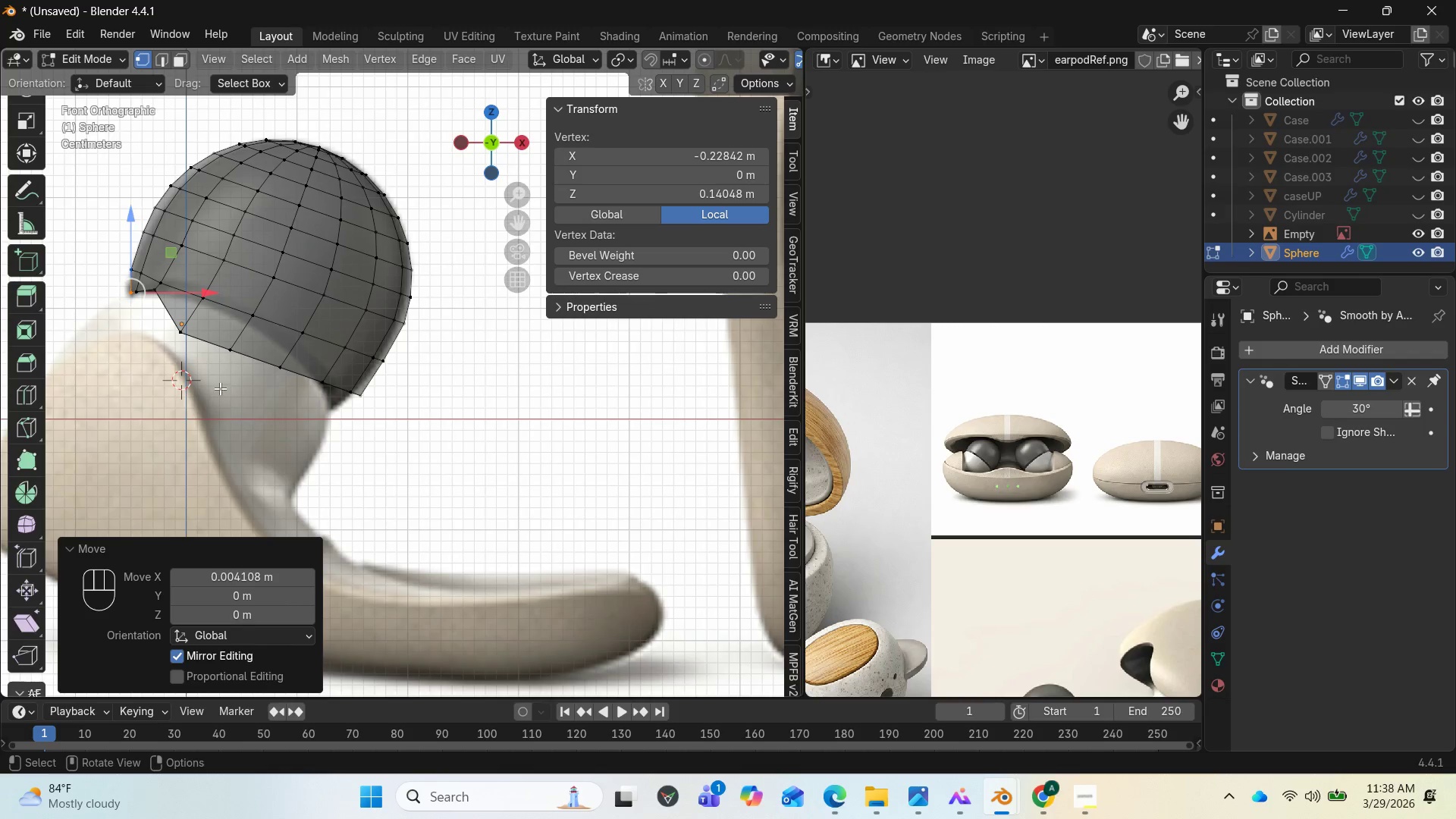 
left_click_drag(start_coordinate=[198, 361], to_coordinate=[168, 325])
 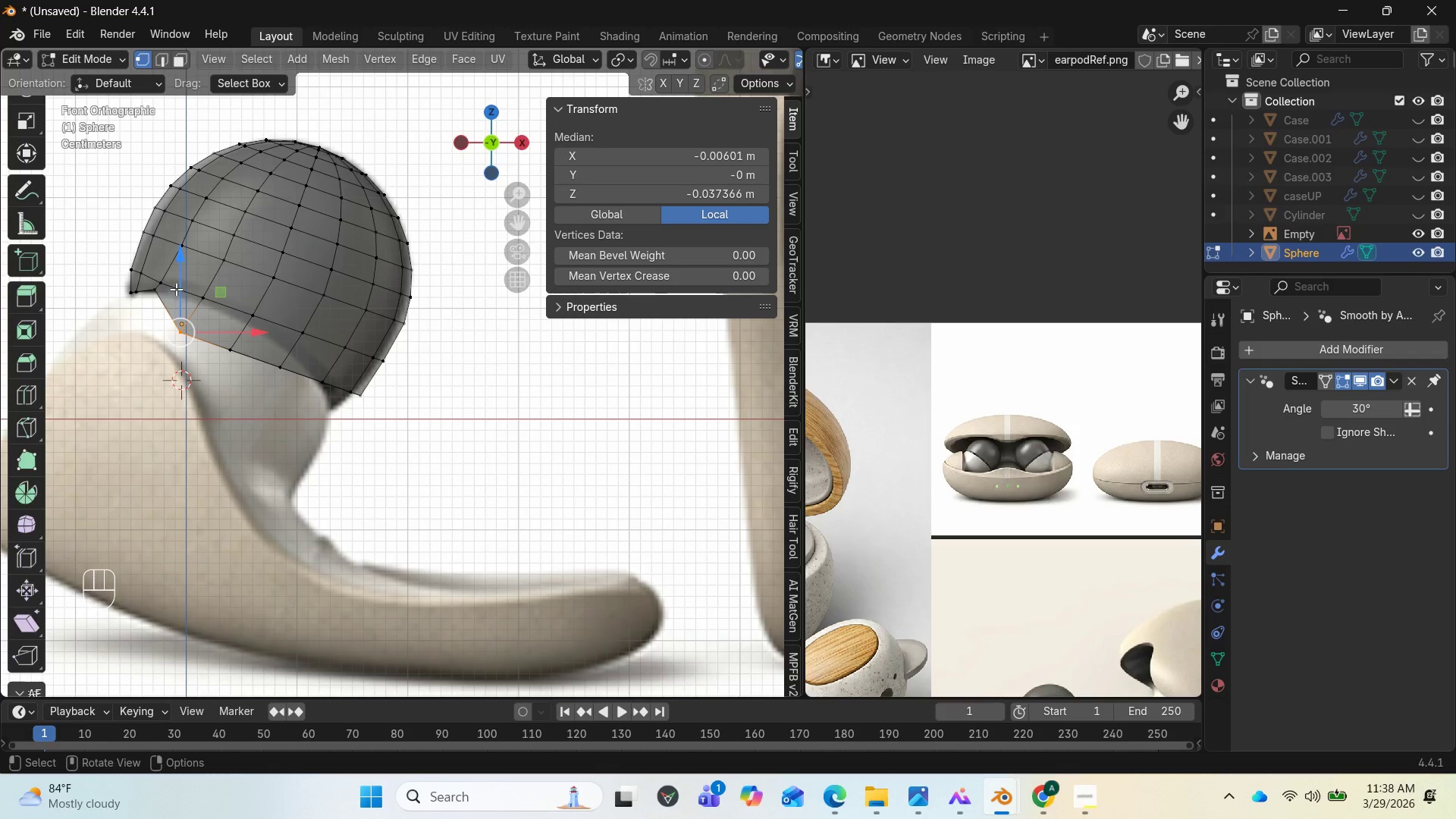 
left_click_drag(start_coordinate=[176, 285], to_coordinate=[196, 258])
 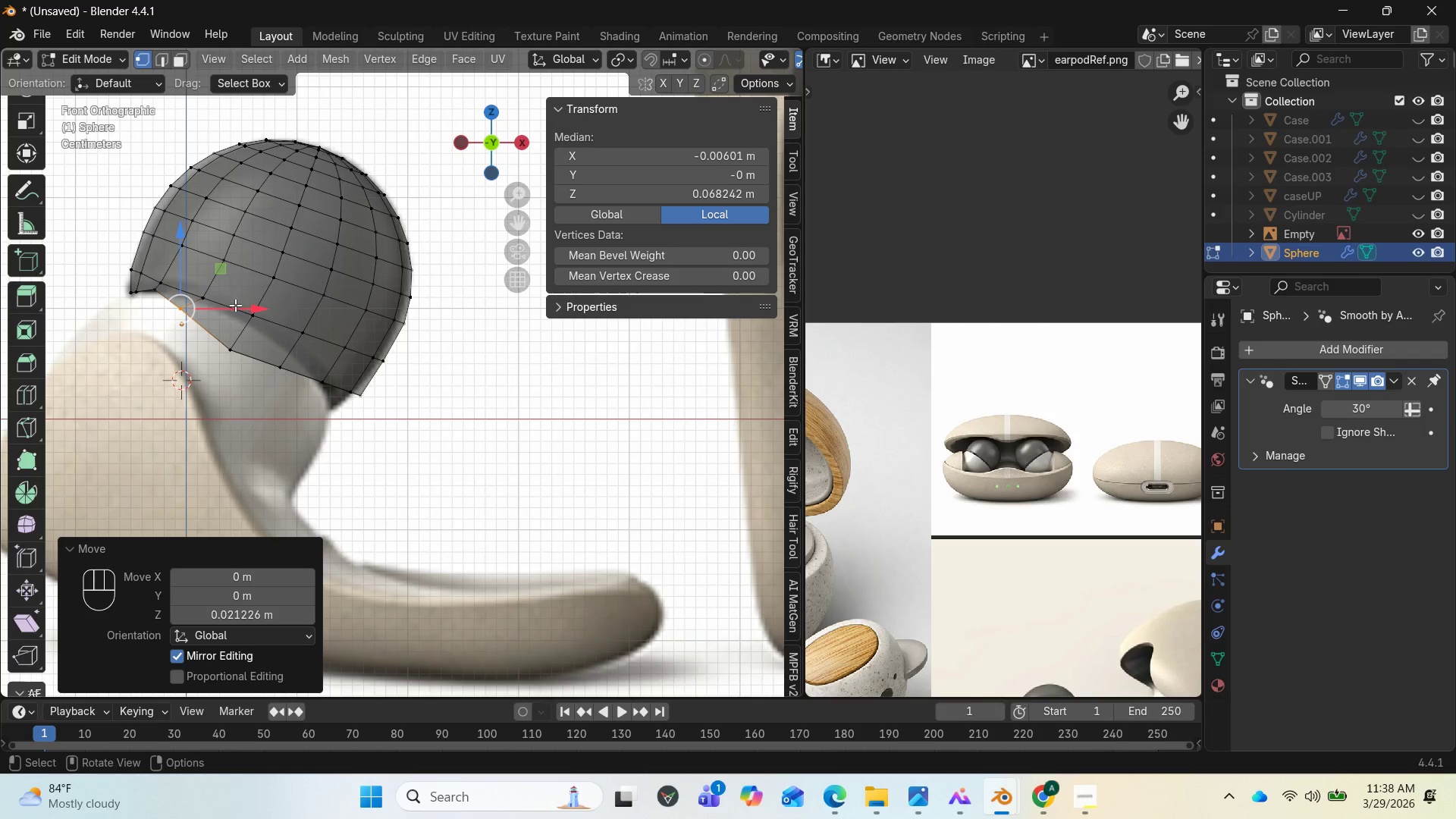 
left_click_drag(start_coordinate=[235, 305], to_coordinate=[254, 306])
 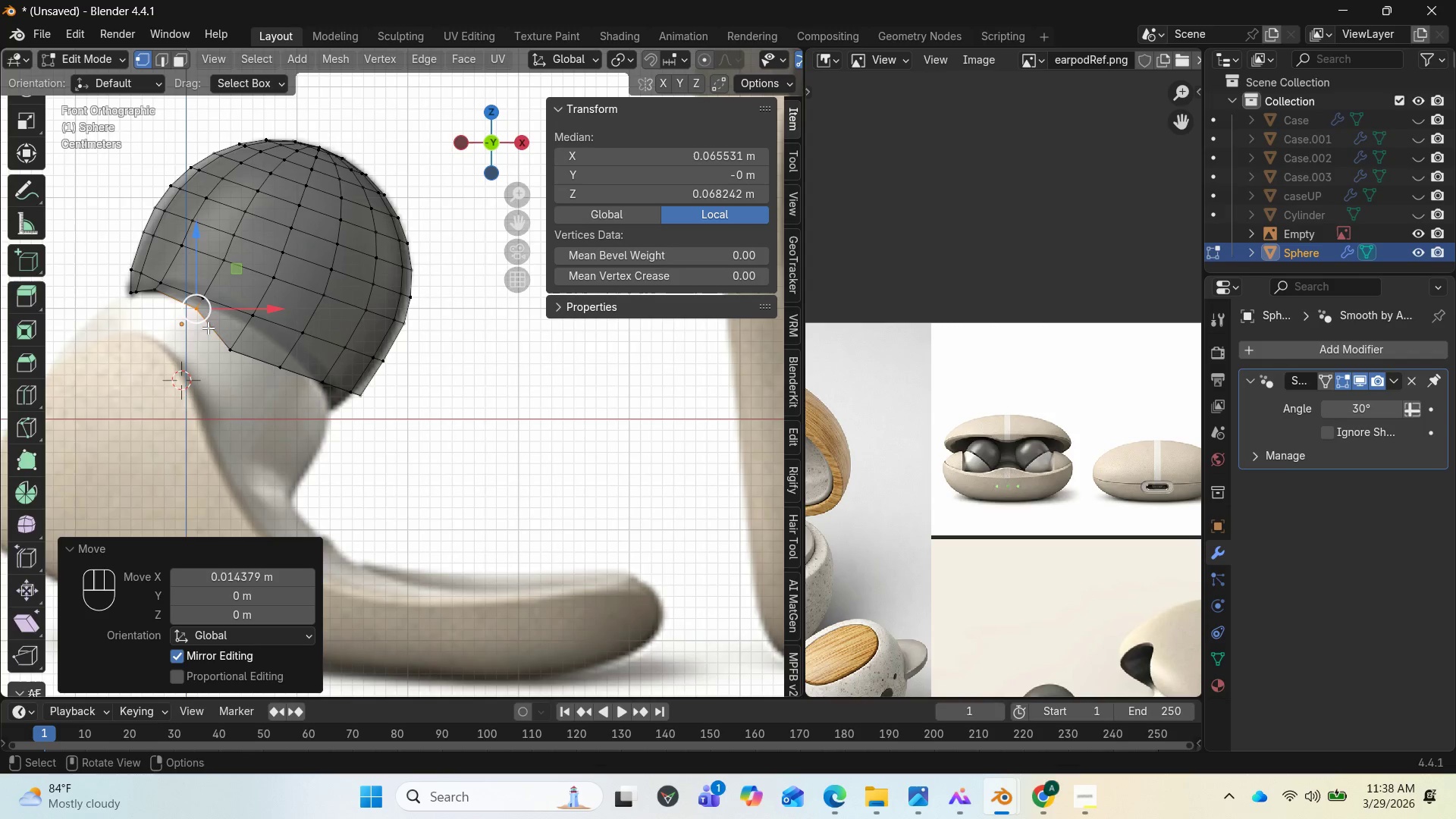 
left_click([174, 361])
 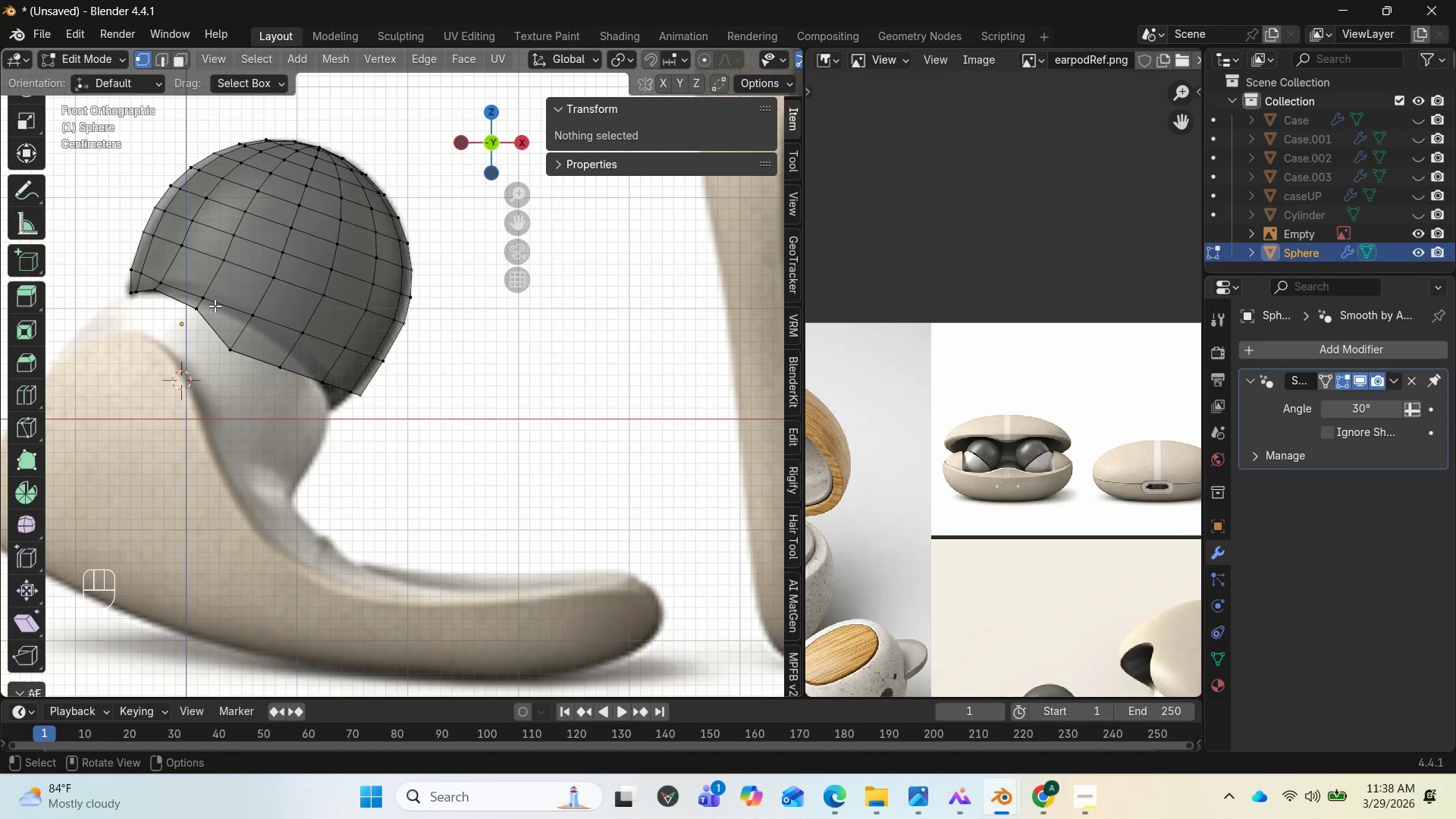 
left_click_drag(start_coordinate=[215, 306], to_coordinate=[199, 290])
 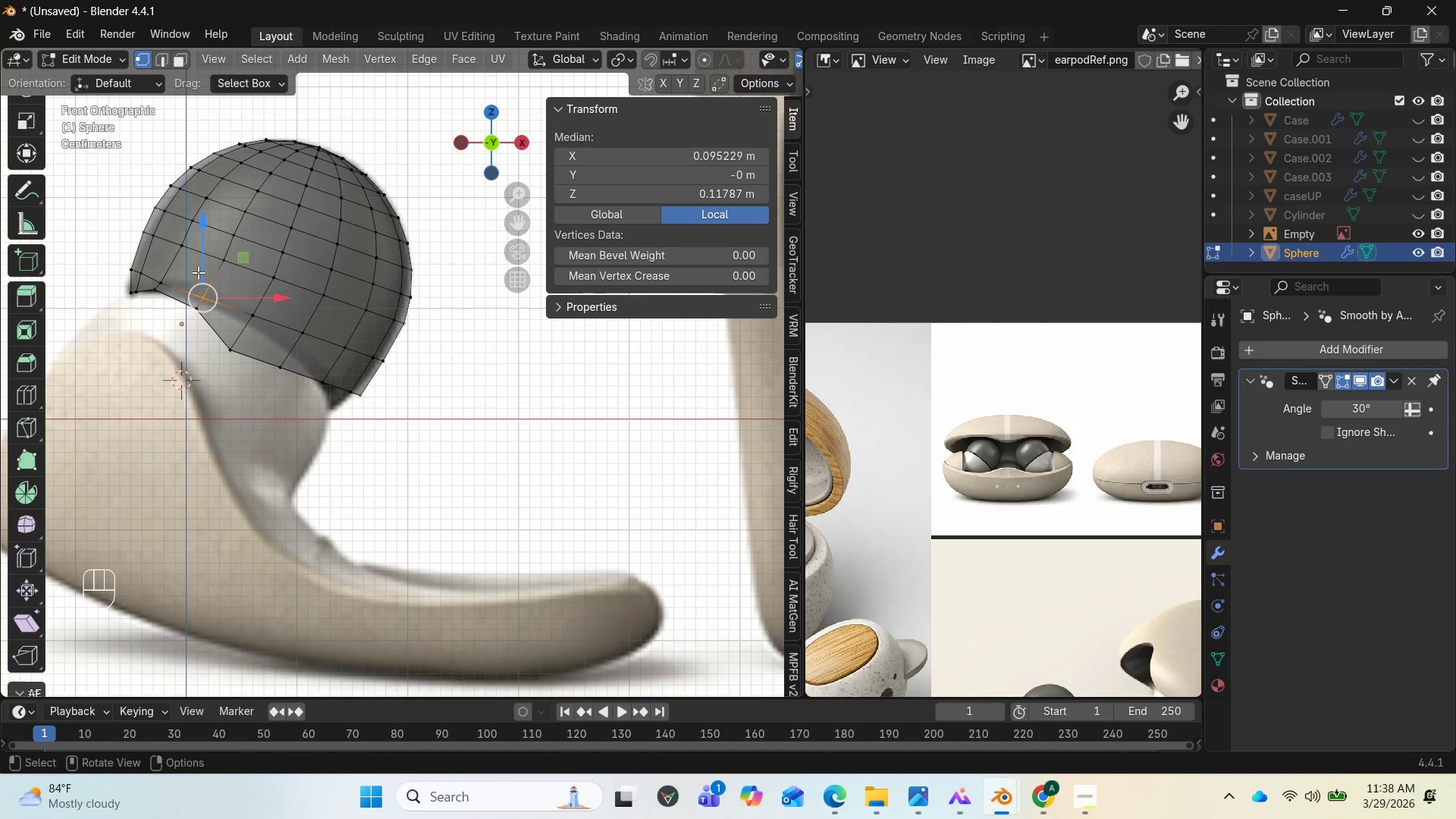 
left_click_drag(start_coordinate=[198, 268], to_coordinate=[202, 255])
 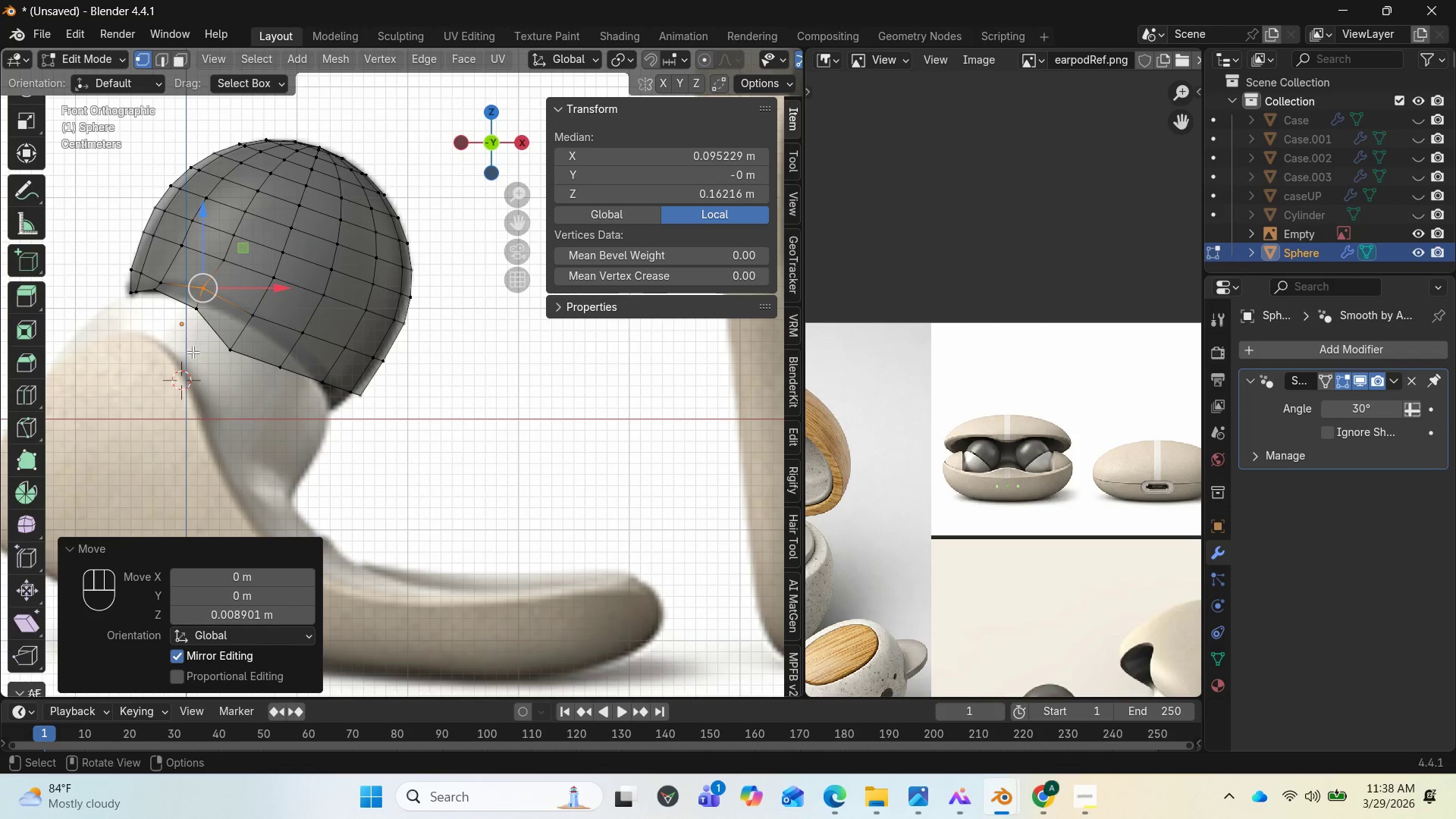 
left_click_drag(start_coordinate=[198, 351], to_coordinate=[190, 298])
 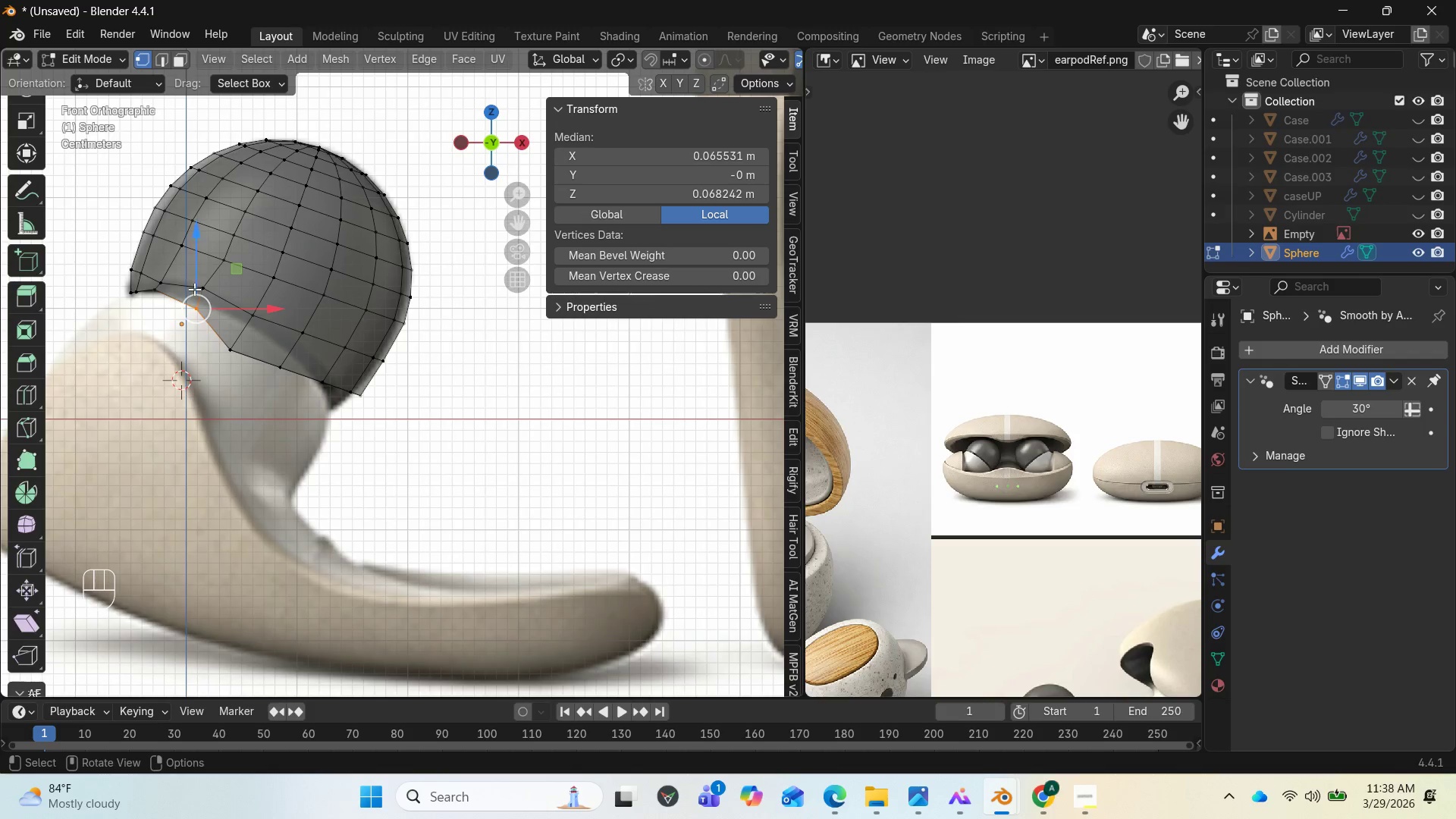 
left_click_drag(start_coordinate=[192, 285], to_coordinate=[196, 275])
 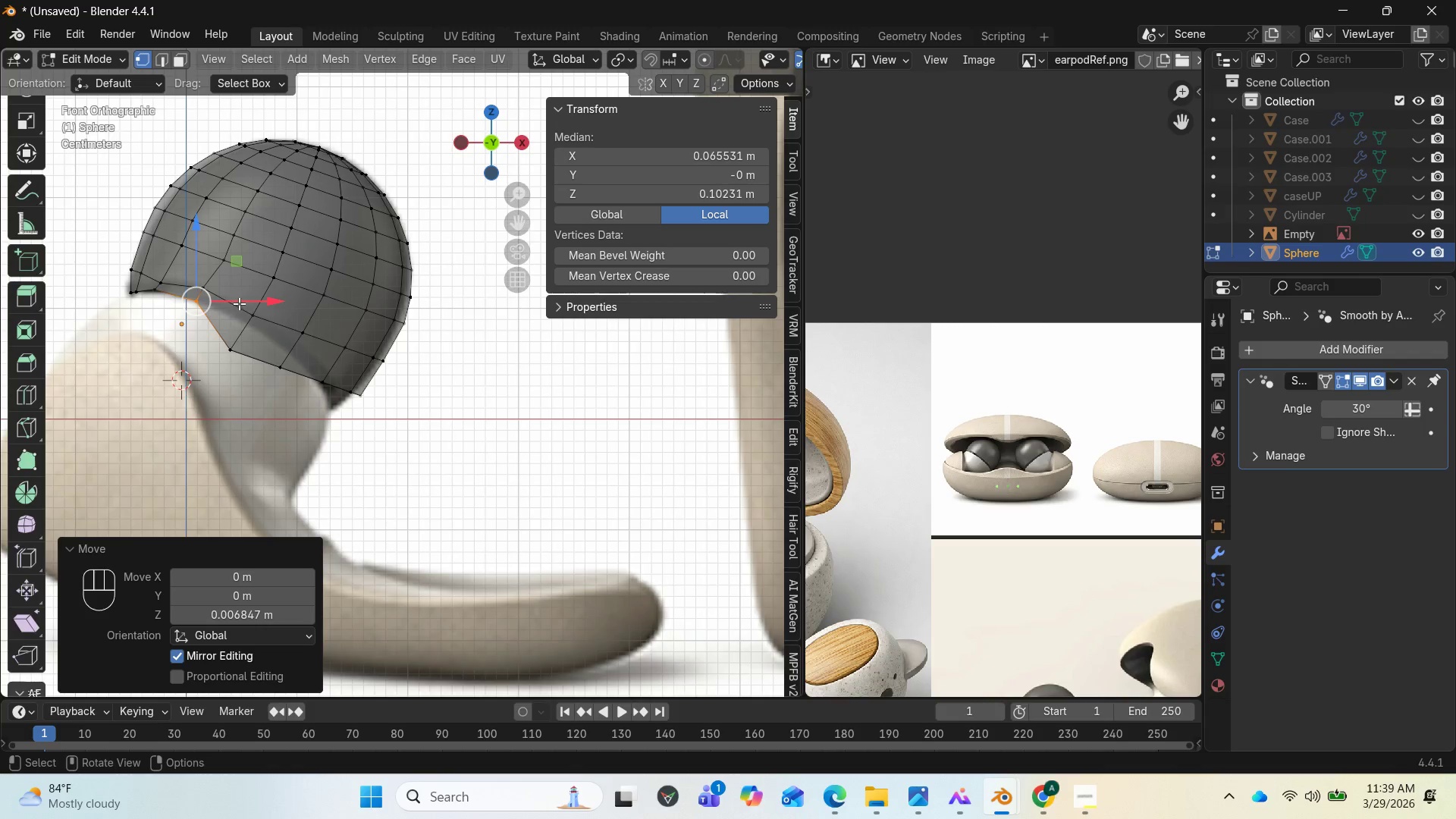 
left_click_drag(start_coordinate=[239, 302], to_coordinate=[246, 300])
 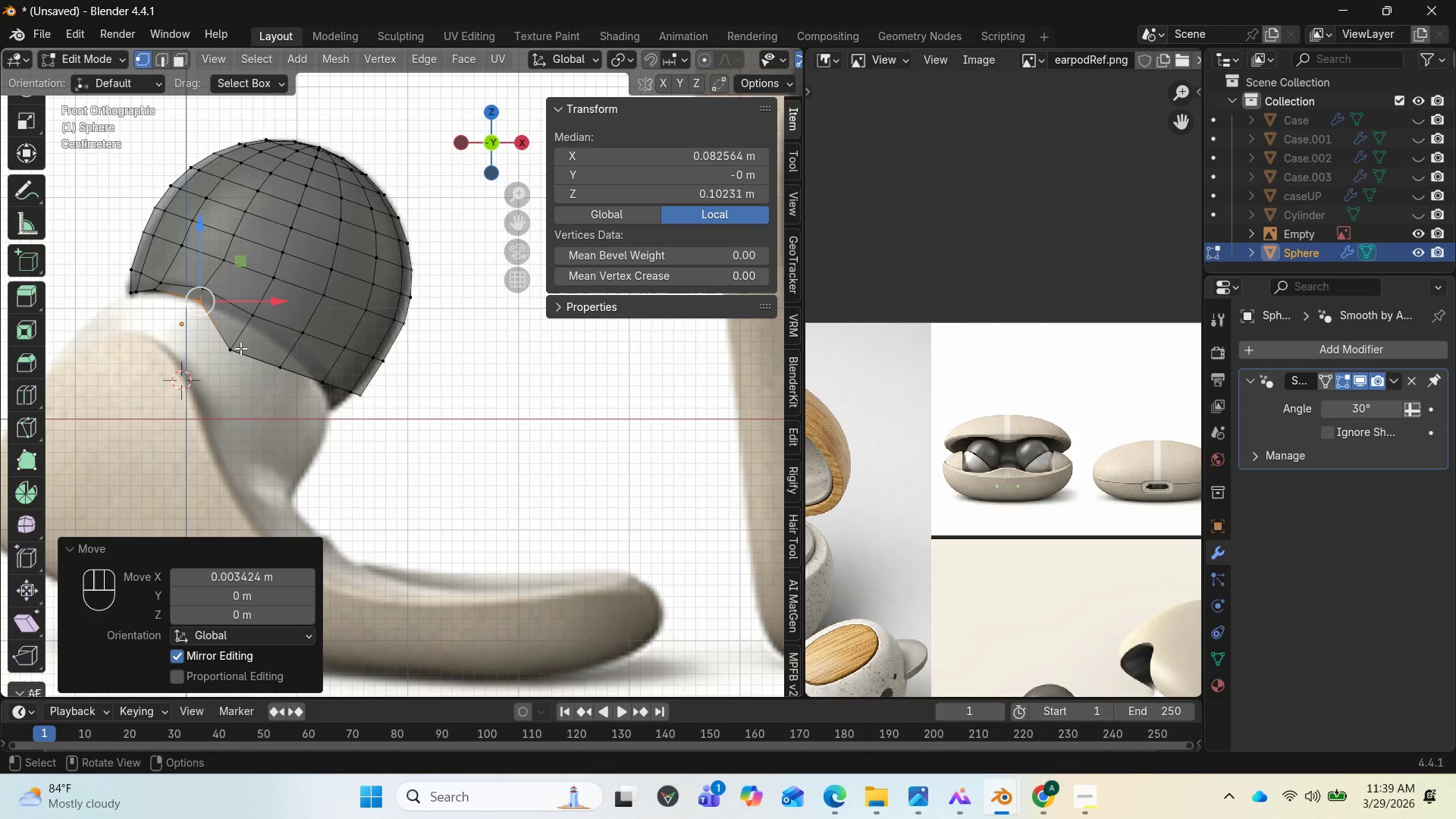 
left_click_drag(start_coordinate=[240, 378], to_coordinate=[228, 327])
 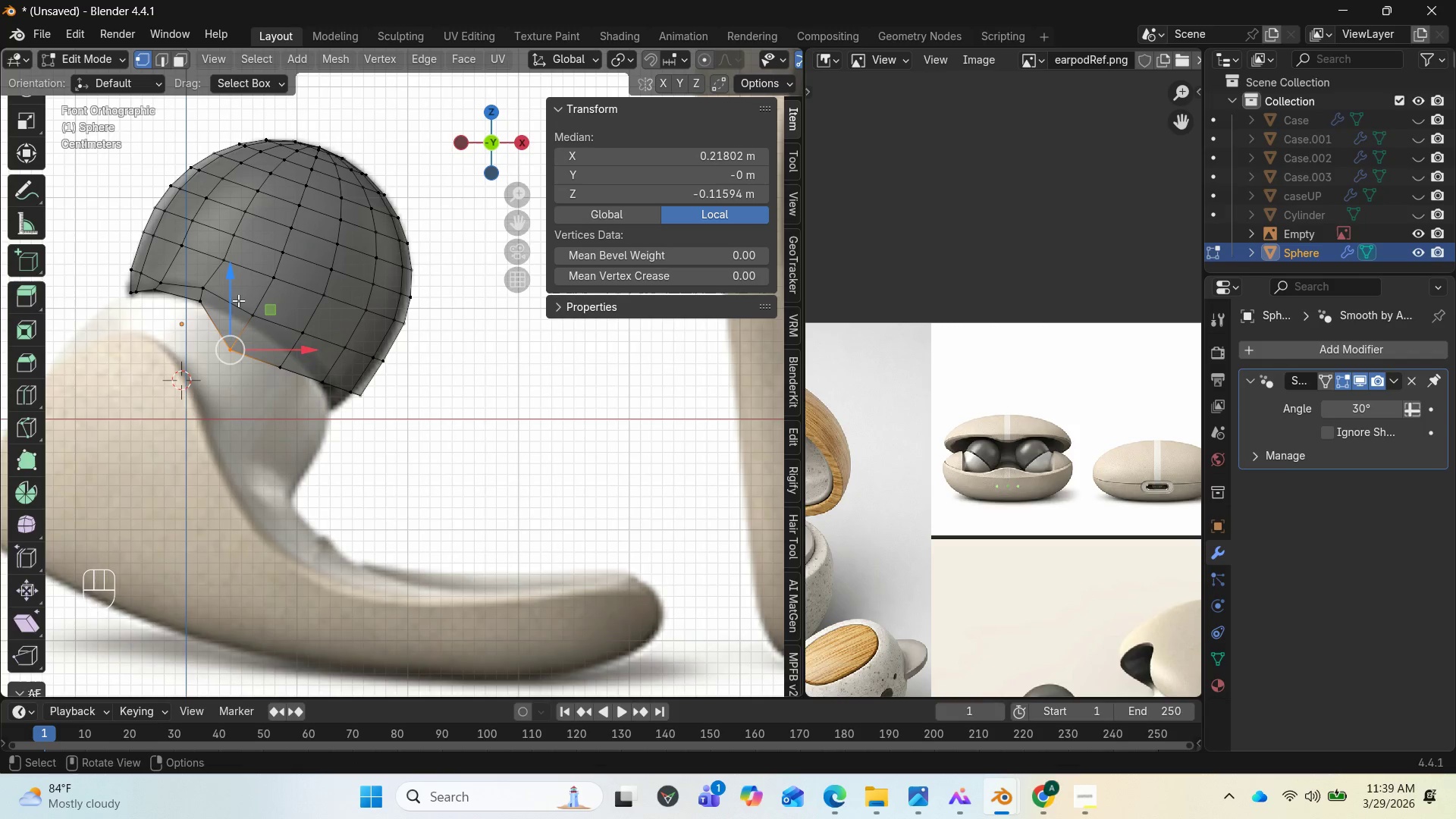 
left_click_drag(start_coordinate=[234, 298], to_coordinate=[248, 260])
 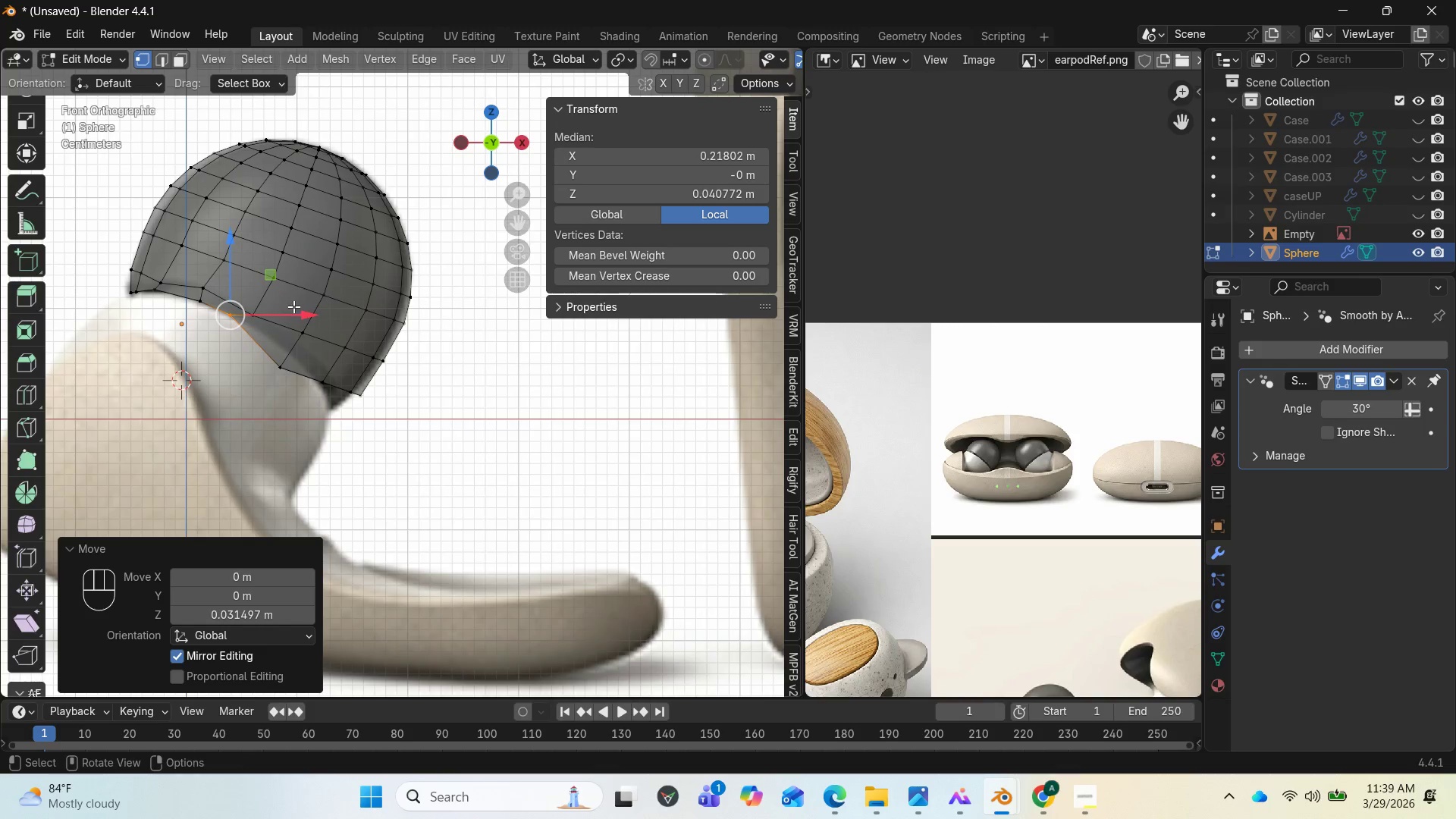 
left_click_drag(start_coordinate=[294, 307], to_coordinate=[309, 309])
 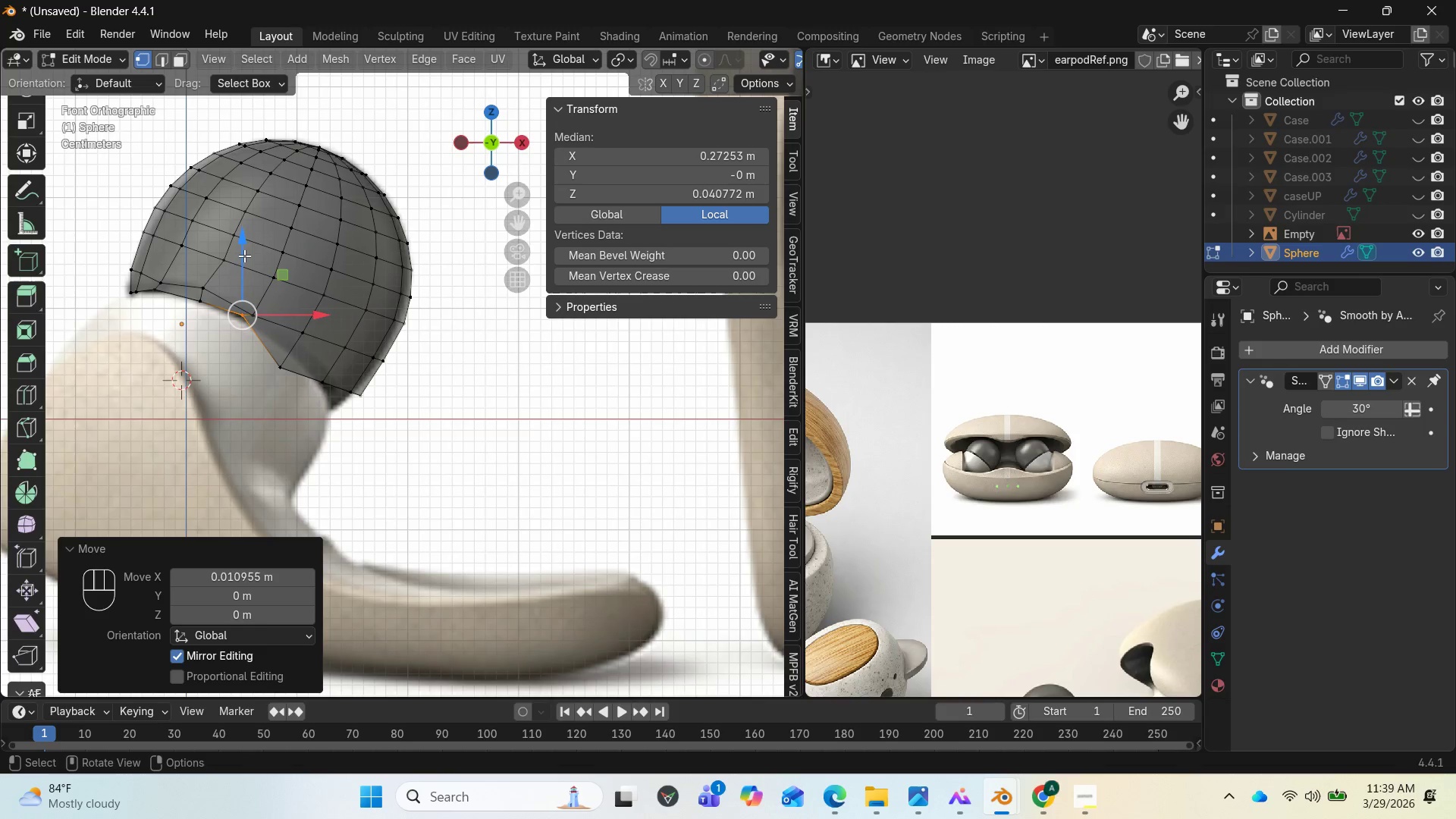 
left_click_drag(start_coordinate=[243, 253], to_coordinate=[239, 261])
 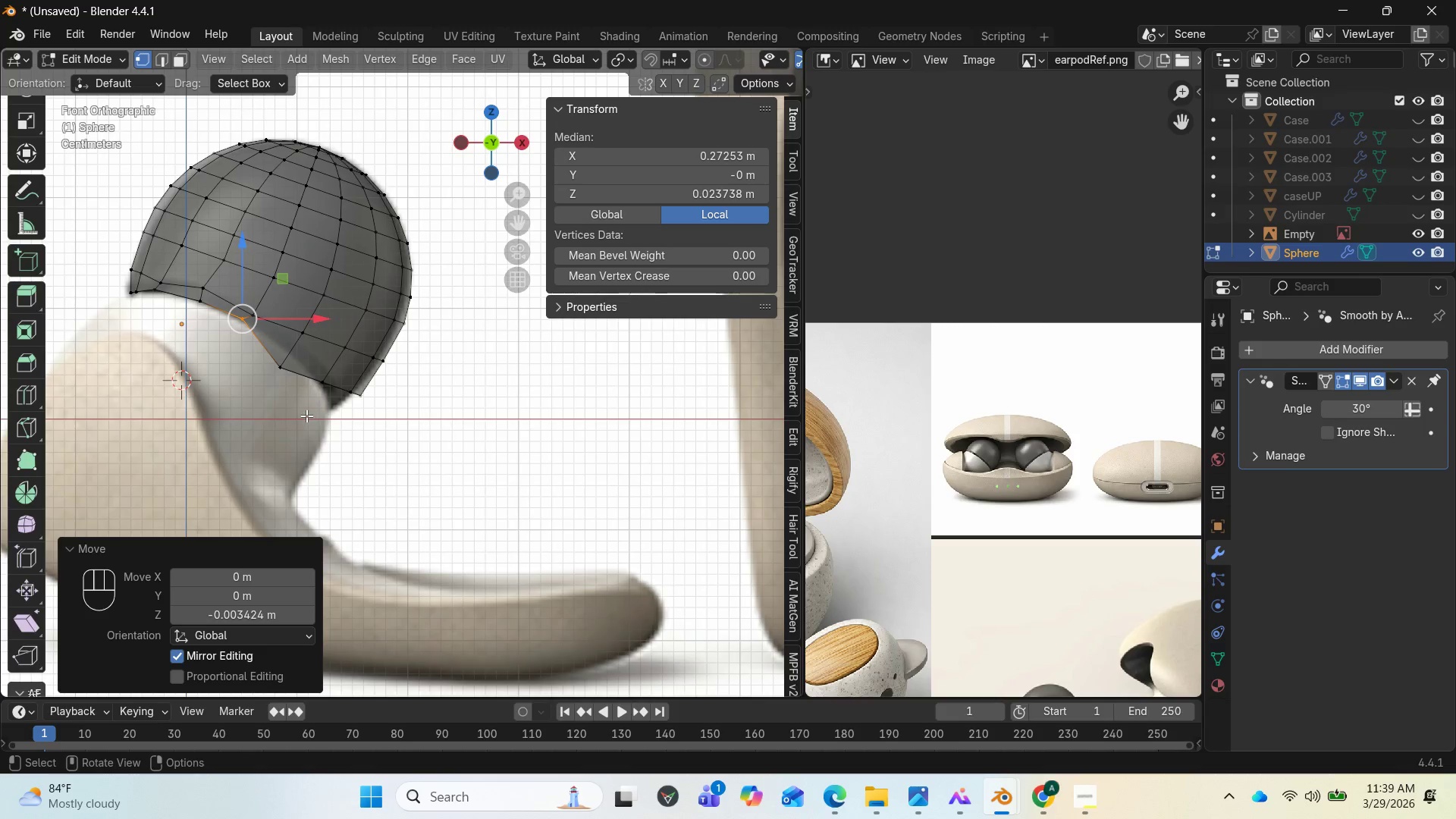 
left_click_drag(start_coordinate=[300, 408], to_coordinate=[275, 357])
 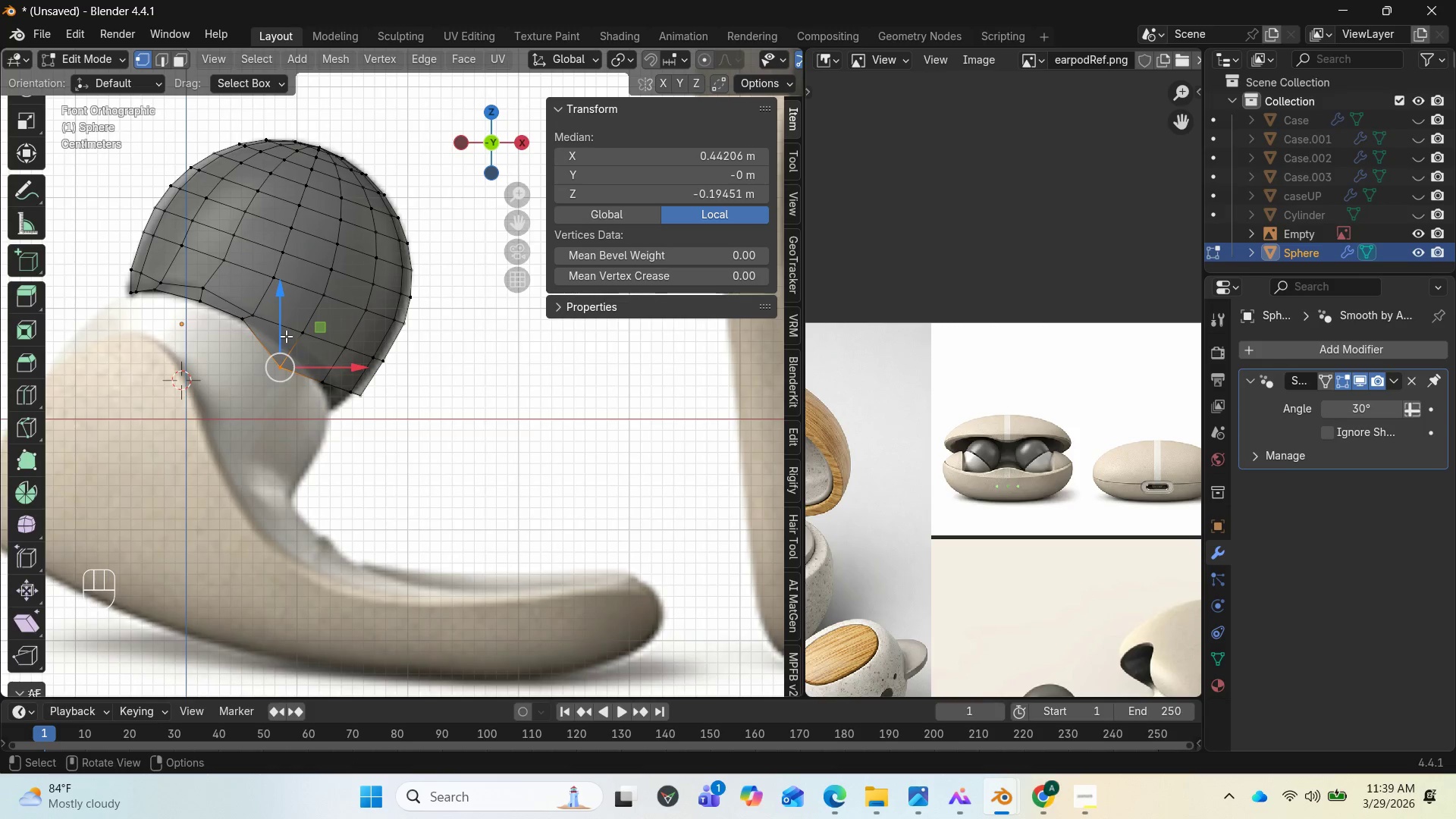 
left_click_drag(start_coordinate=[284, 332], to_coordinate=[290, 311])
 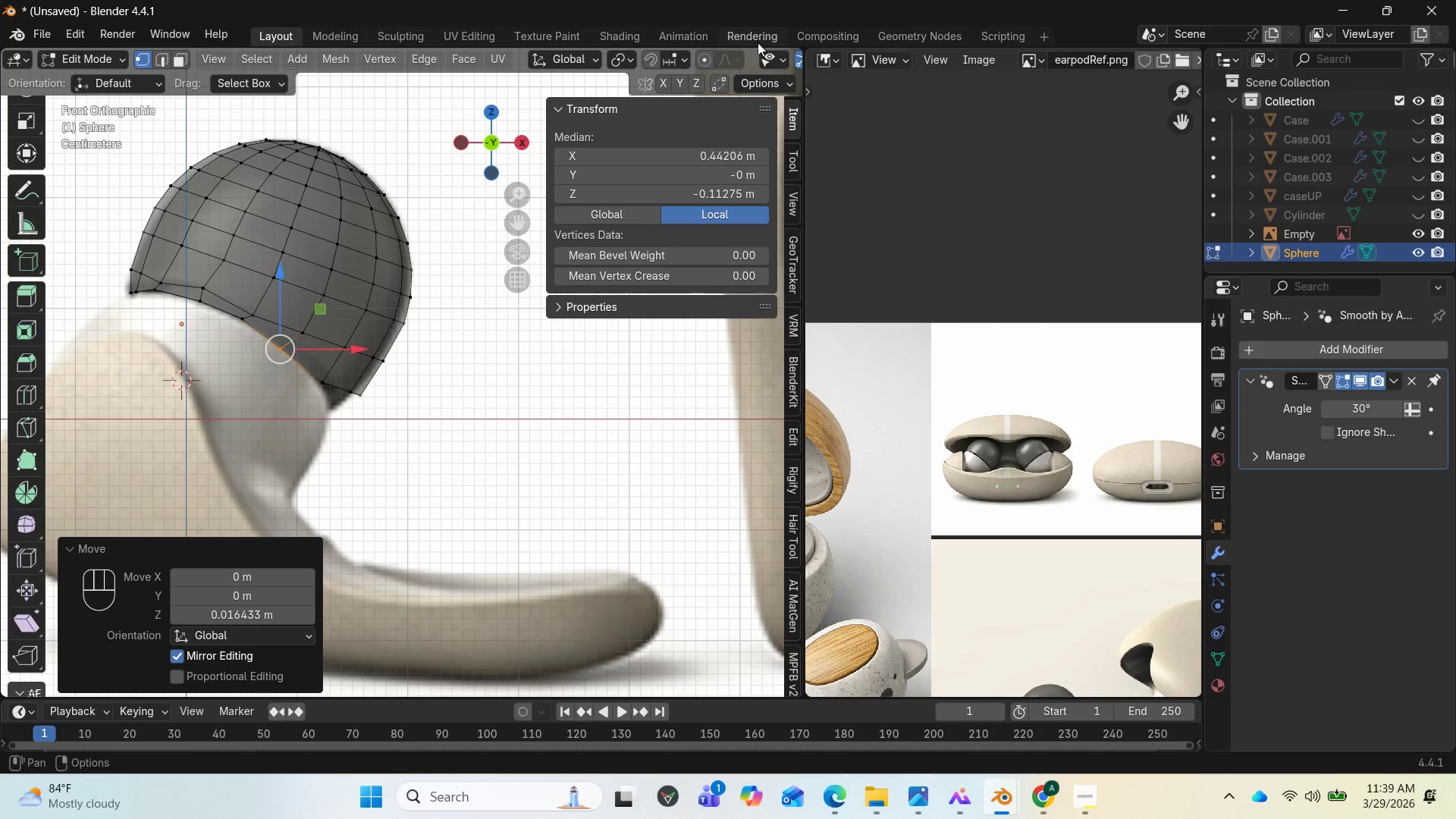 
scroll: coordinate [755, 64], scroll_direction: down, amount: 6.0
 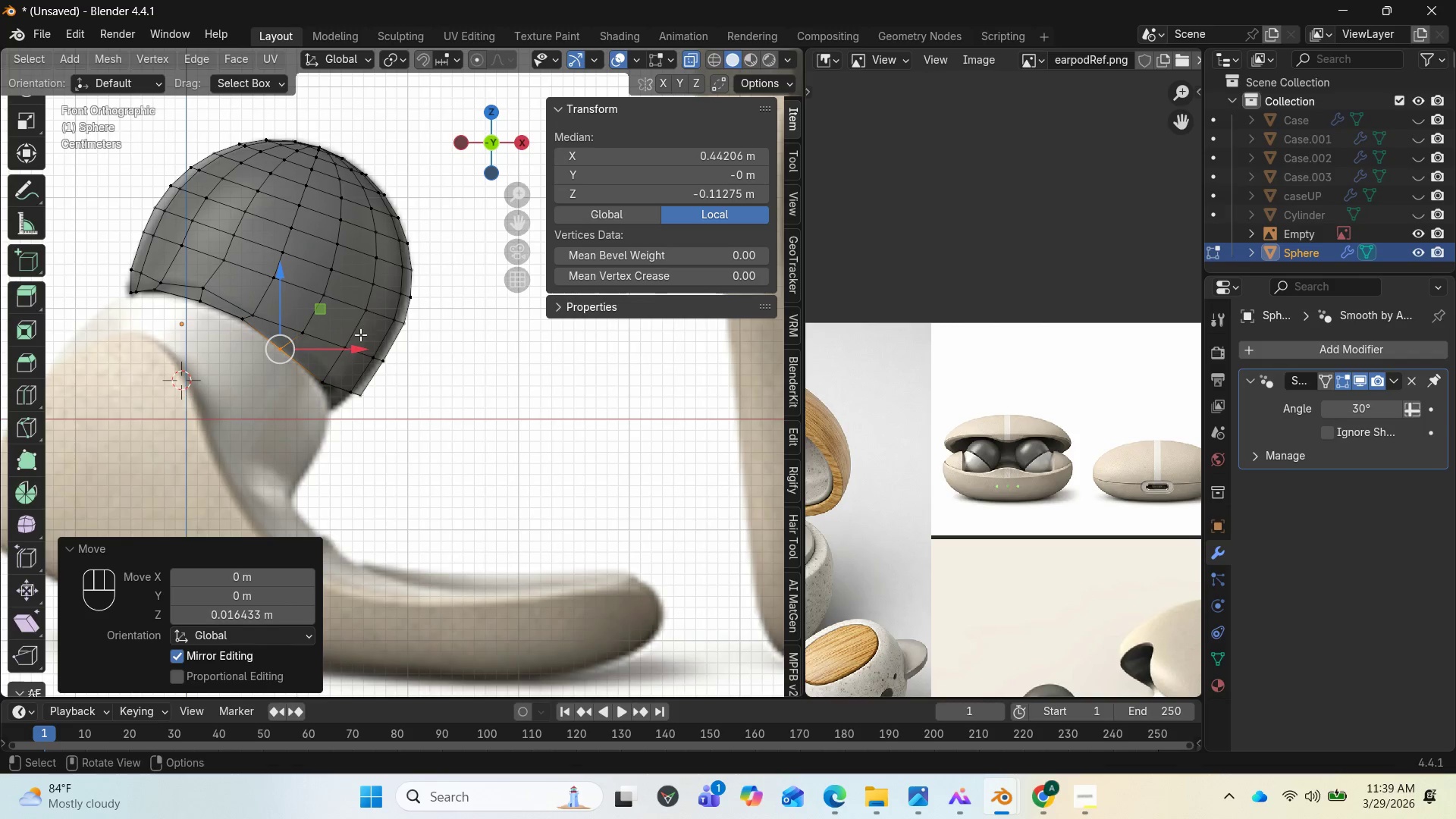 
left_click_drag(start_coordinate=[347, 344], to_coordinate=[365, 346])
 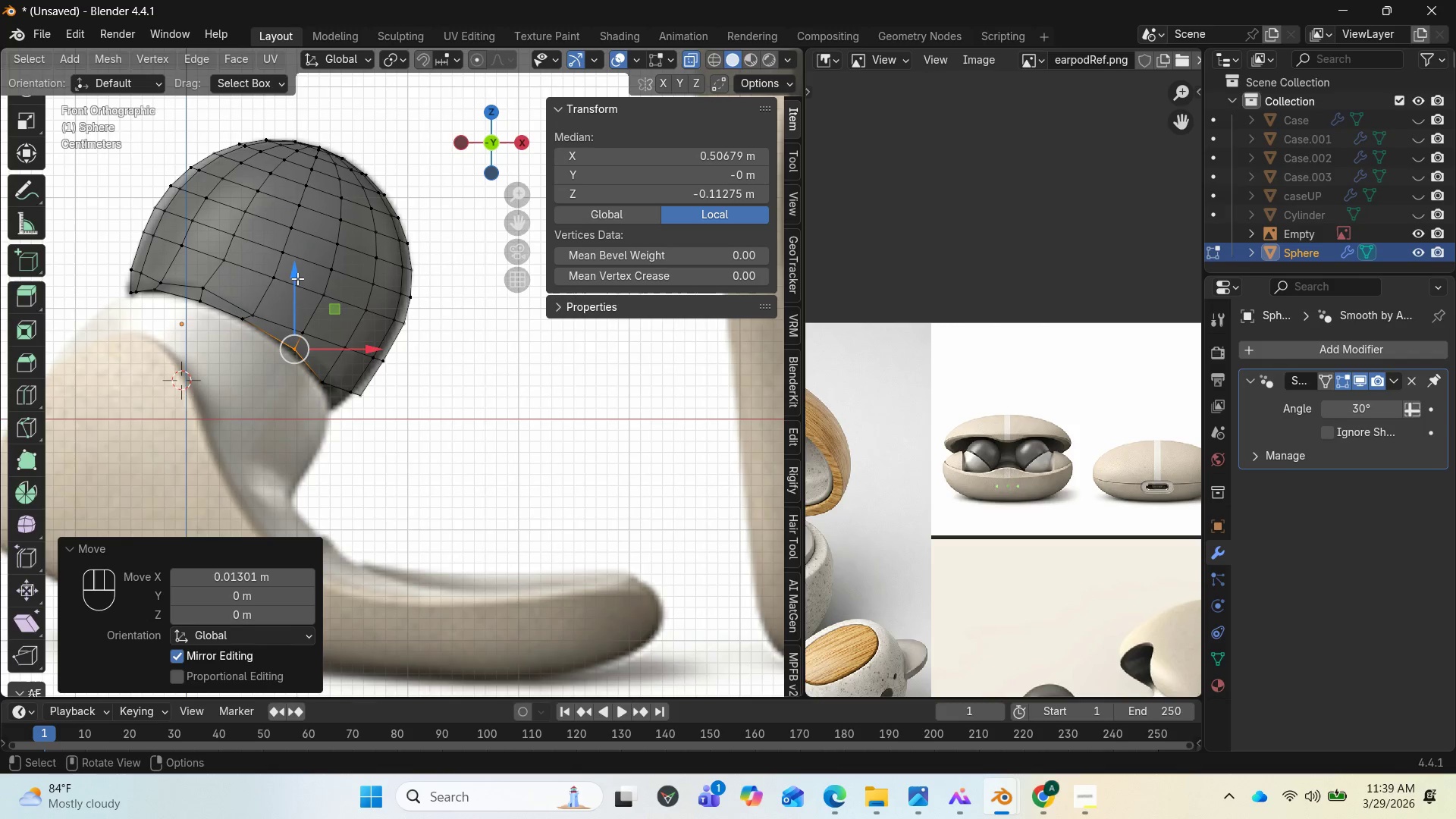 
left_click_drag(start_coordinate=[296, 277], to_coordinate=[297, 283])
 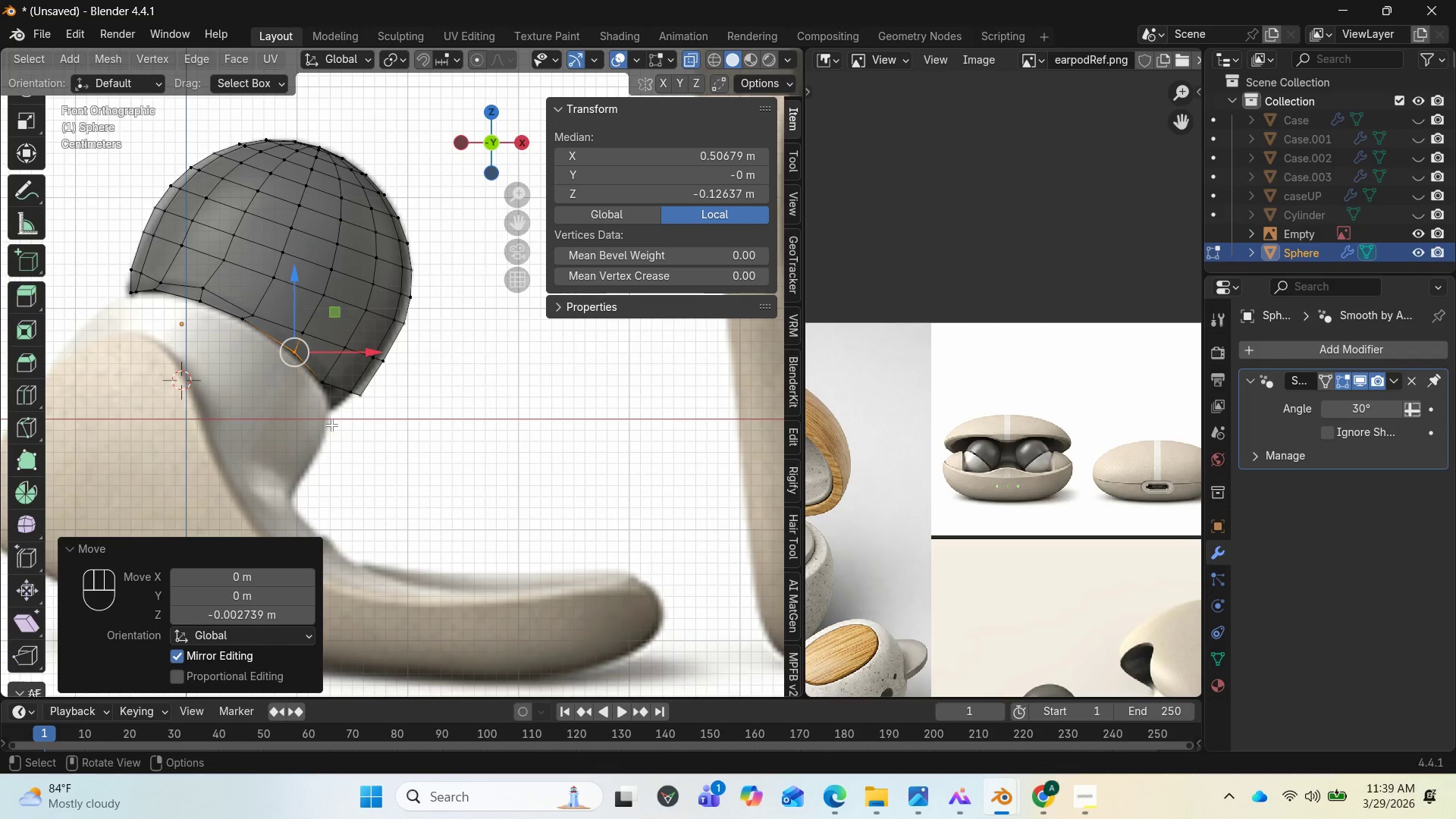 
left_click_drag(start_coordinate=[394, 444], to_coordinate=[343, 380])
 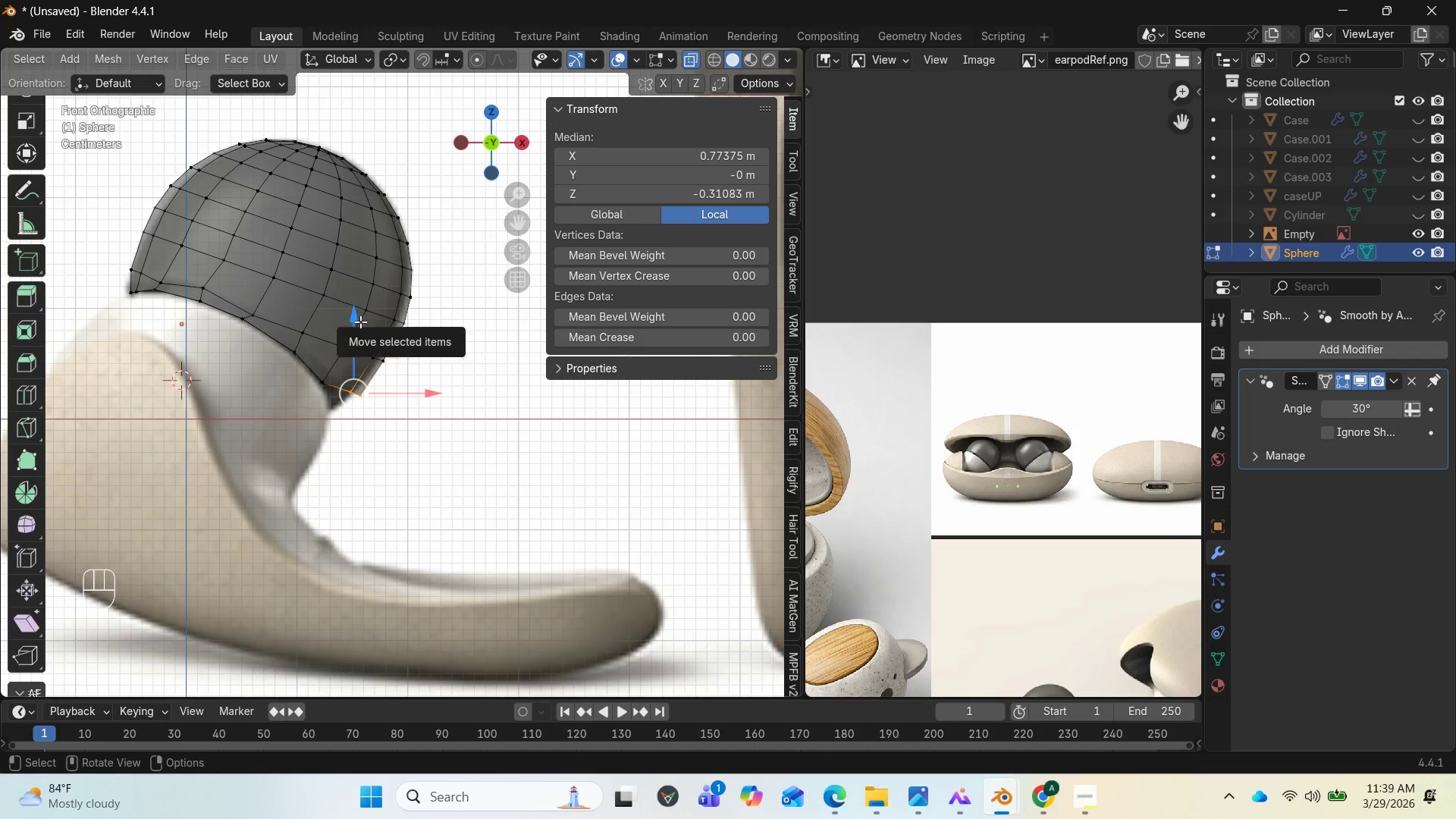 
left_click_drag(start_coordinate=[357, 321], to_coordinate=[355, 338])
 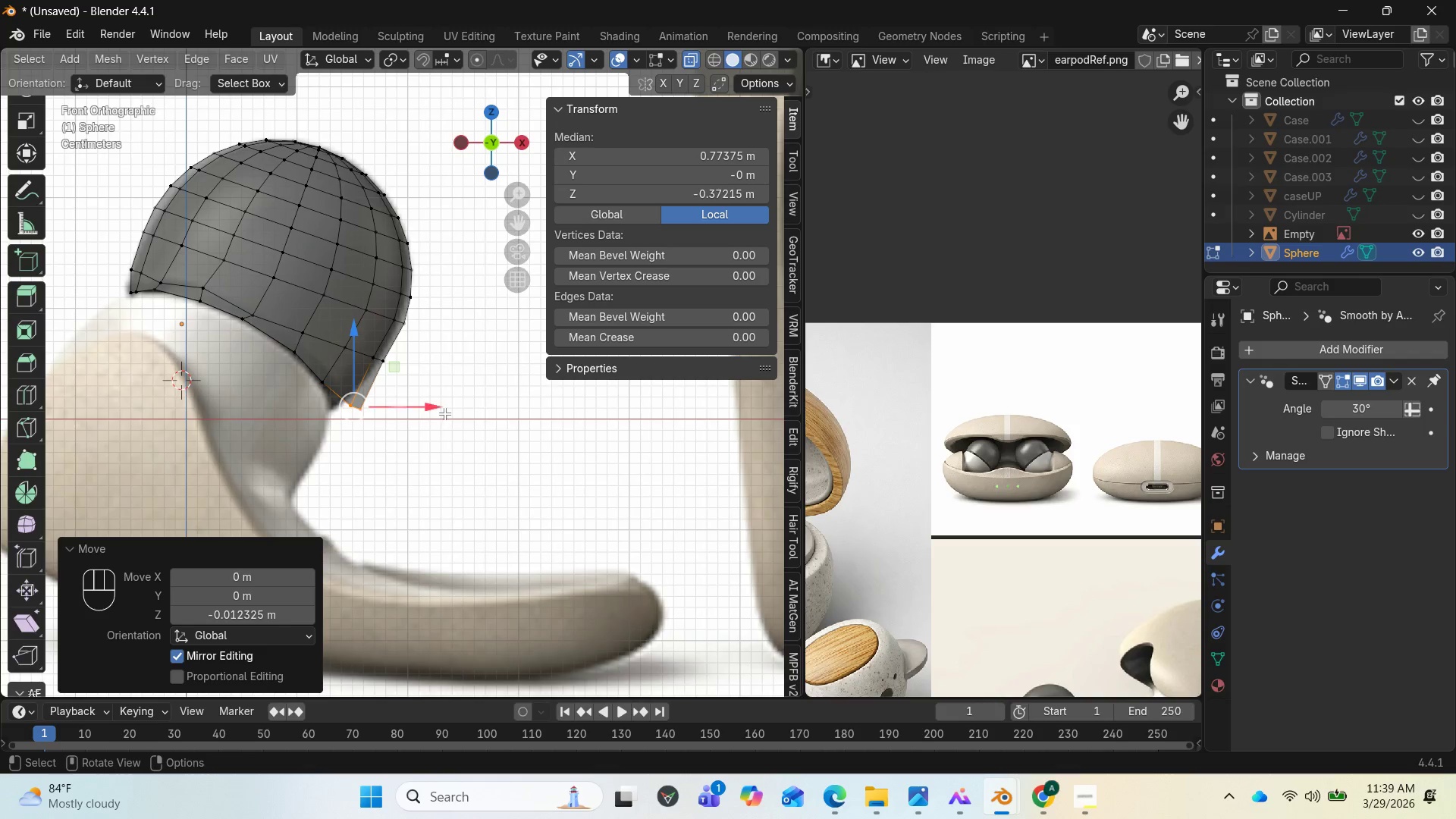 
left_click_drag(start_coordinate=[444, 410], to_coordinate=[422, 415])
 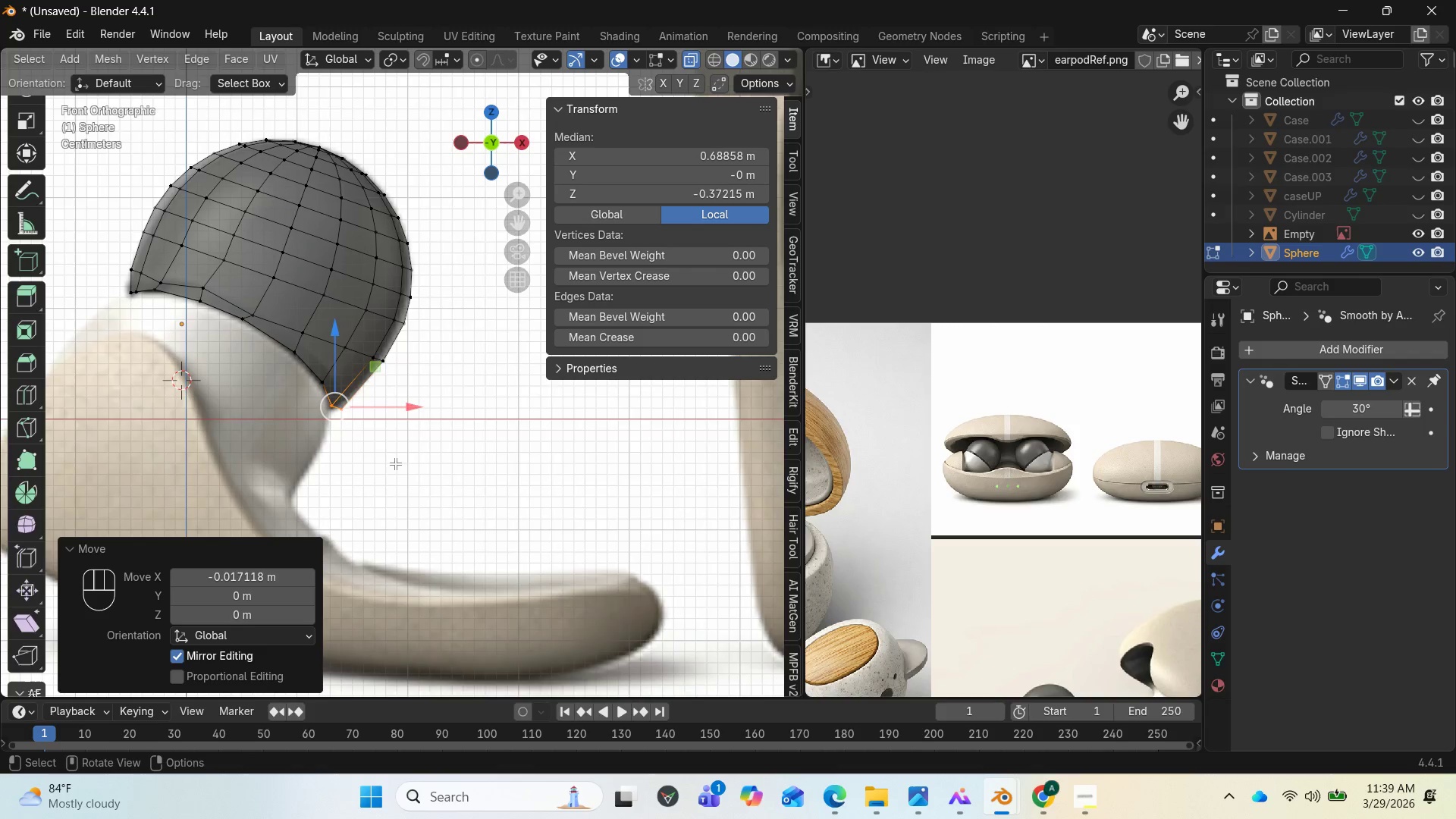 
scroll: coordinate [394, 463], scroll_direction: up, amount: 1.0
 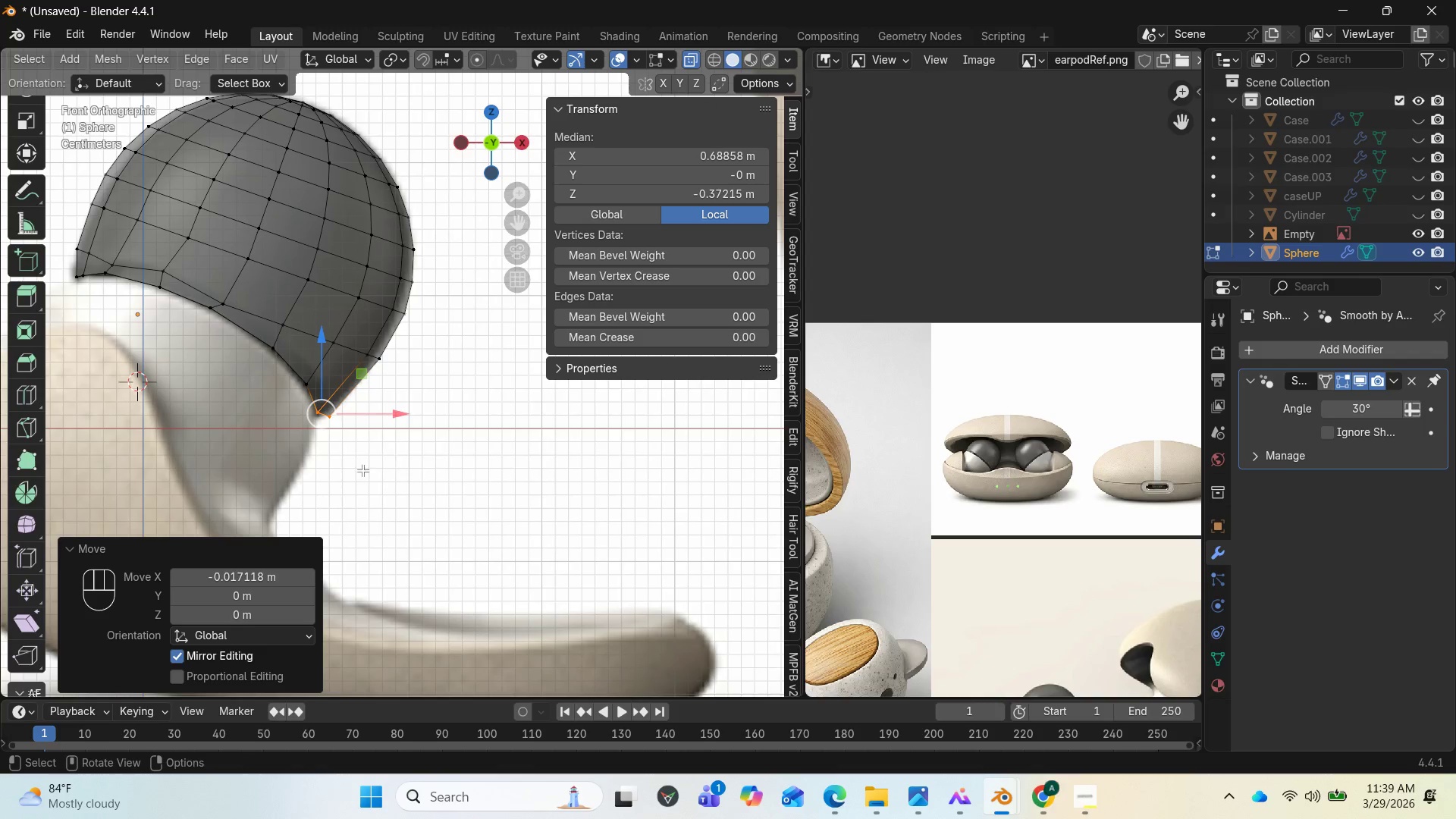 
left_click([356, 471])
 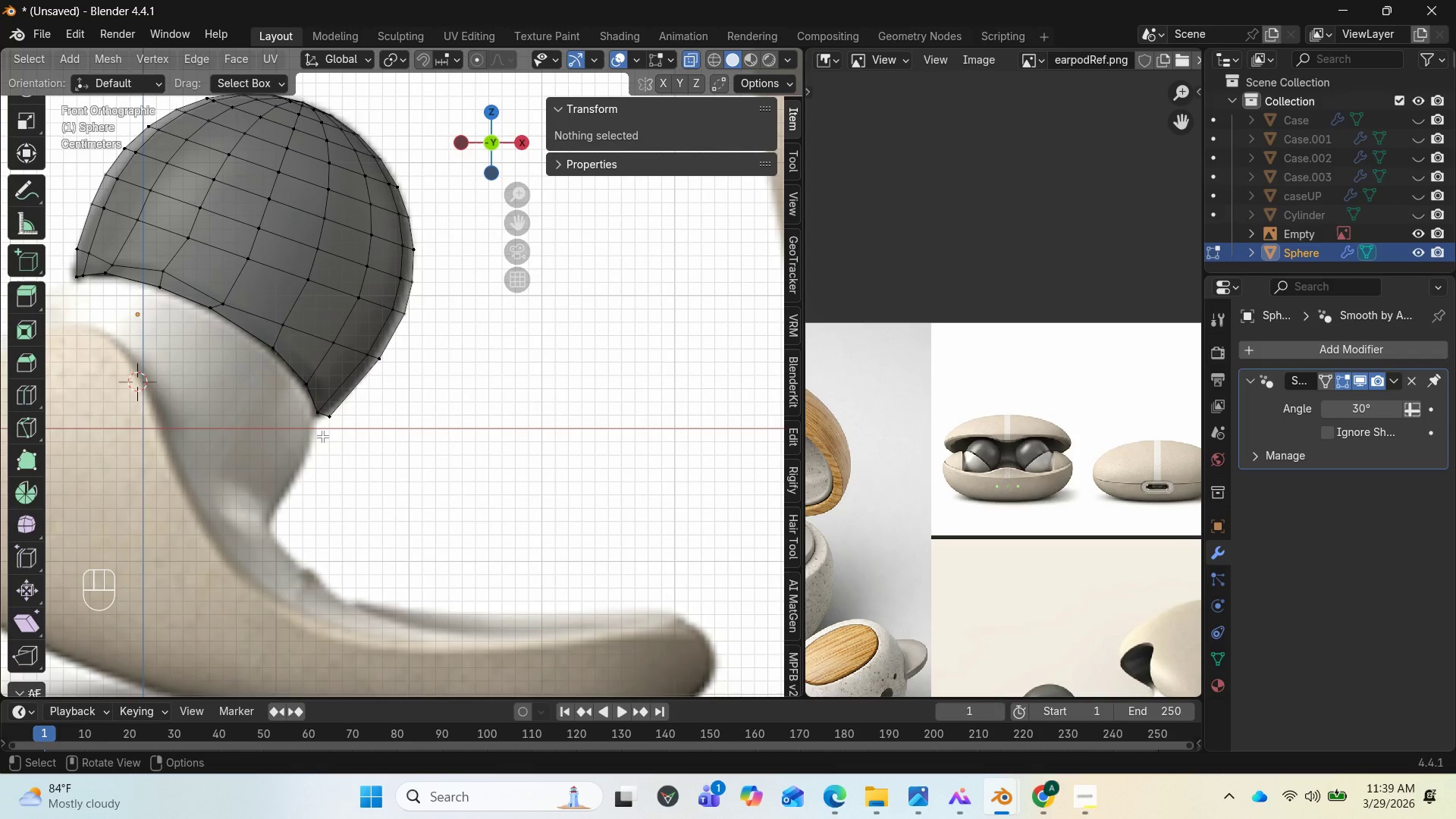 
left_click_drag(start_coordinate=[313, 423], to_coordinate=[321, 403])
 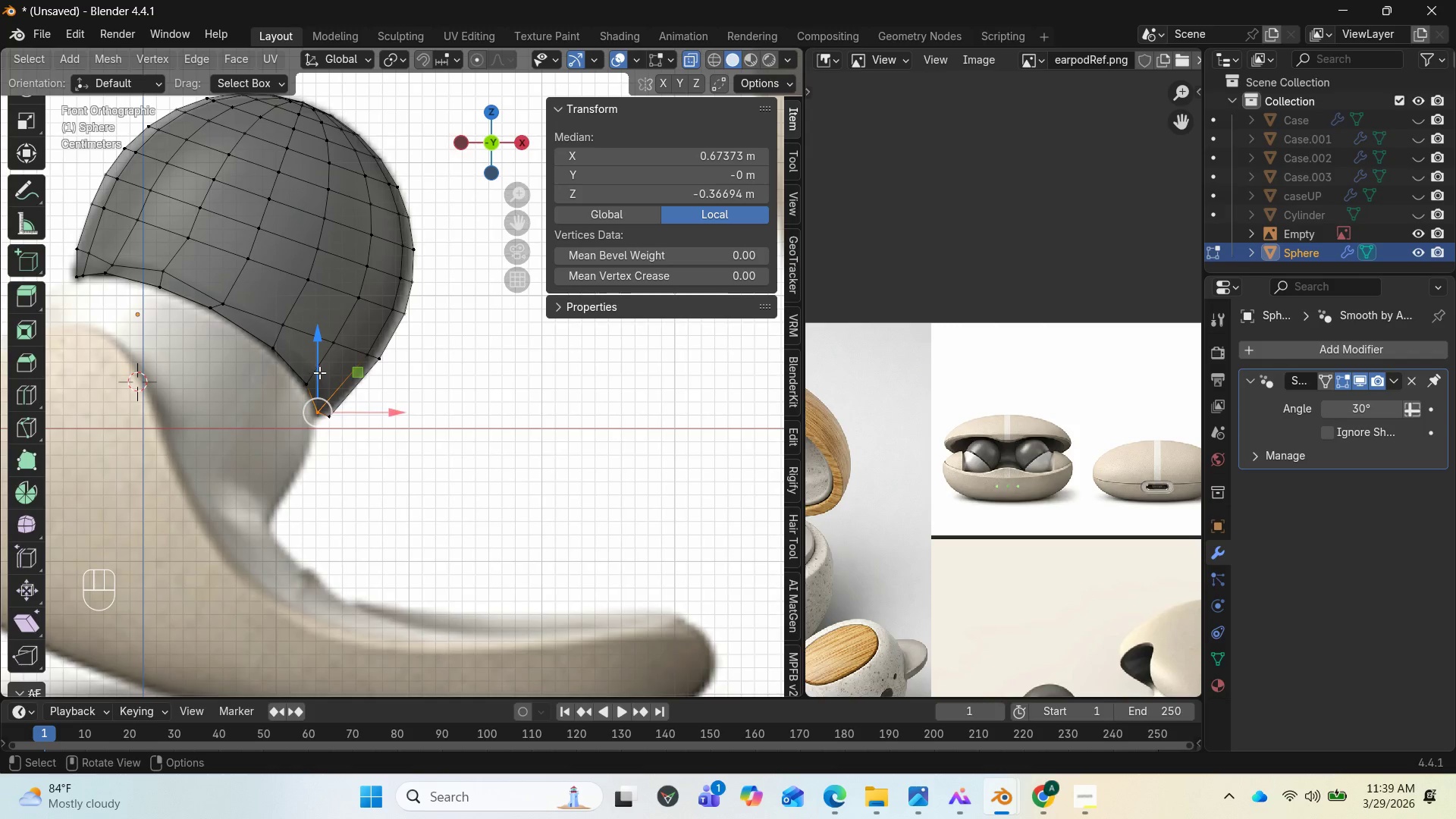 
left_click_drag(start_coordinate=[316, 368], to_coordinate=[324, 359])
 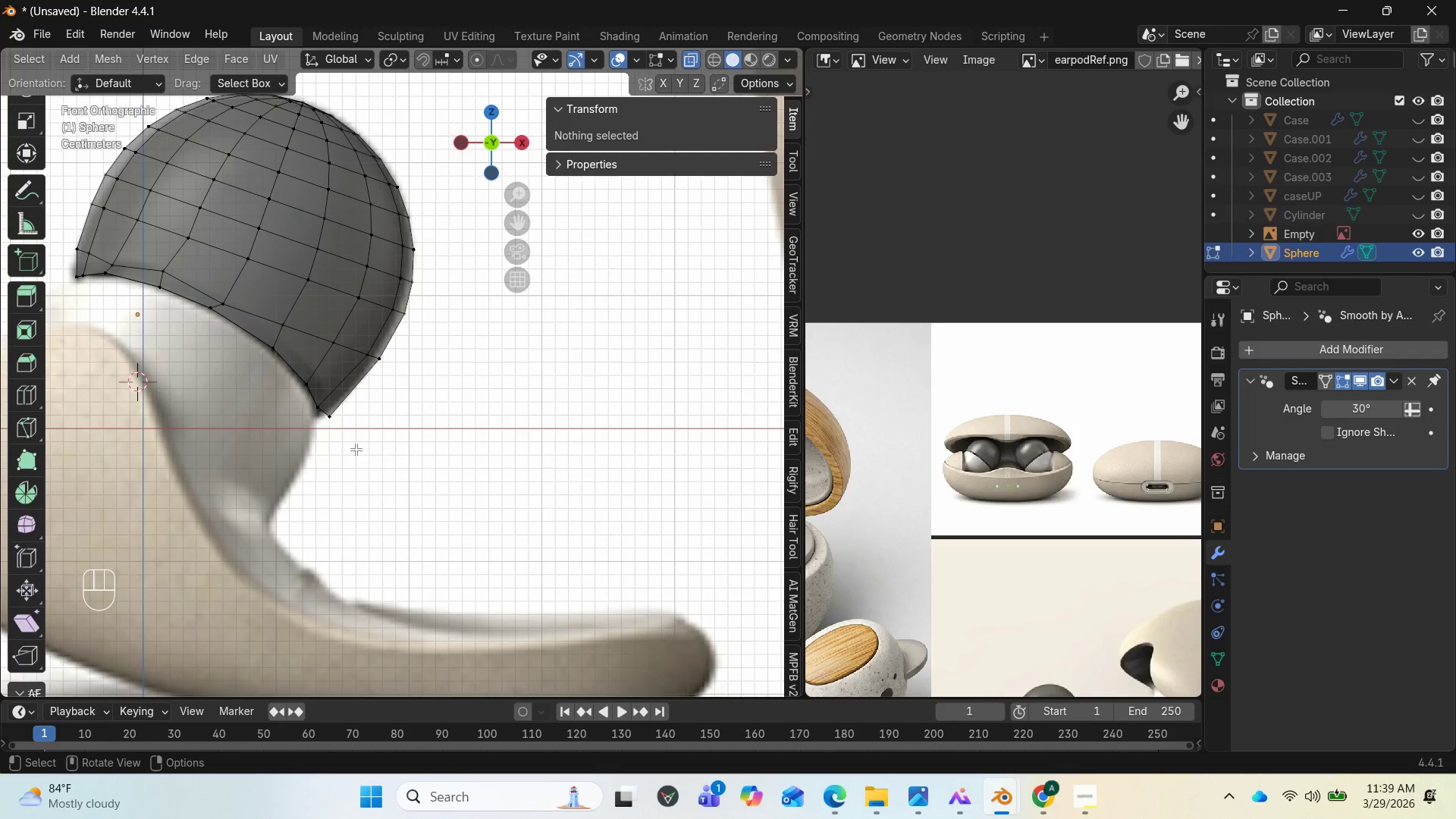 
left_click_drag(start_coordinate=[349, 441], to_coordinate=[323, 411])
 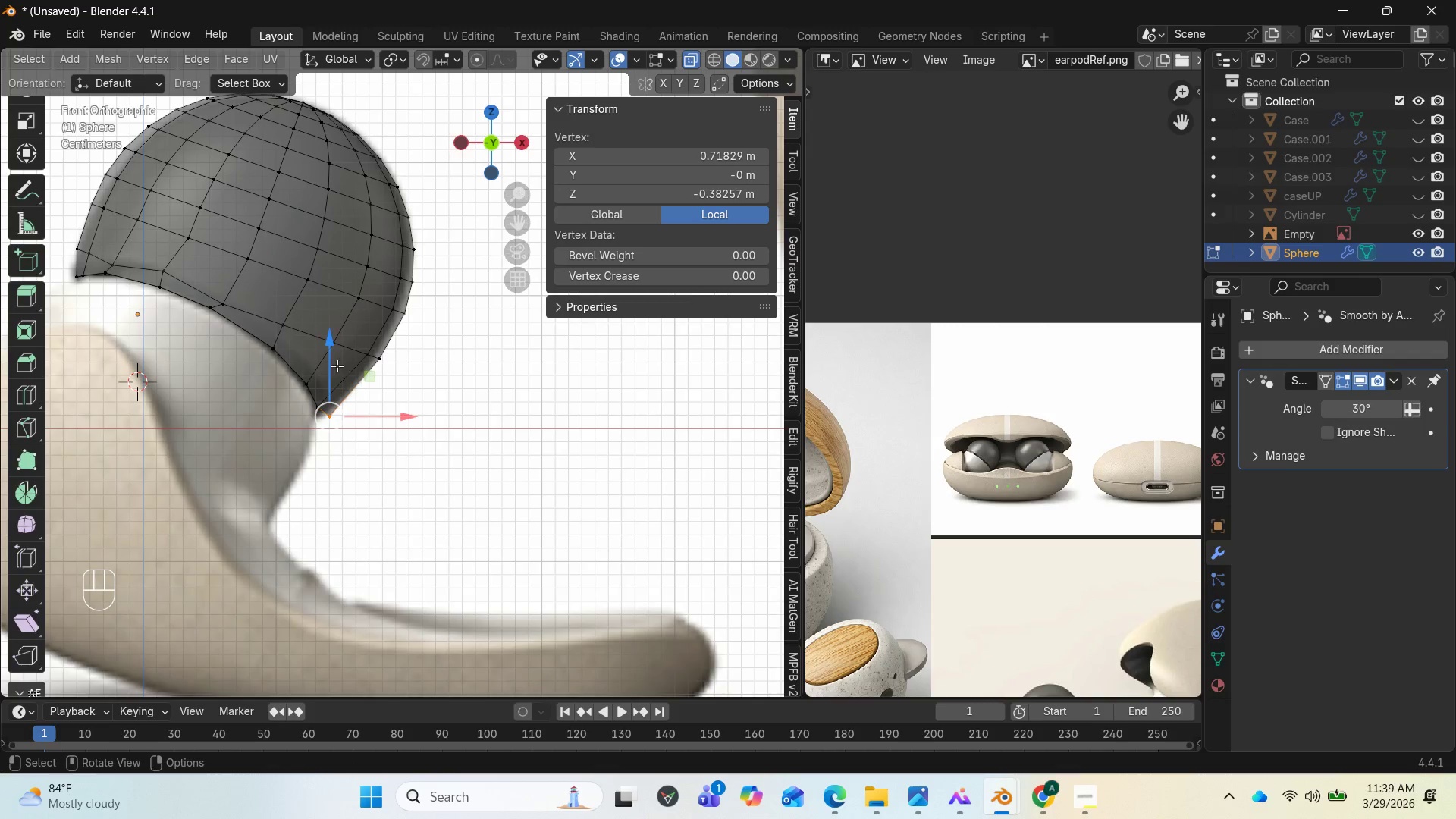 
left_click_drag(start_coordinate=[332, 357], to_coordinate=[330, 367])
 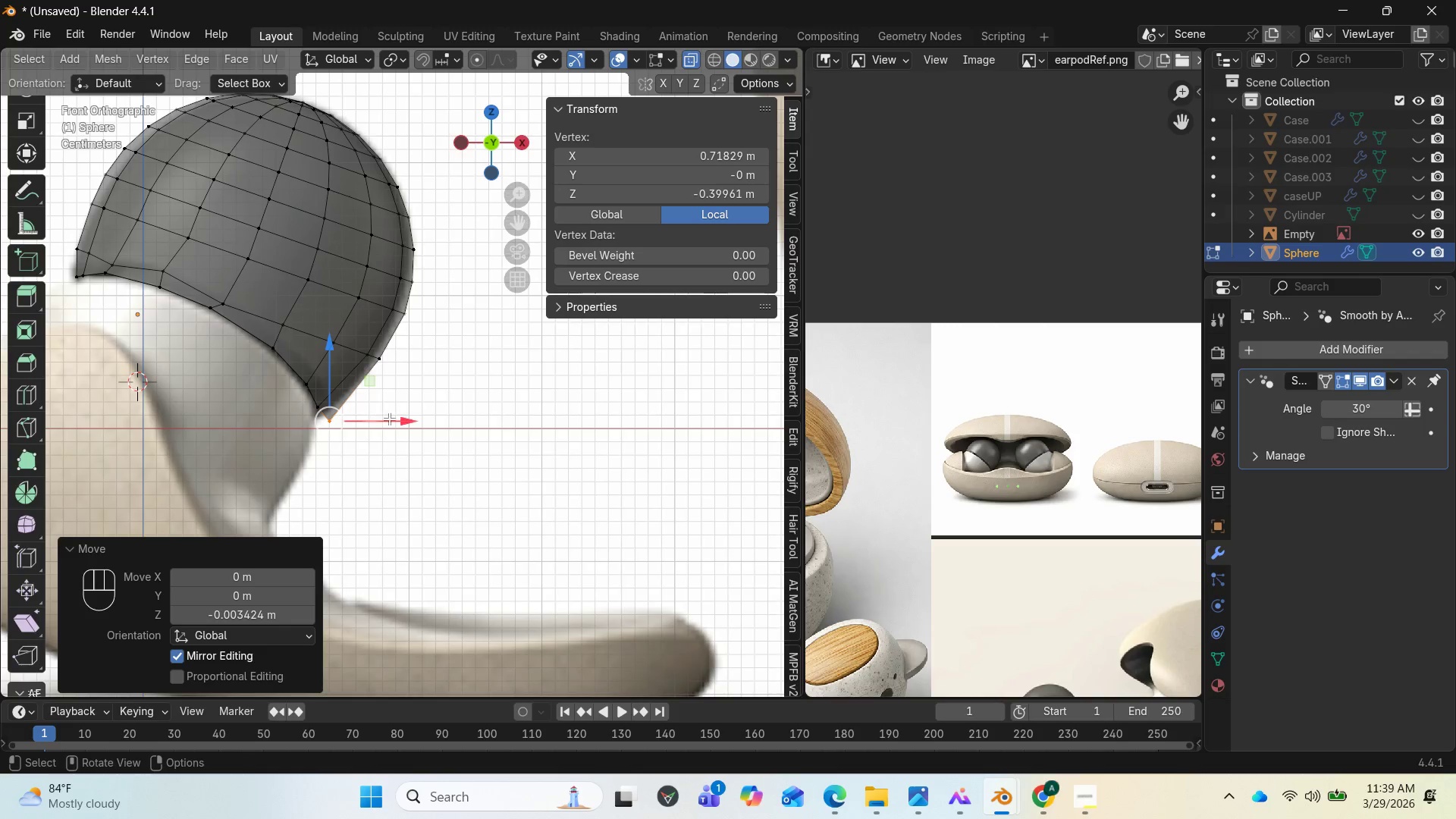 
left_click_drag(start_coordinate=[390, 419], to_coordinate=[375, 419])
 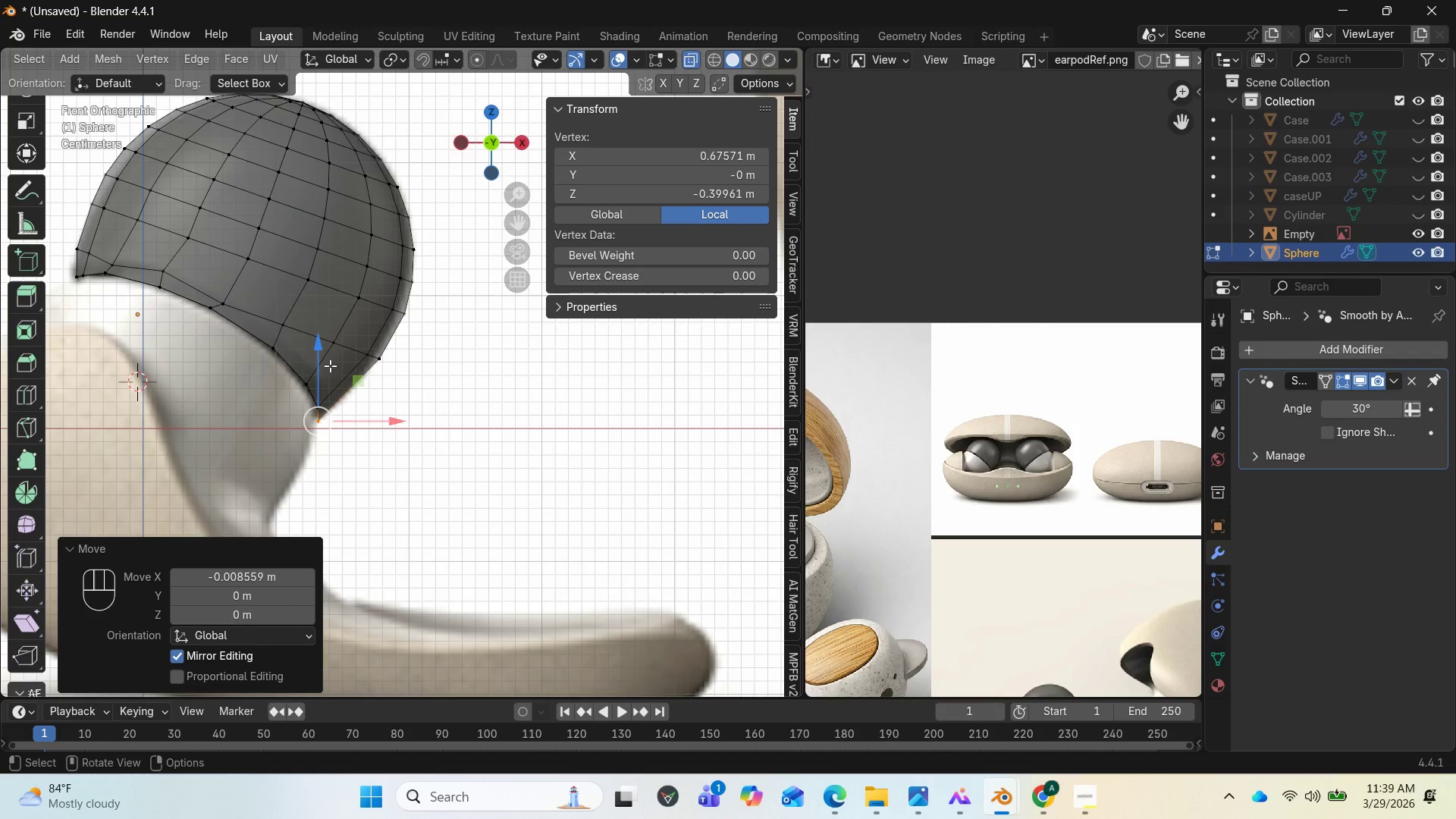 
left_click_drag(start_coordinate=[323, 356], to_coordinate=[317, 350])
 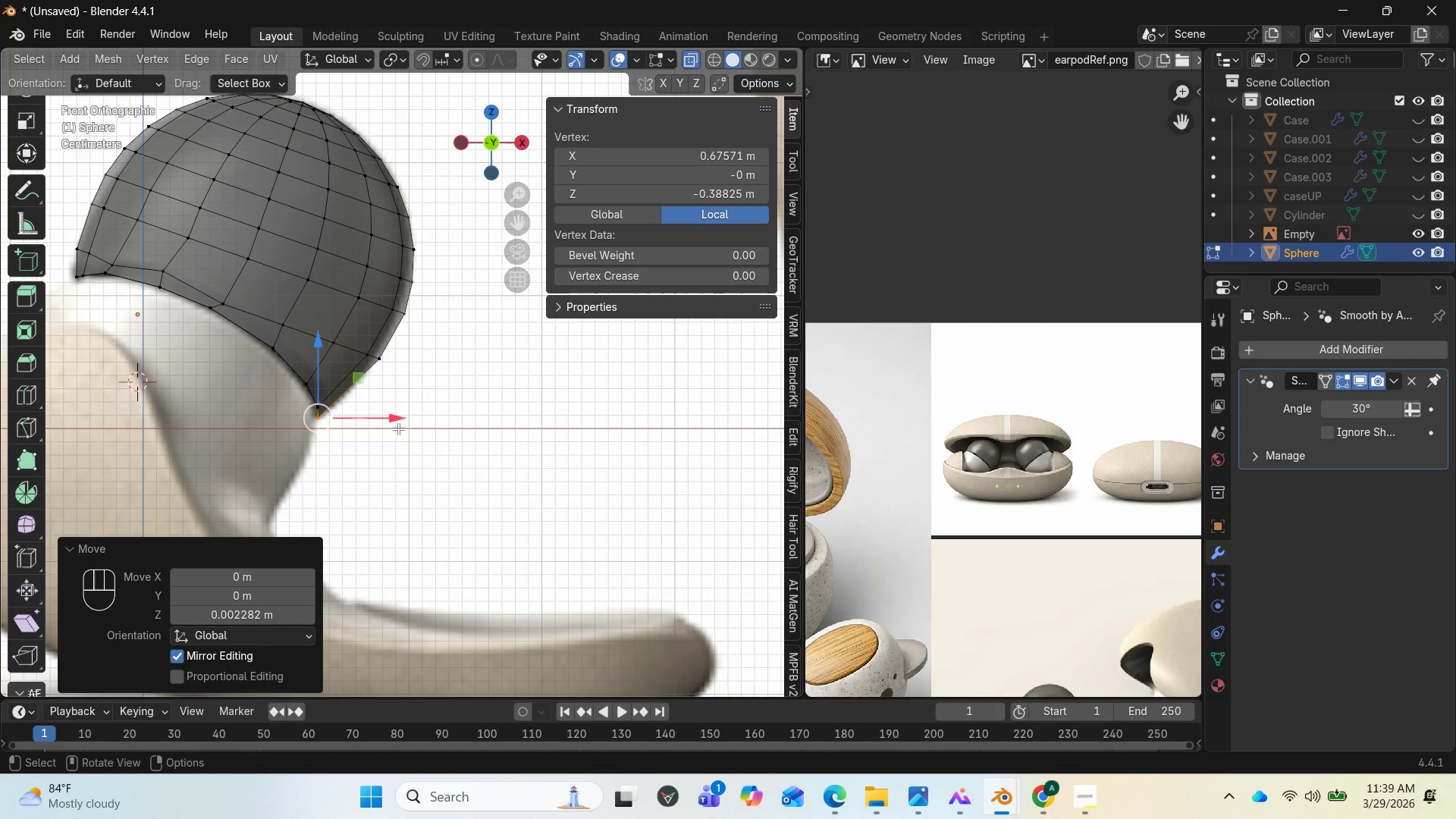 
scroll: coordinate [390, 425], scroll_direction: down, amount: 2.0
 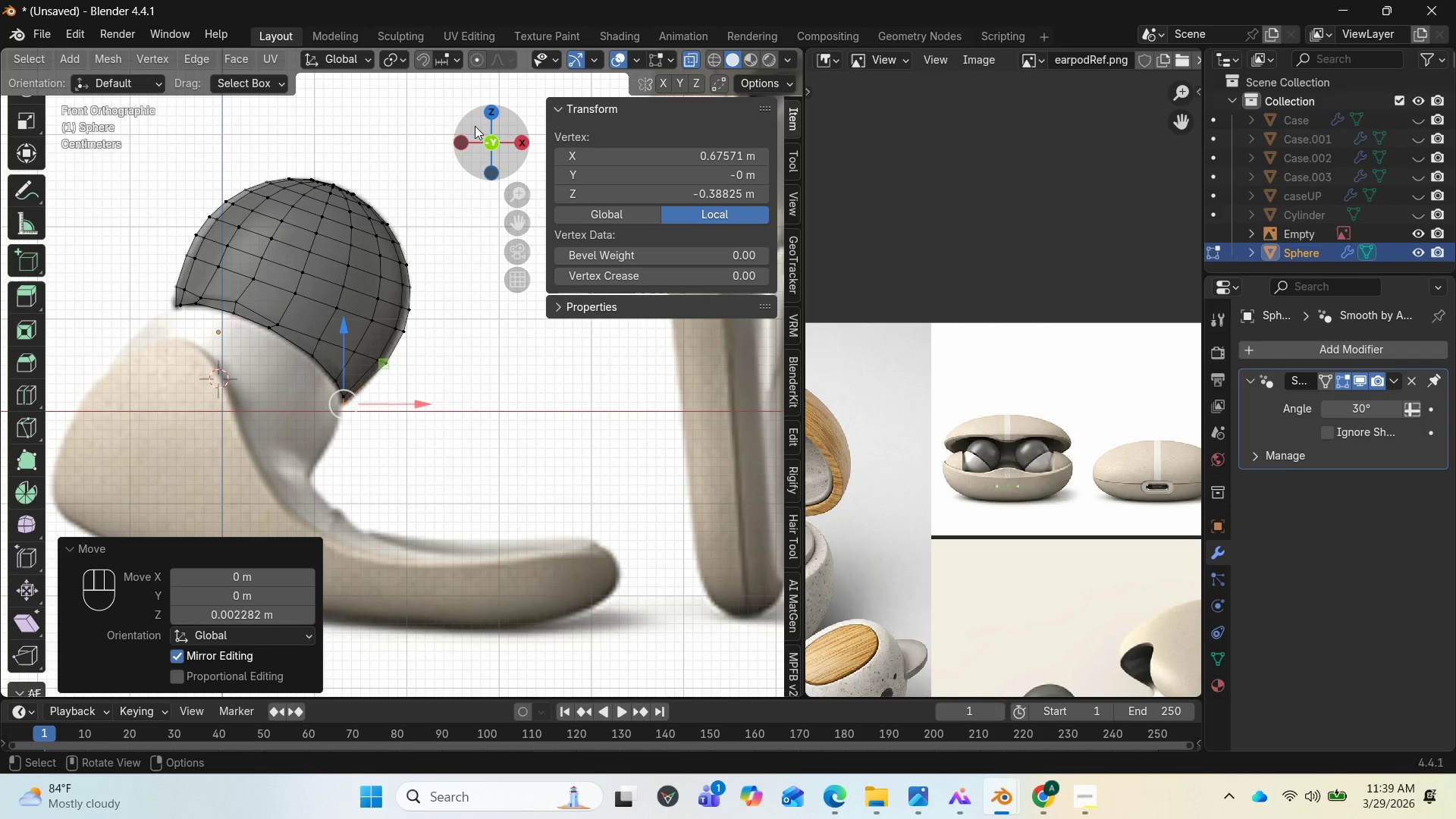 
left_click_drag(start_coordinate=[475, 126], to_coordinate=[208, 166])
 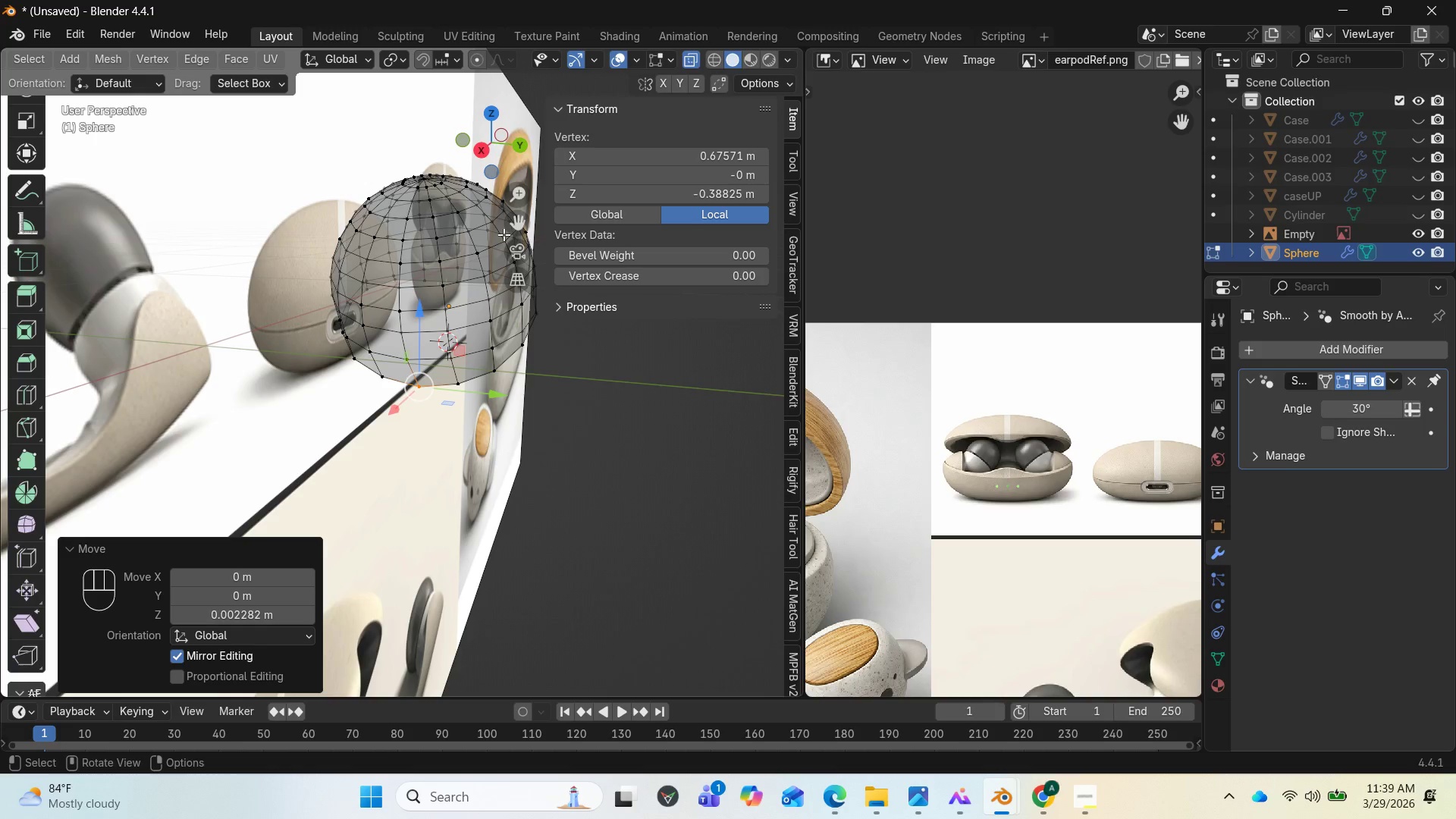 
key(End)
 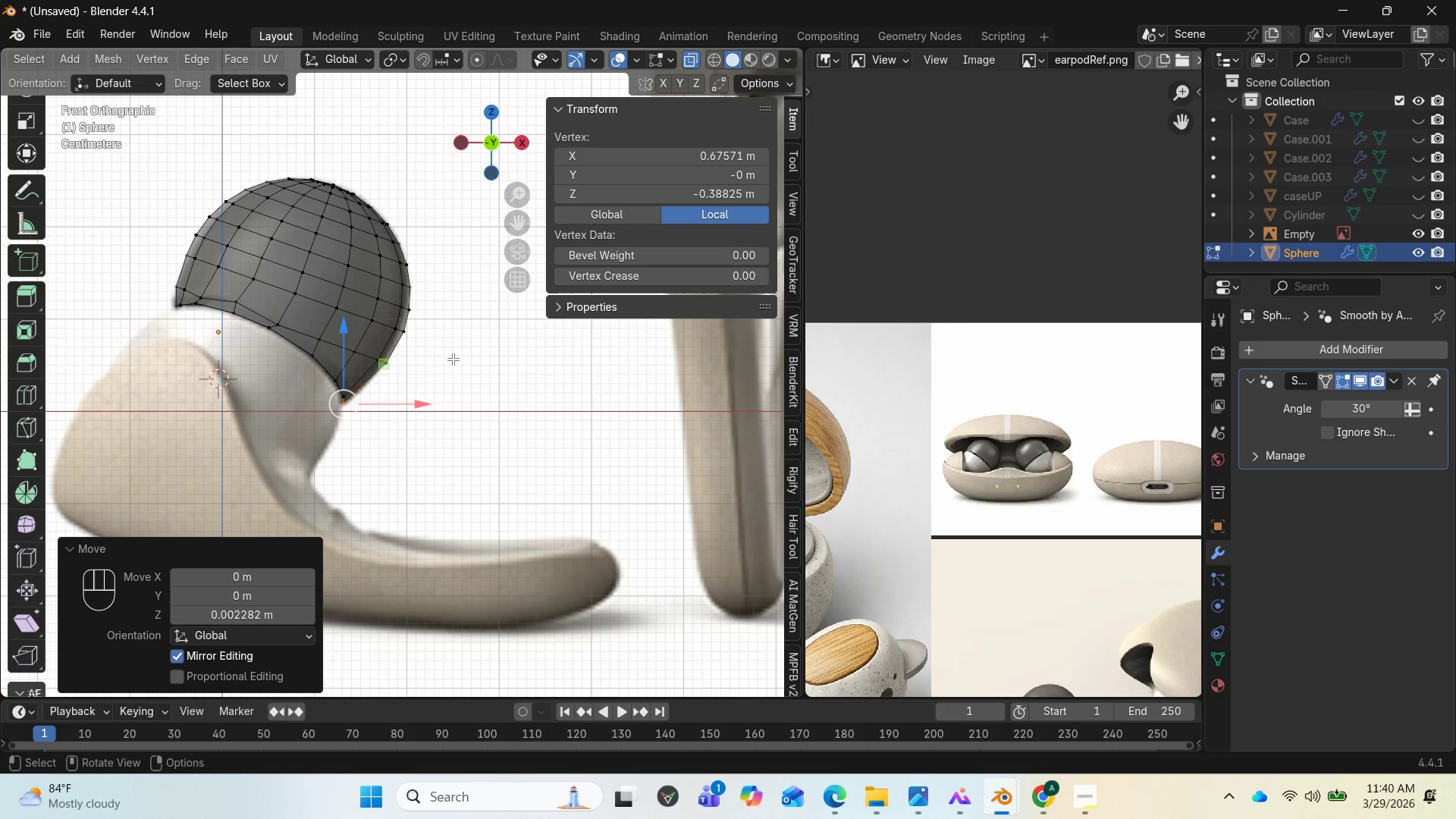 
wait(7.83)
 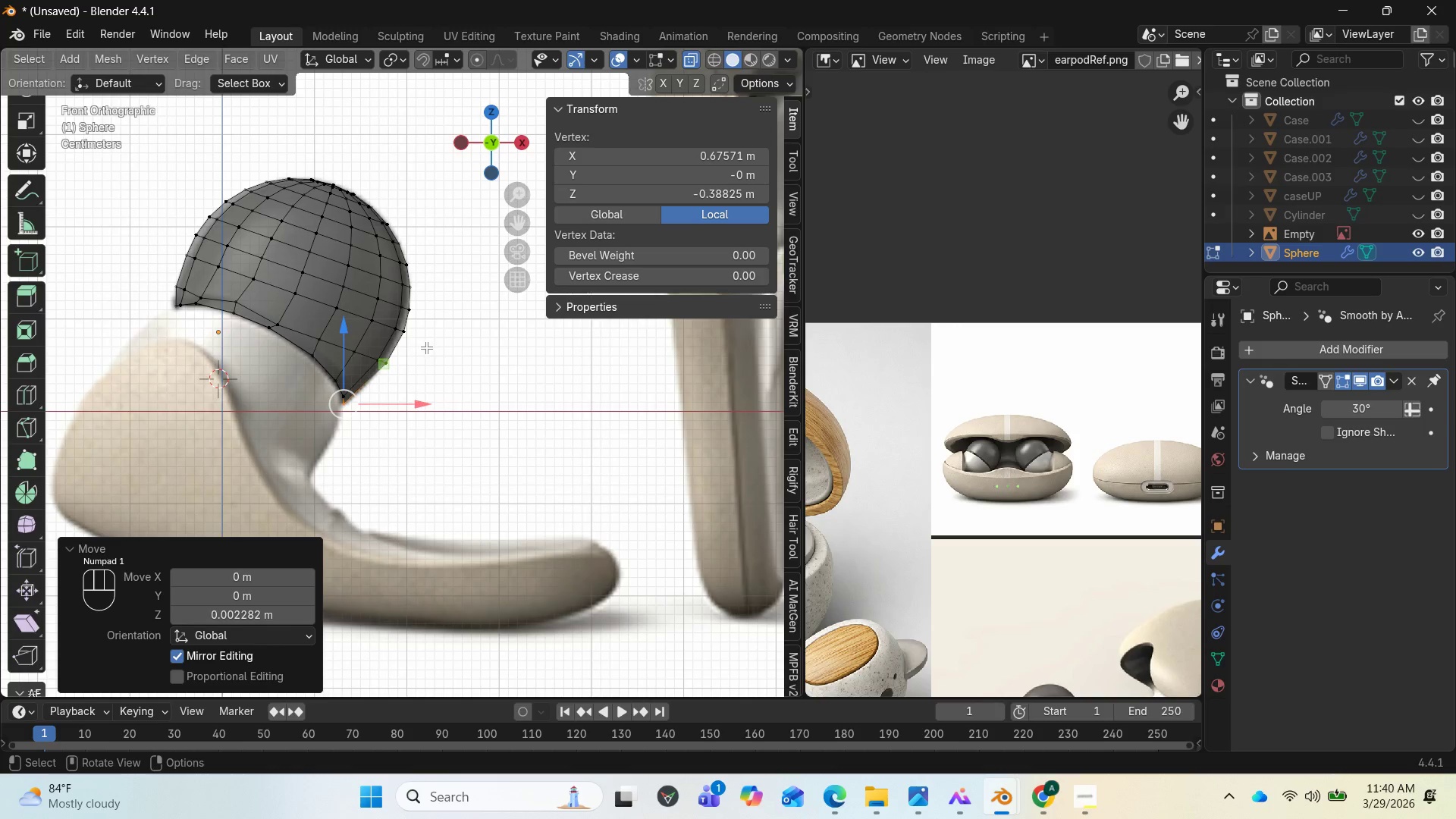 
scroll: coordinate [169, 334], scroll_direction: up, amount: 1.0
 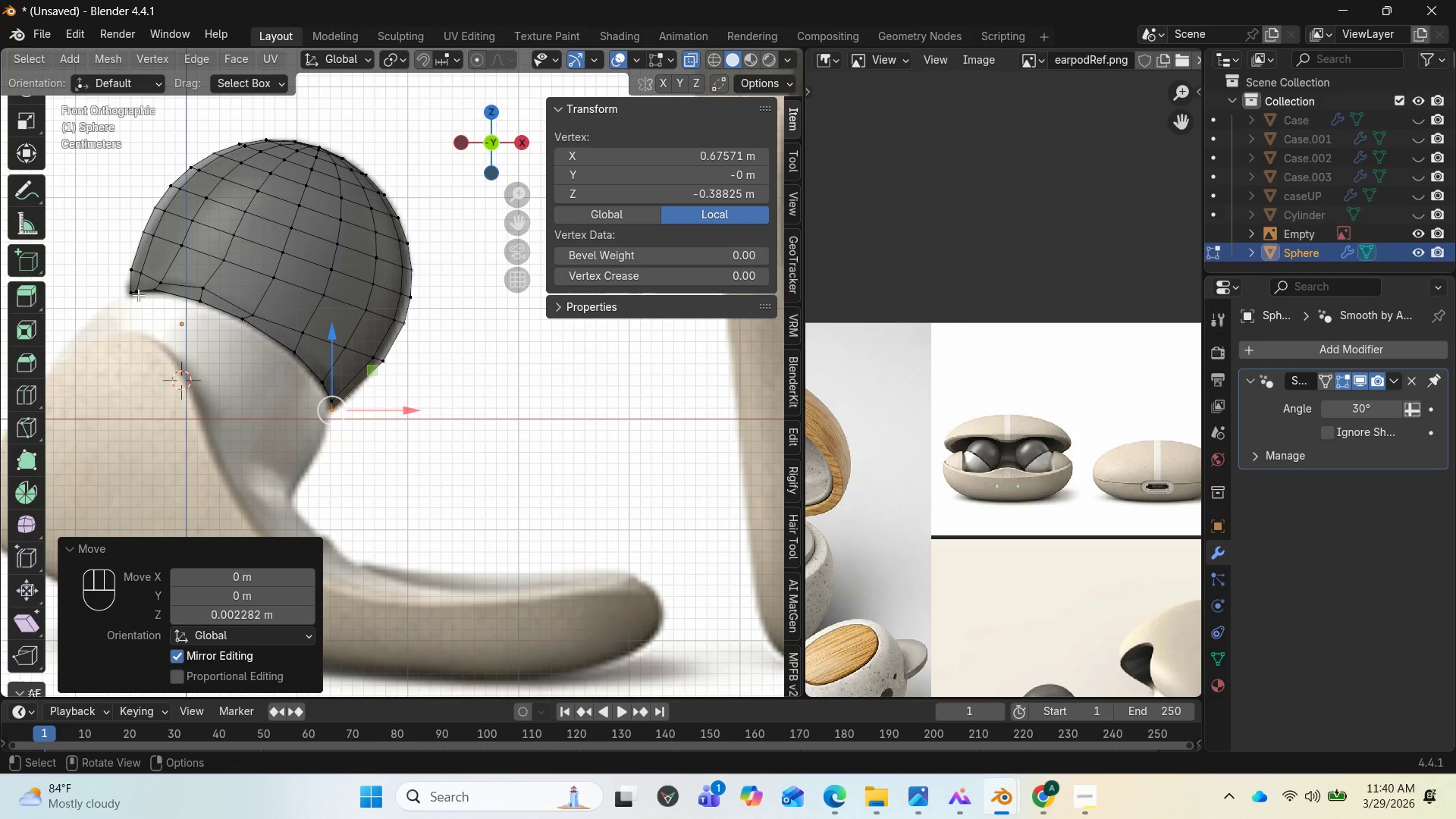 
left_click_drag(start_coordinate=[140, 298], to_coordinate=[133, 287])
 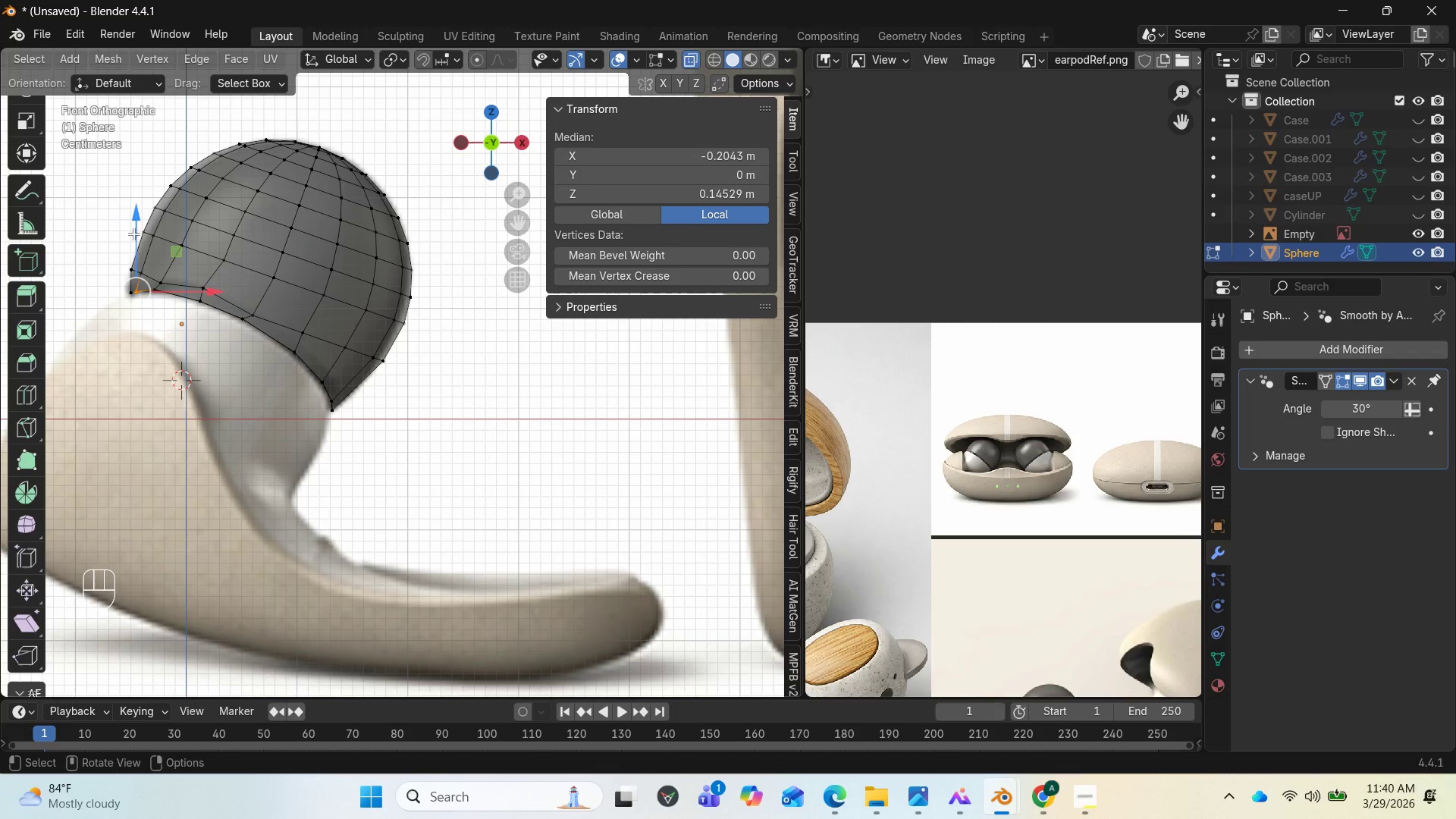 
left_click_drag(start_coordinate=[132, 230], to_coordinate=[134, 238])
 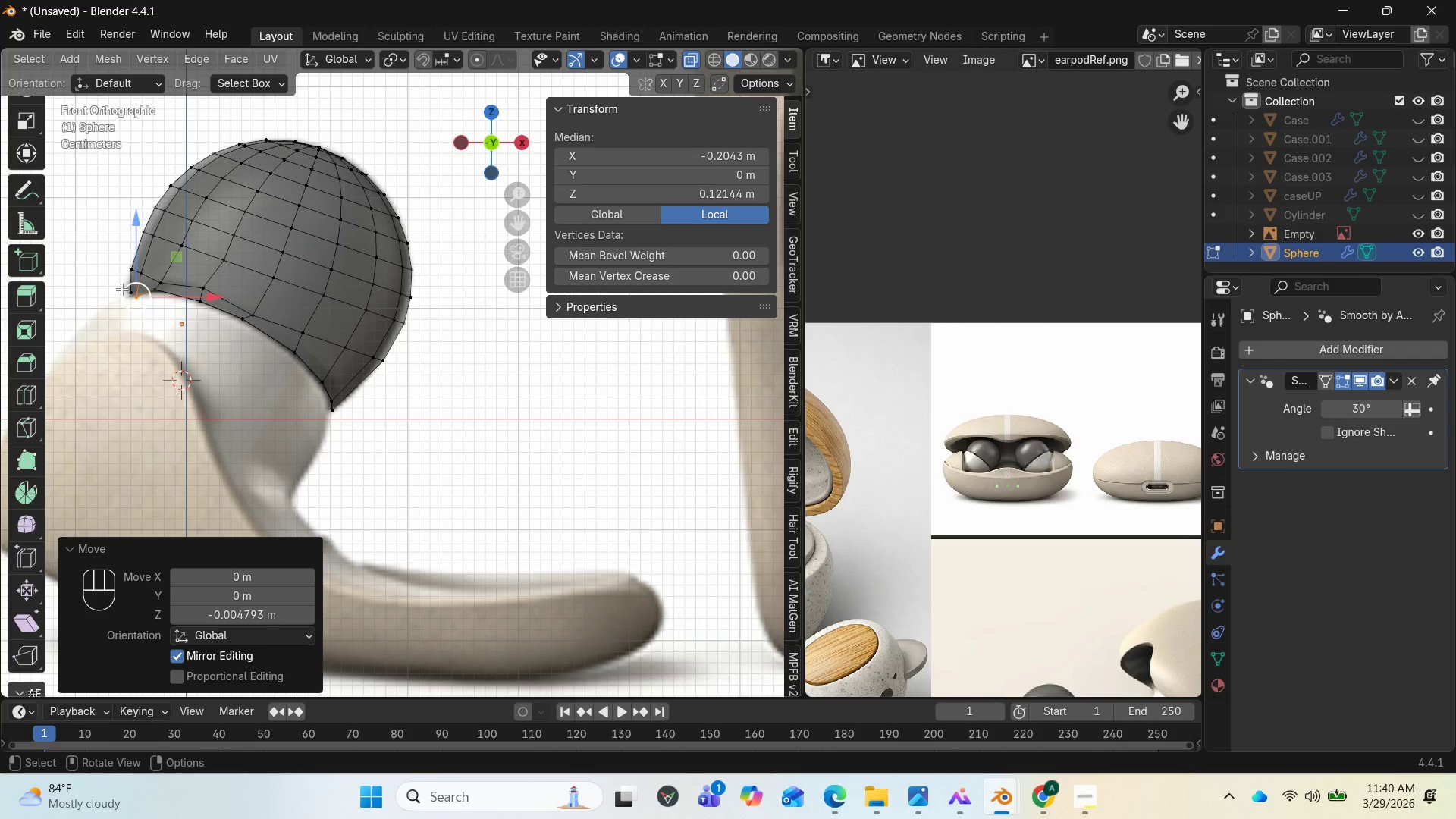 
left_click([124, 313])
 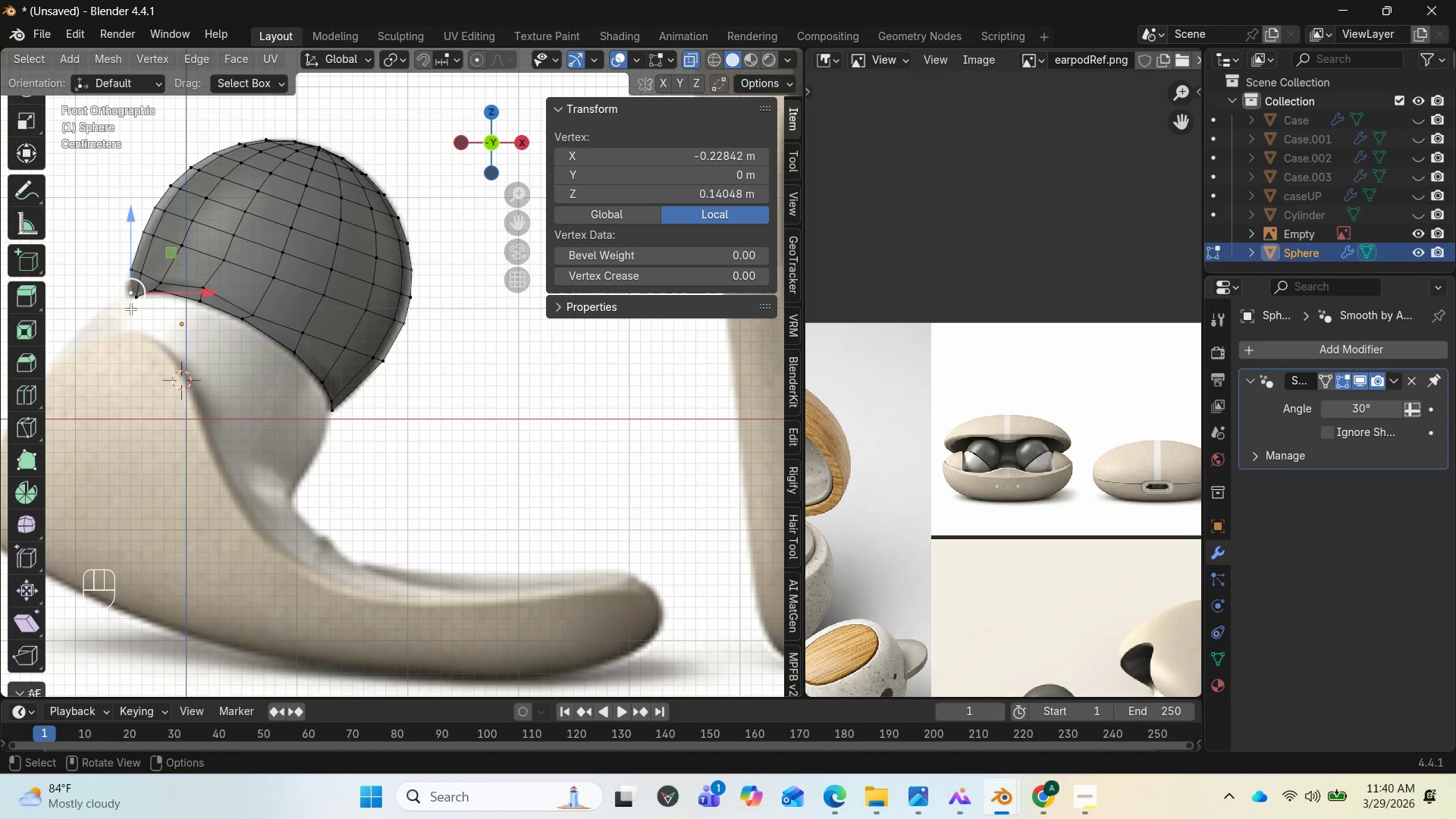 
left_click([200, 362])
 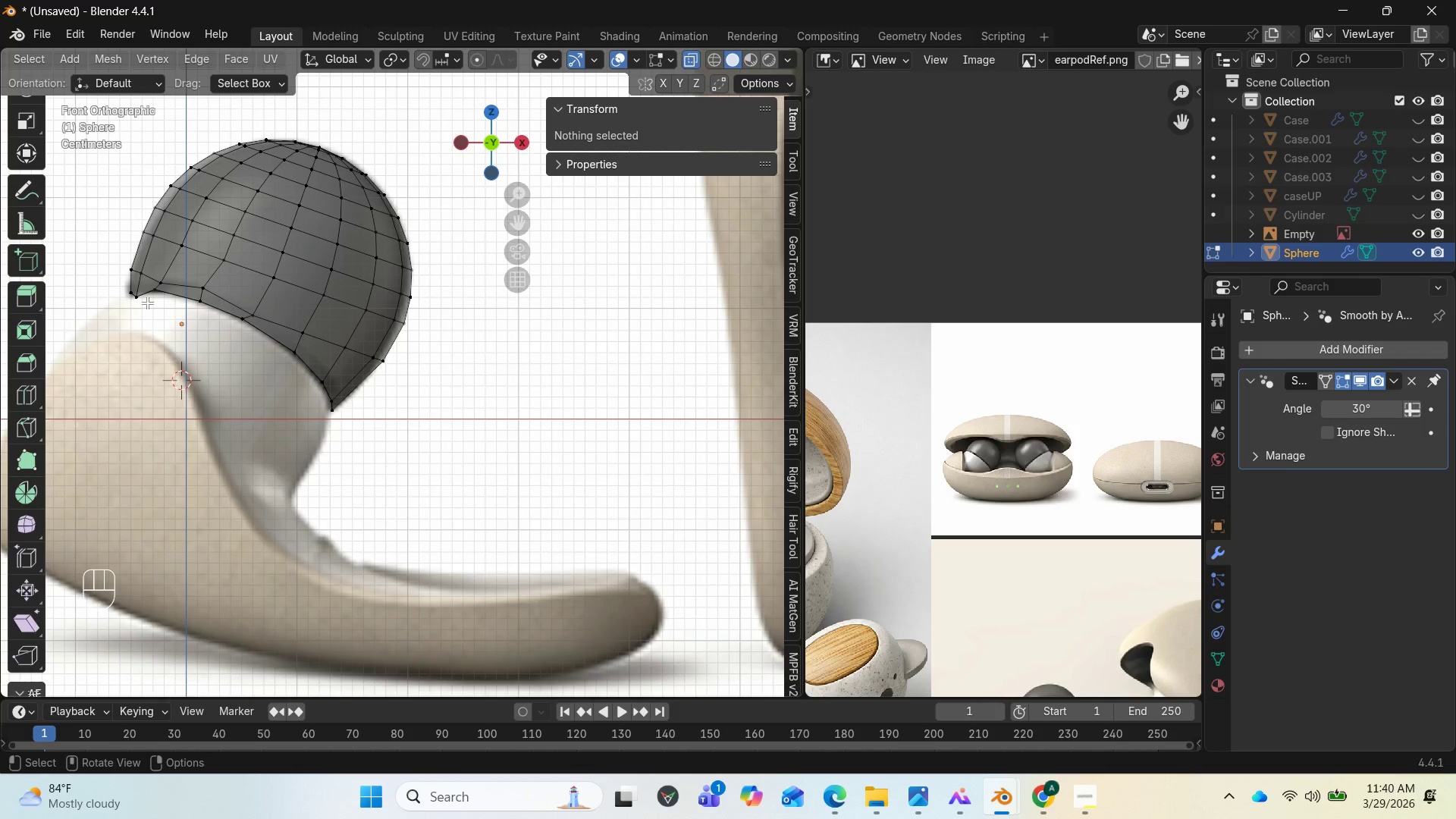 
left_click_drag(start_coordinate=[162, 300], to_coordinate=[151, 287])
 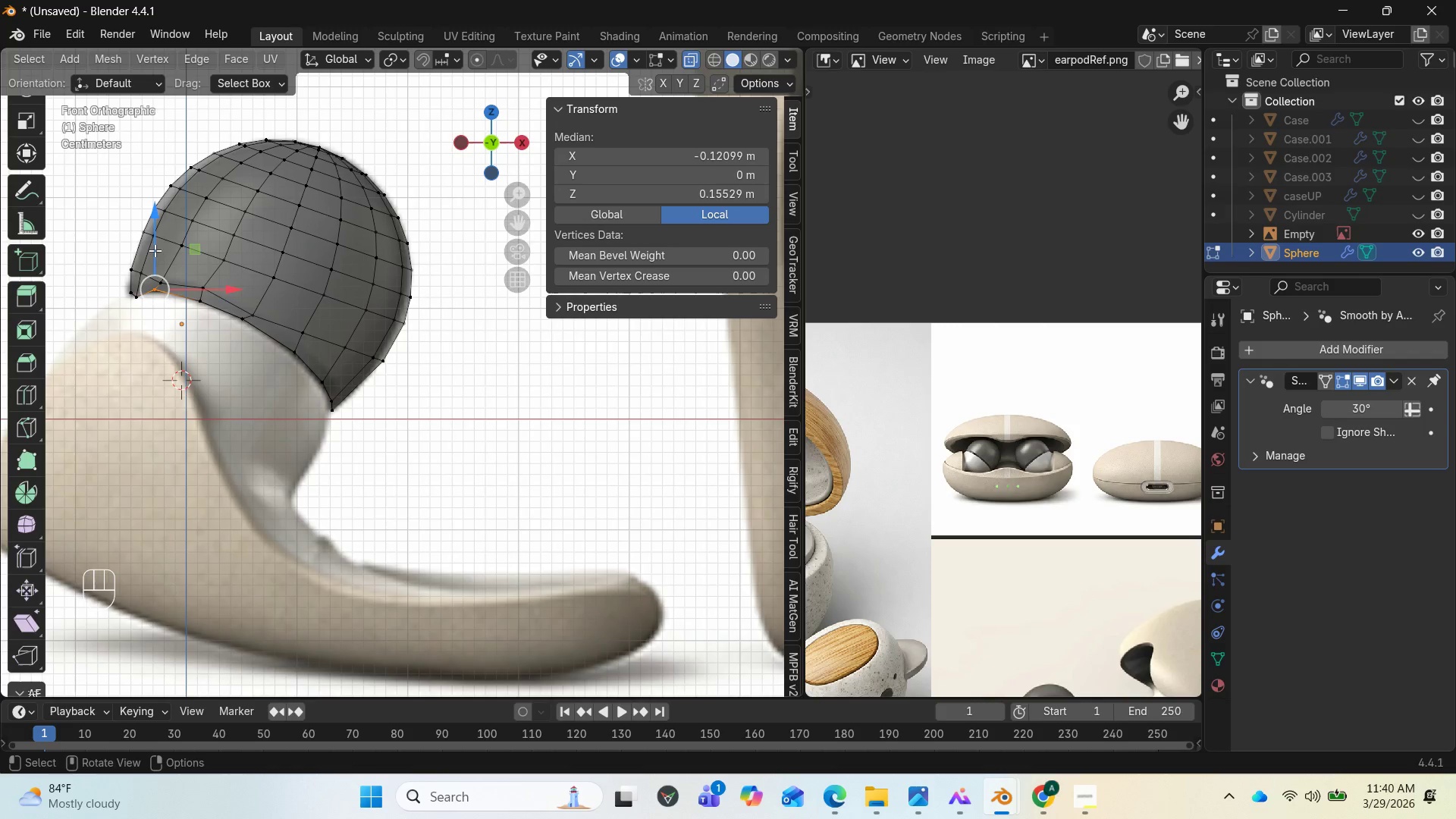 
left_click_drag(start_coordinate=[155, 246], to_coordinate=[158, 253])
 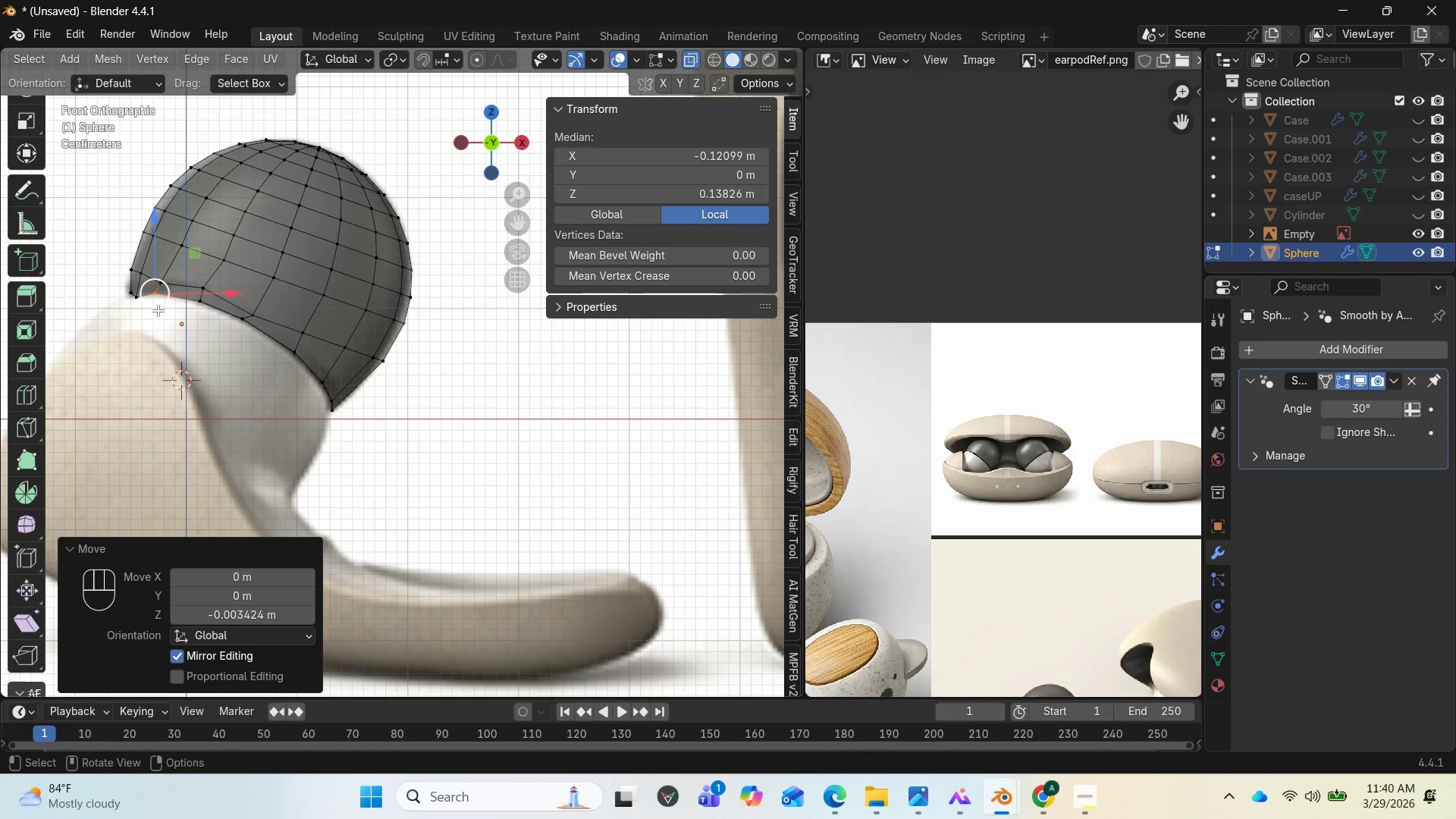 
left_click([160, 311])
 